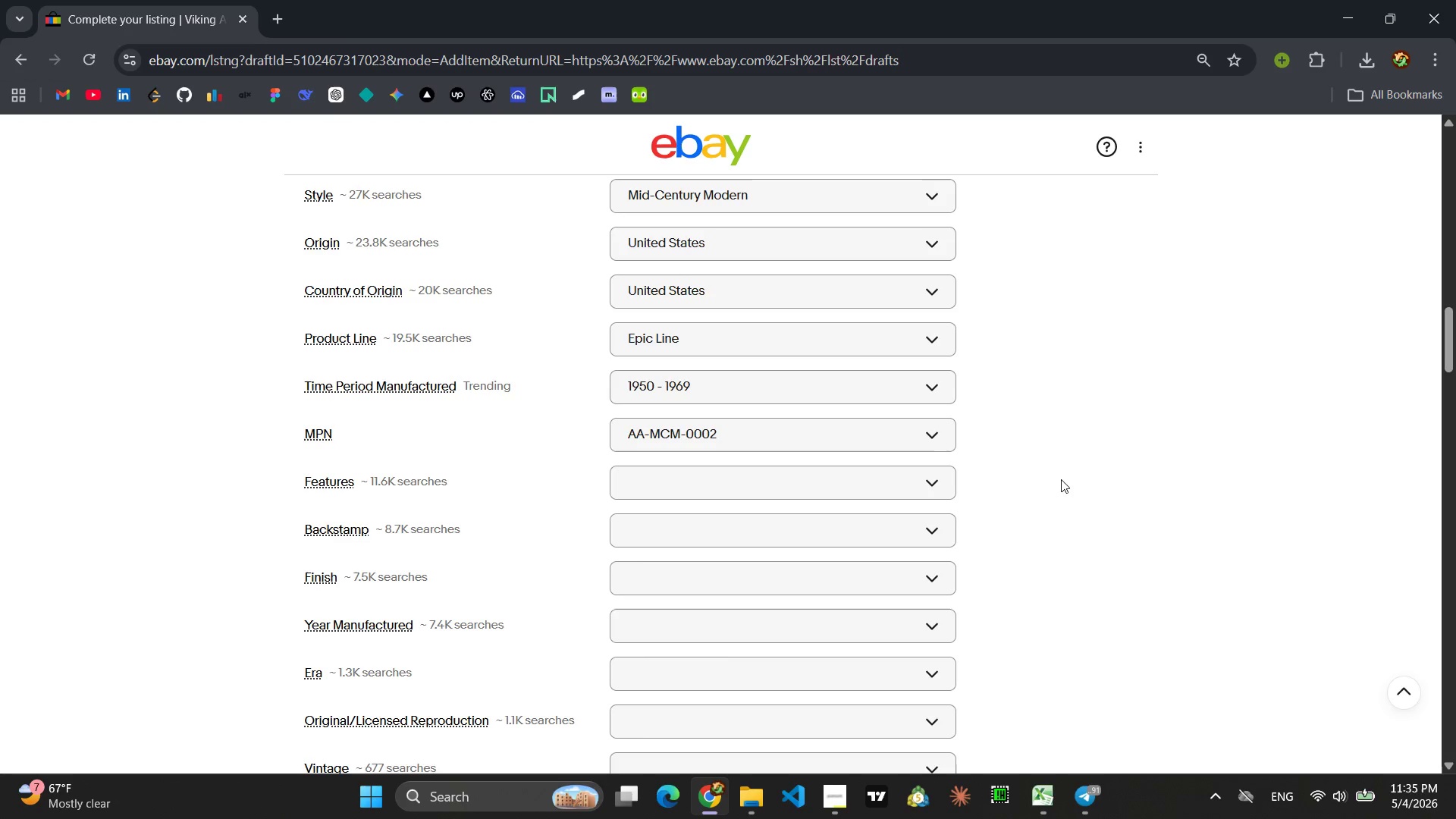 
left_click([763, 491])
 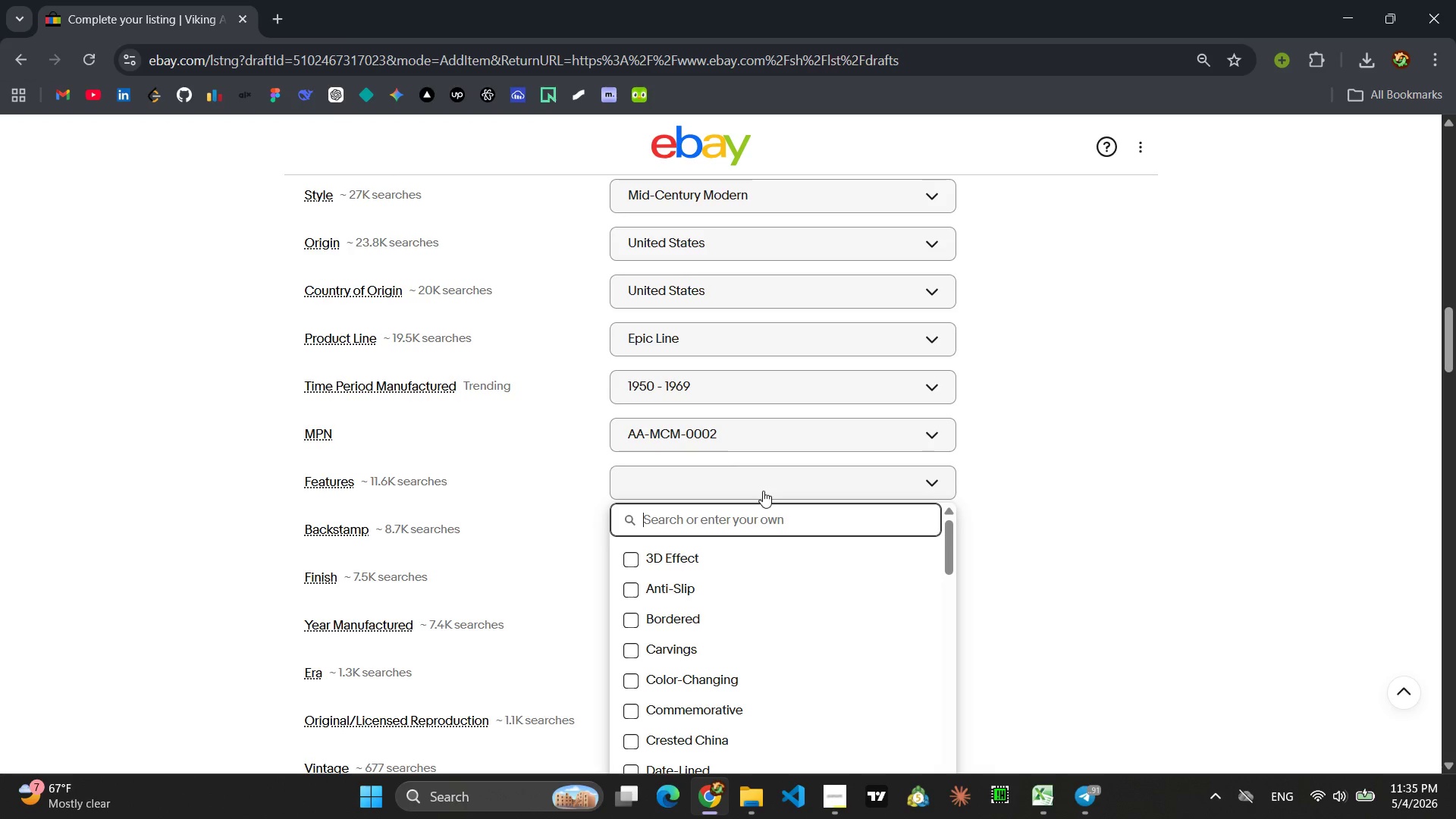 
type(Hand Blown, Vintage)
key(Backspace)
key(Backspace)
key(Backspace)
key(Backspace)
key(Backspace)
key(Backspace)
key(Backspace)
key(Backspace)
key(Backspace)
 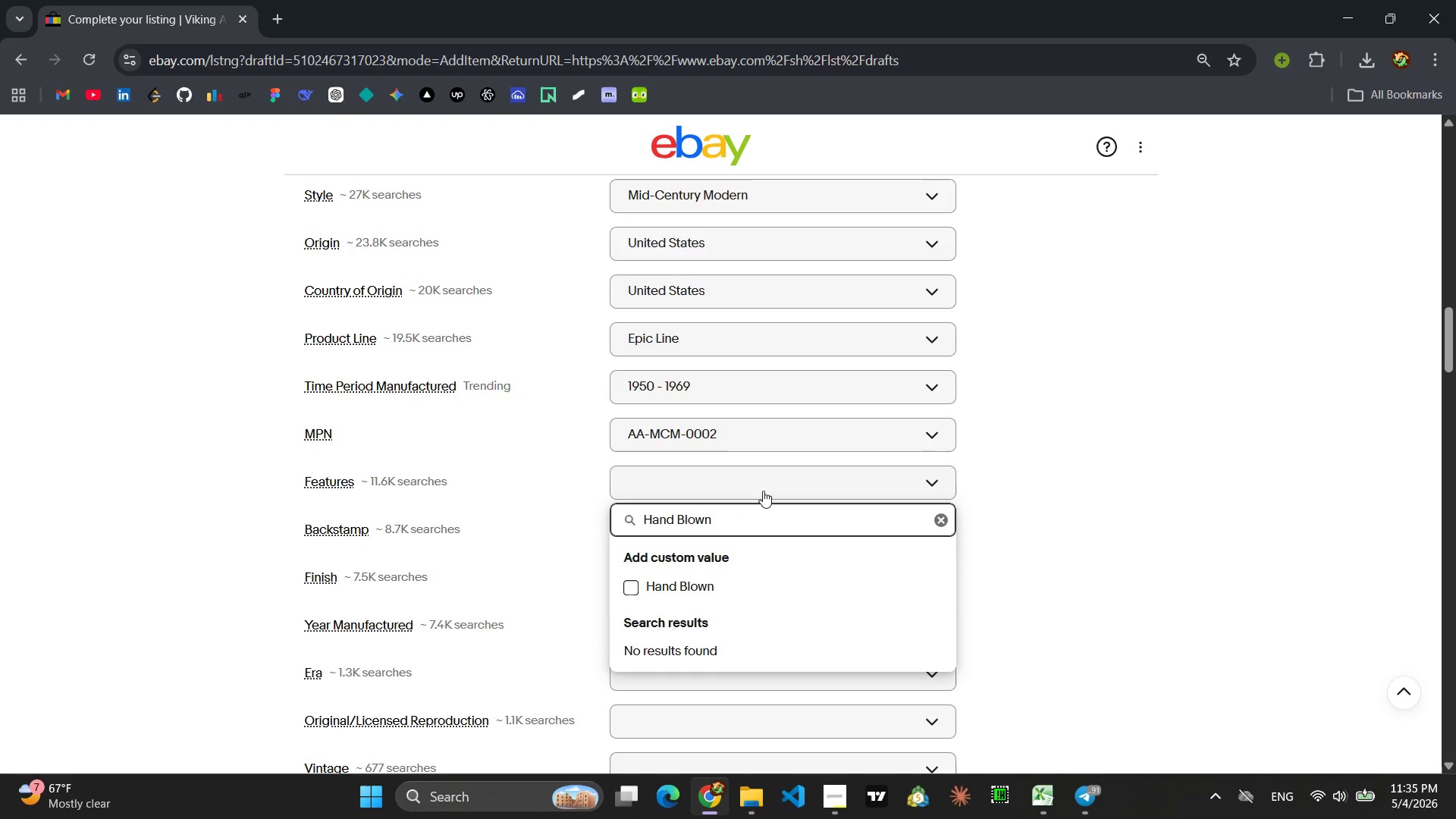 
 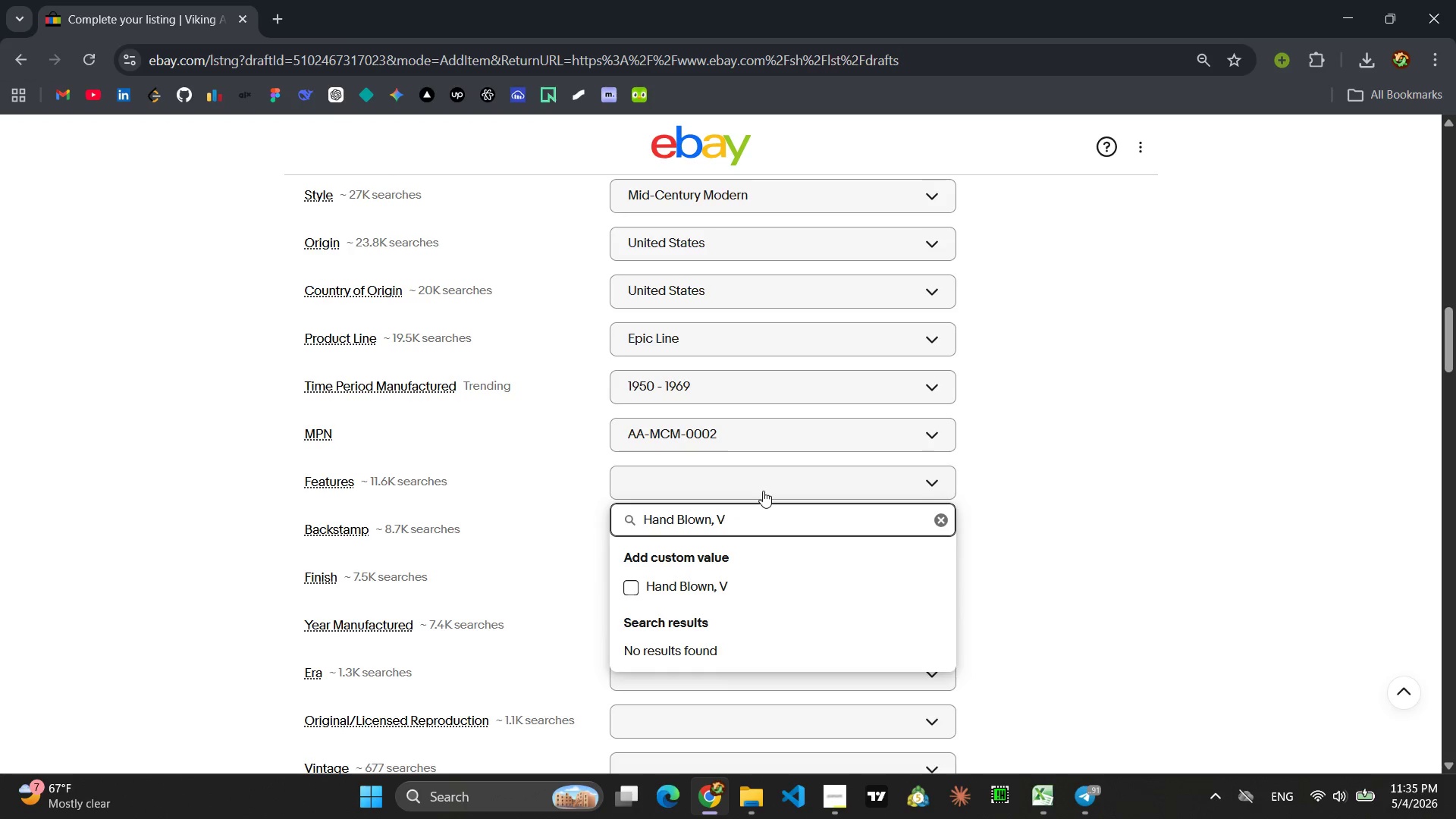 
key(Enter)
 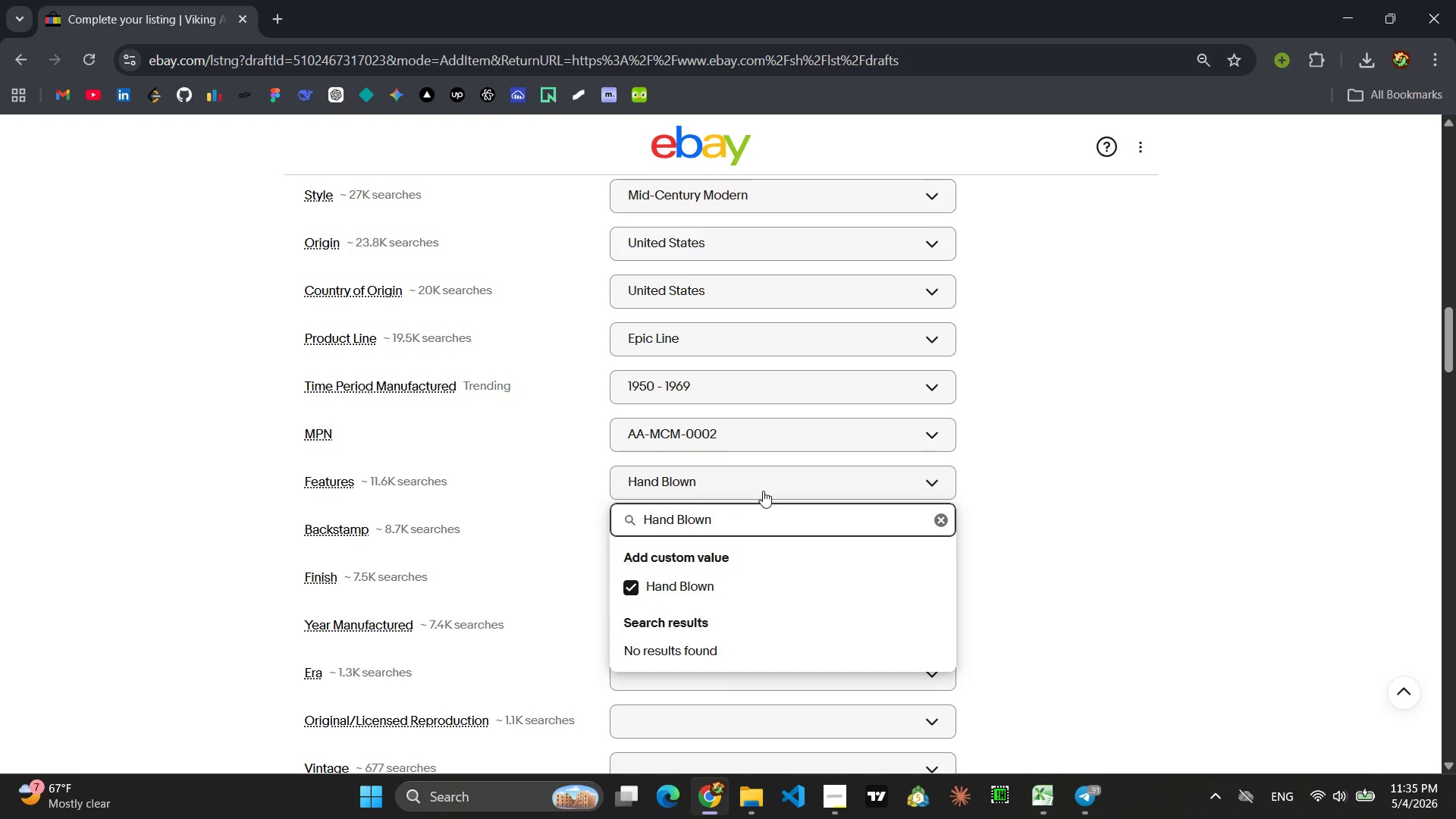 
hold_key(key=Backspace, duration=1.42)
 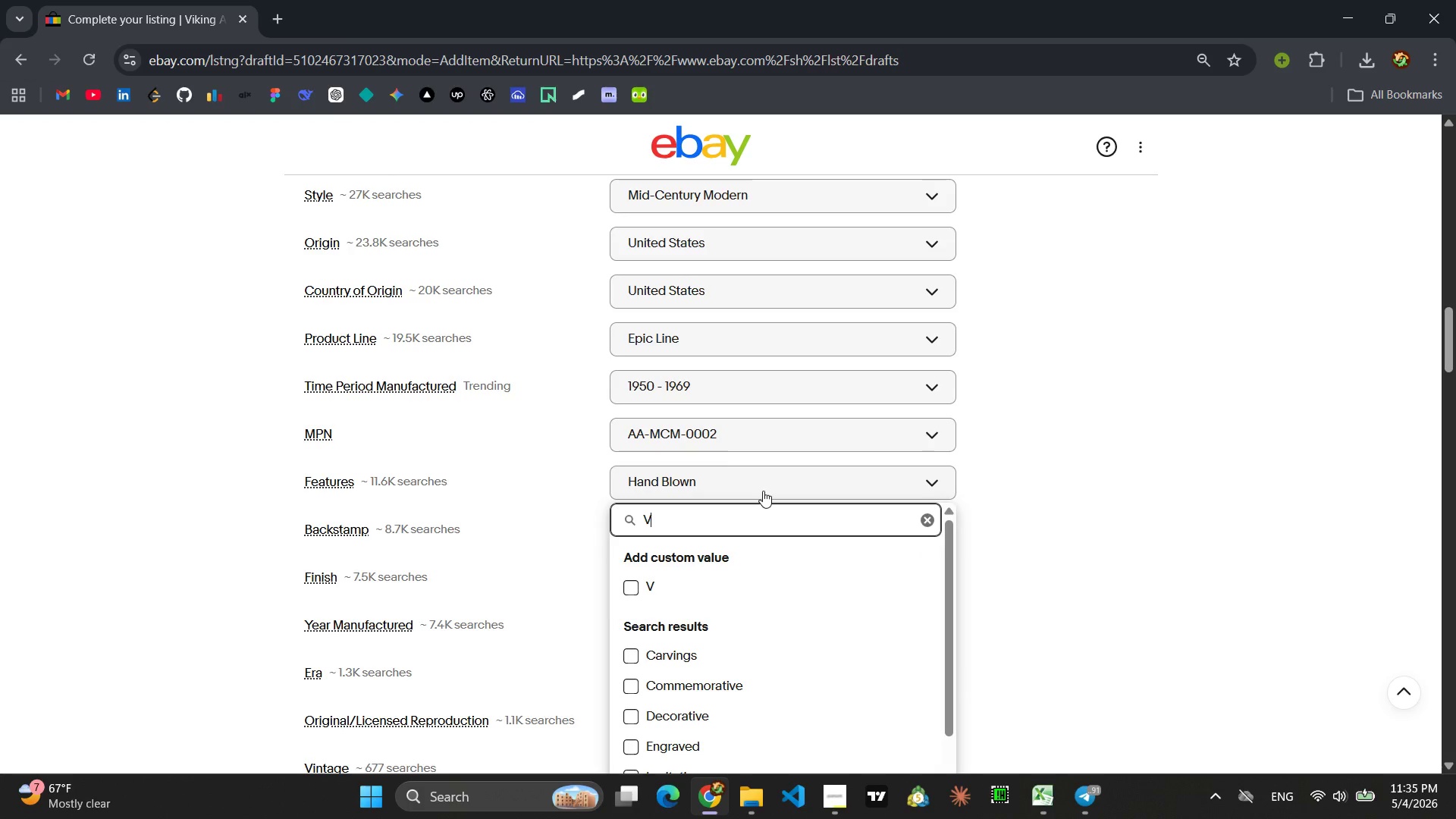 
type(Vintage)
 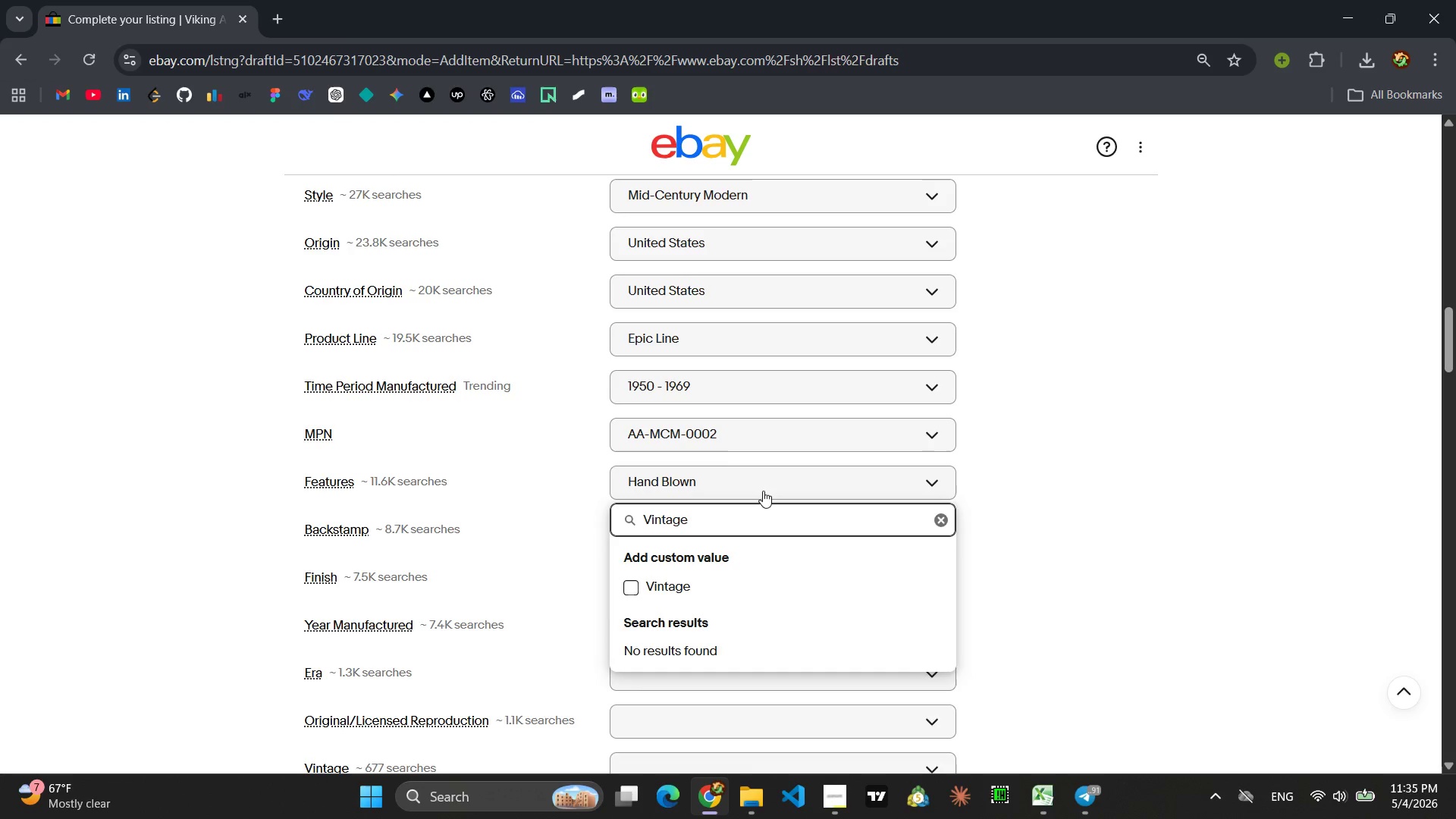 
key(Enter)
 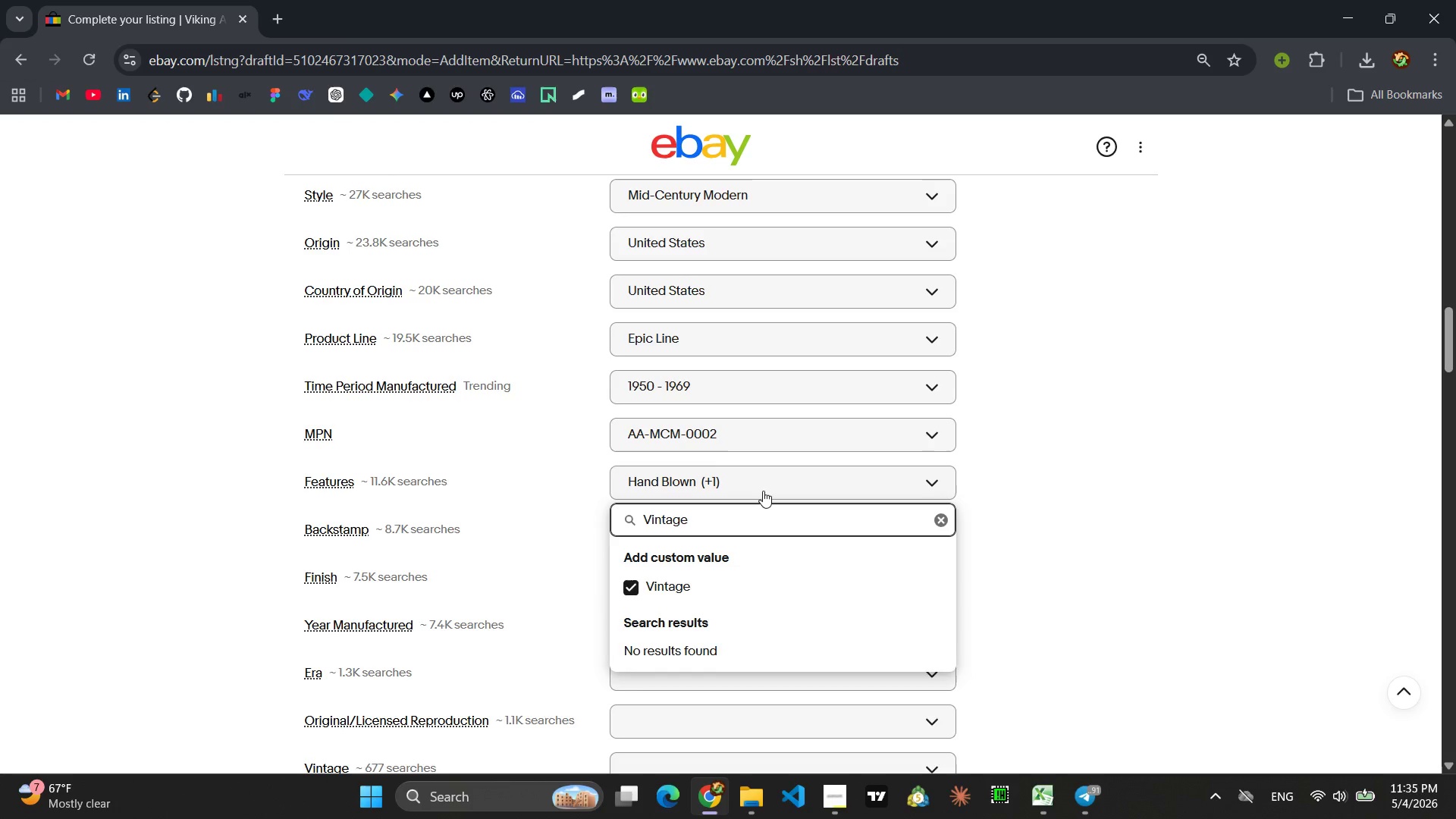 
hold_key(key=Backspace, duration=1.27)
 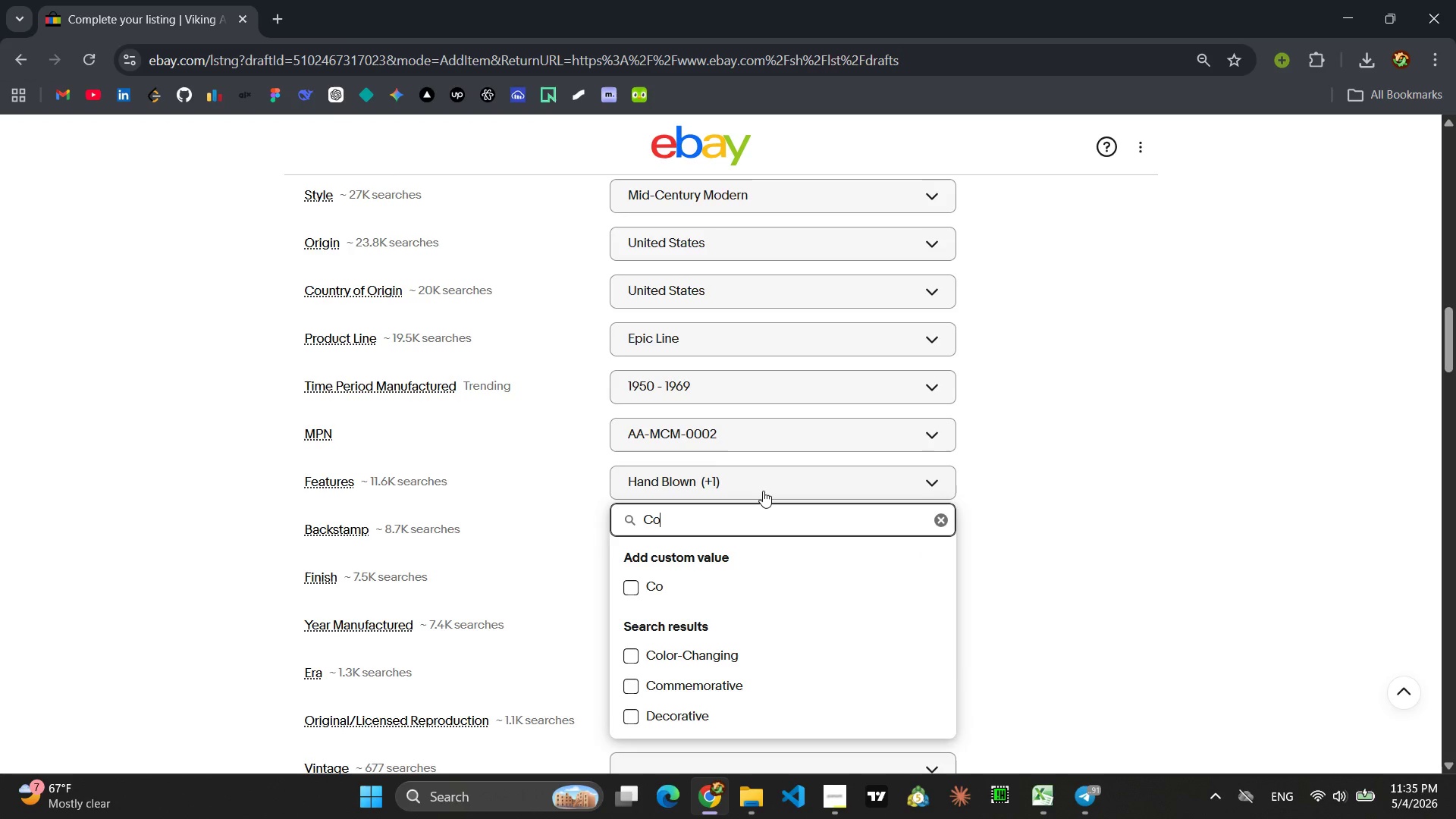 
type(Cobalt)
 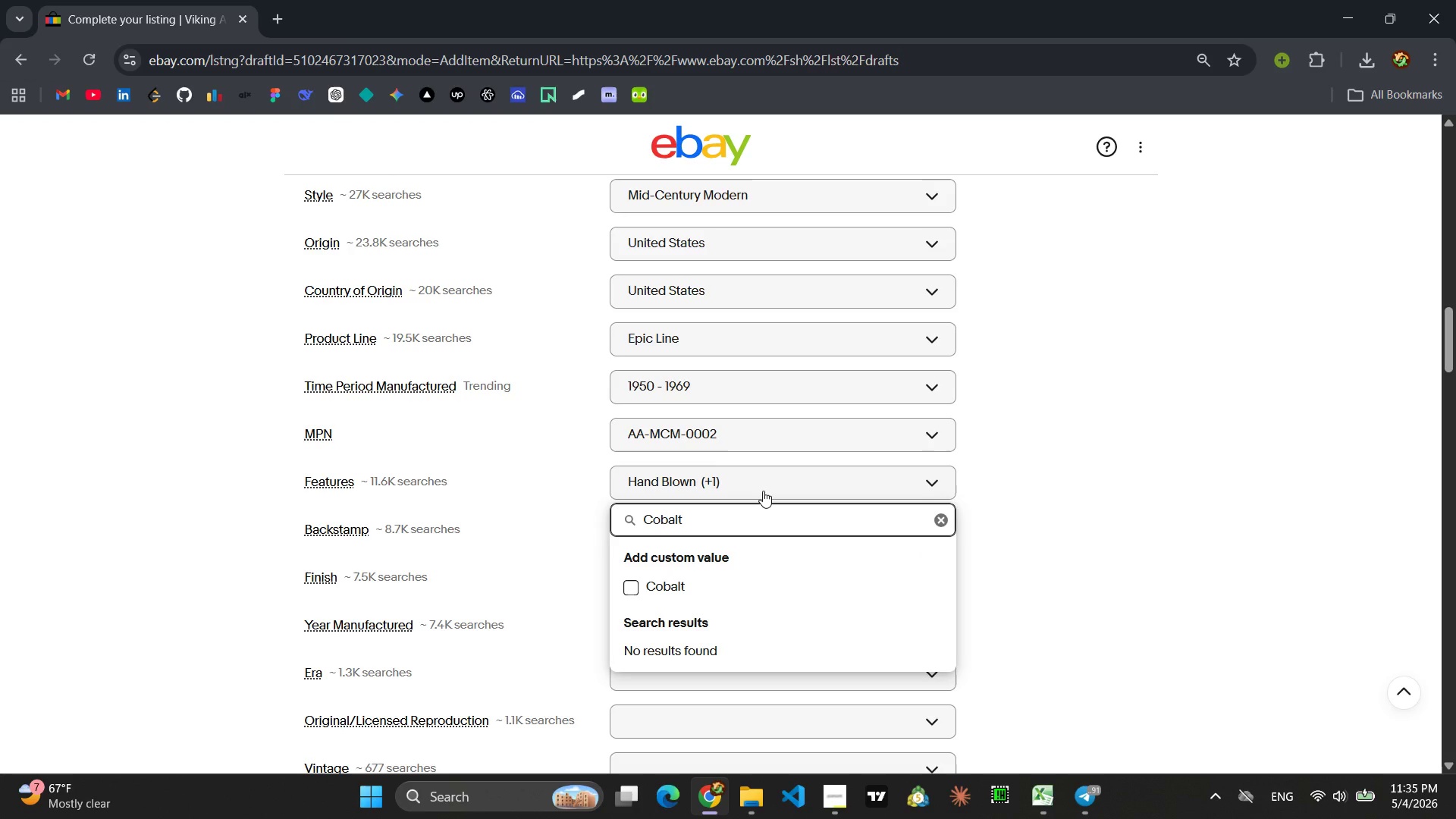 
key(Enter)
 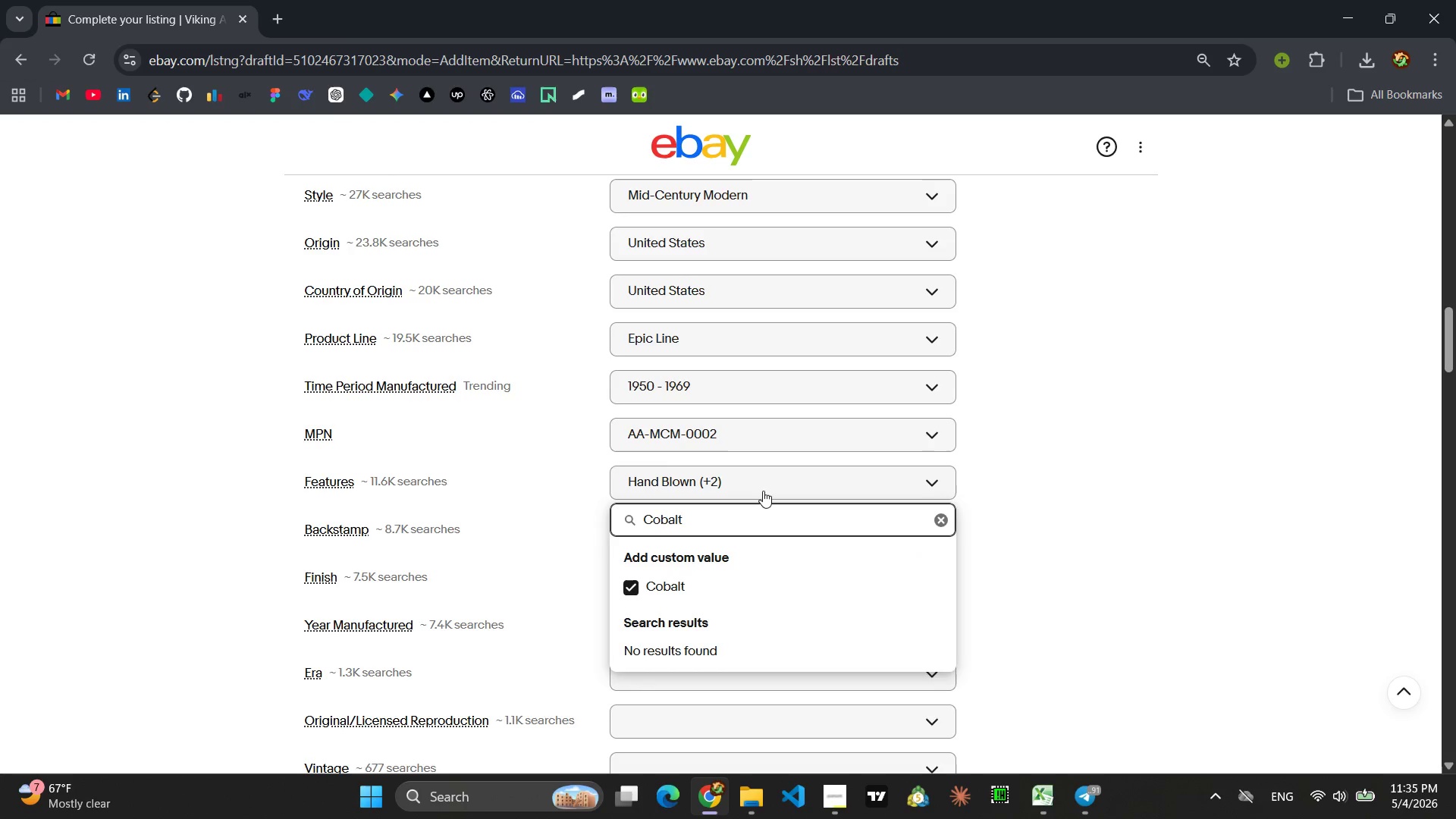 
hold_key(key=Backspace, duration=1.09)
 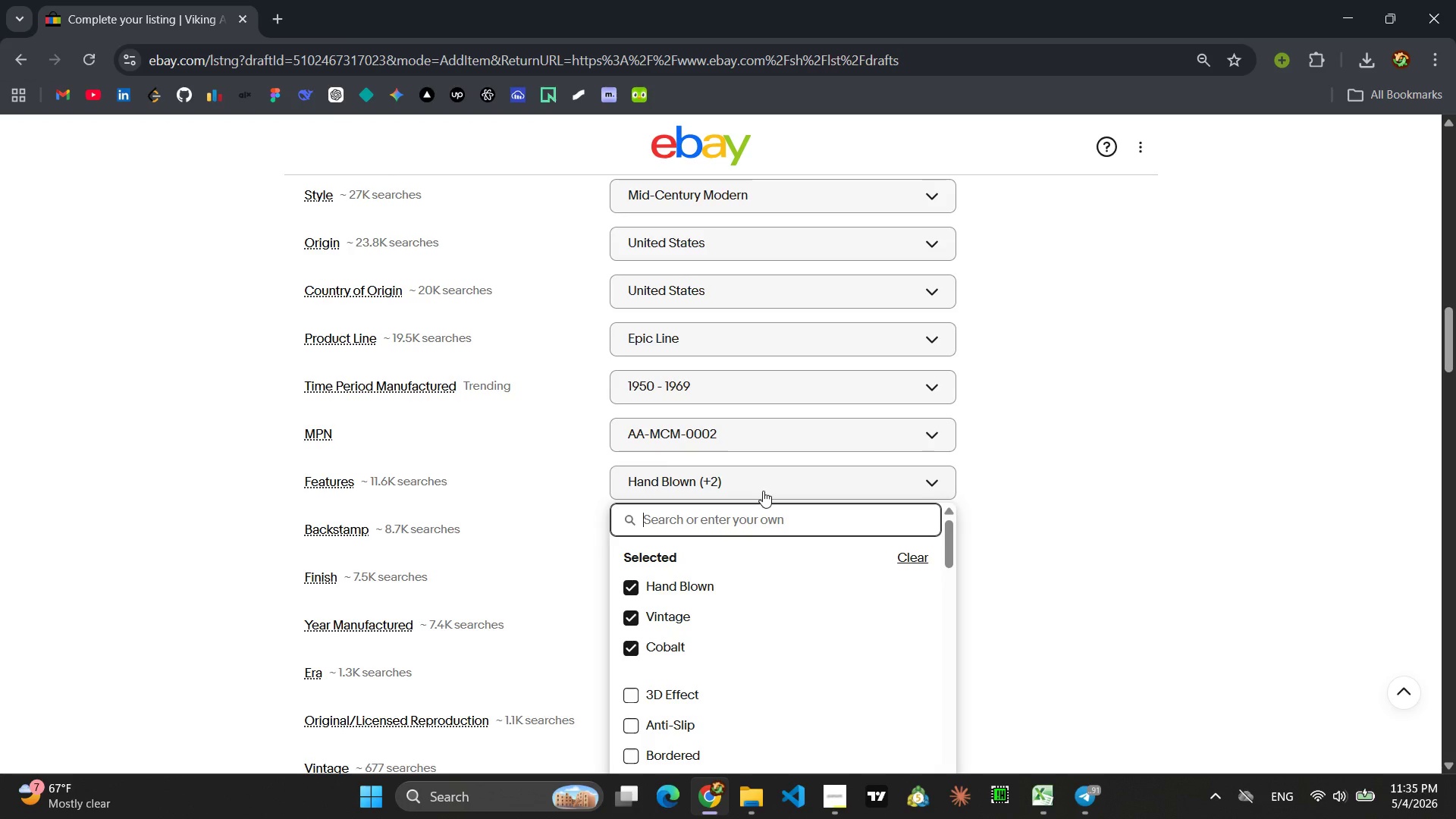 
type(Blue)
 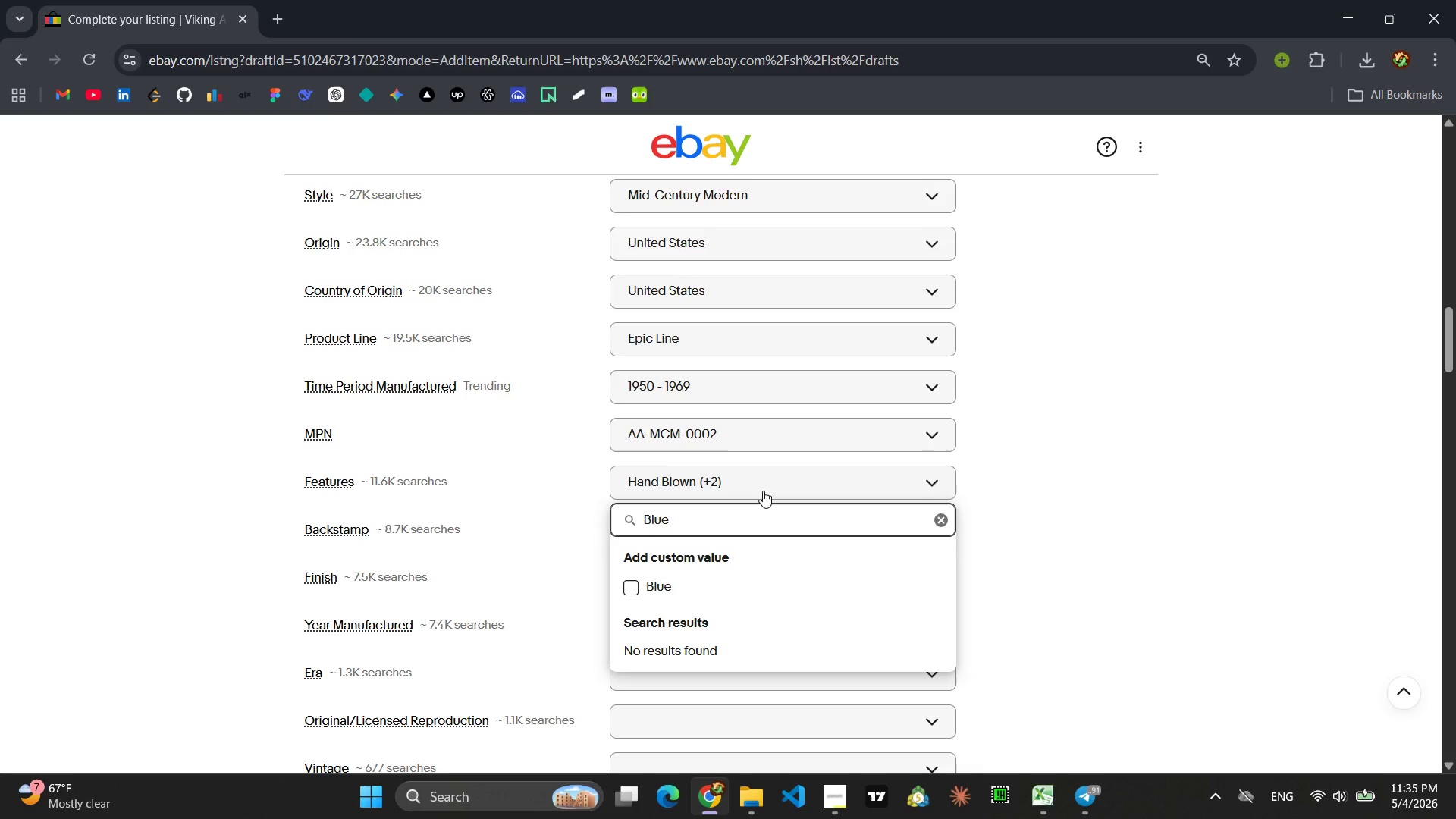 
key(Enter)
 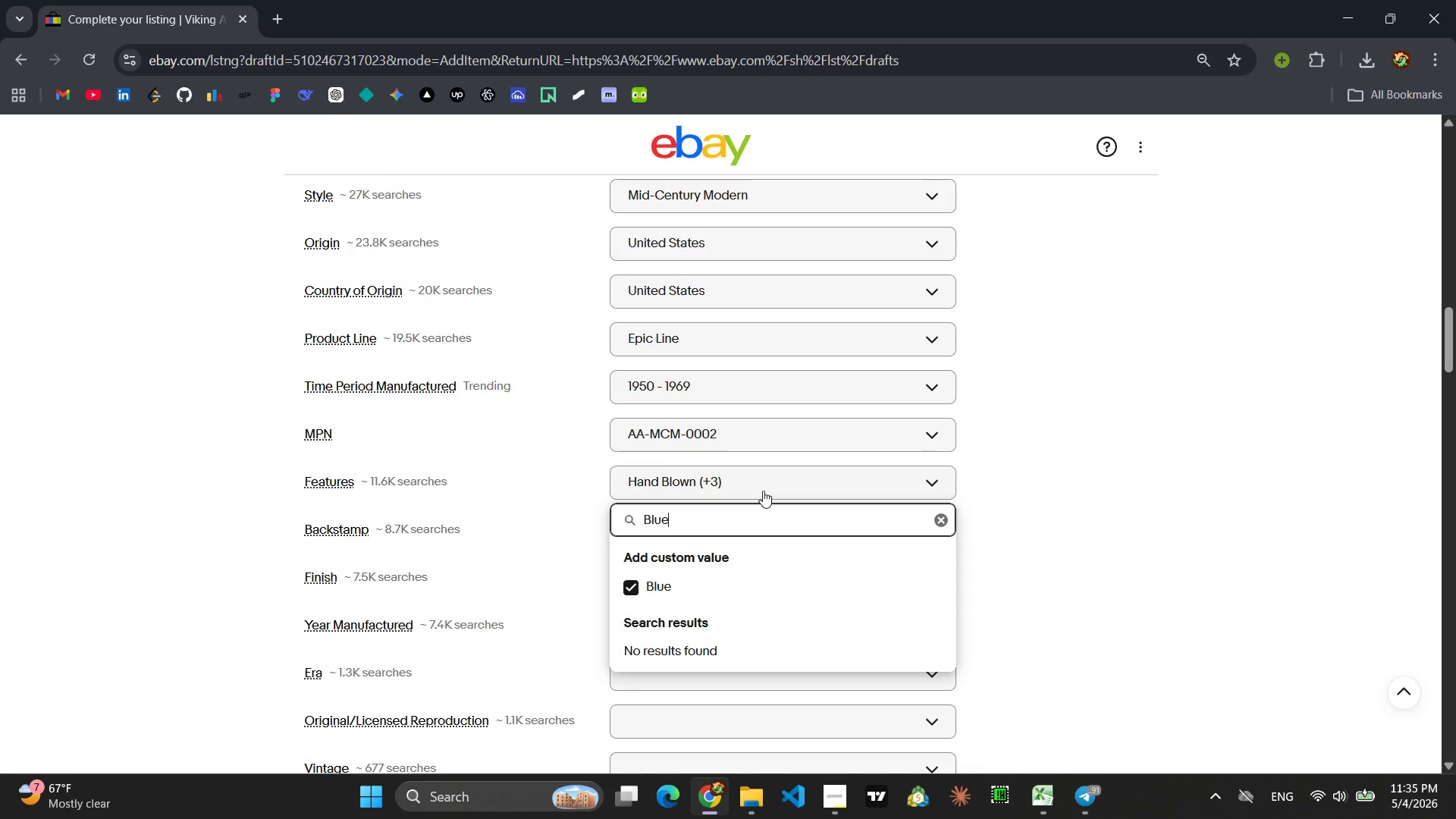 
hold_key(key=Backspace, duration=1.12)
 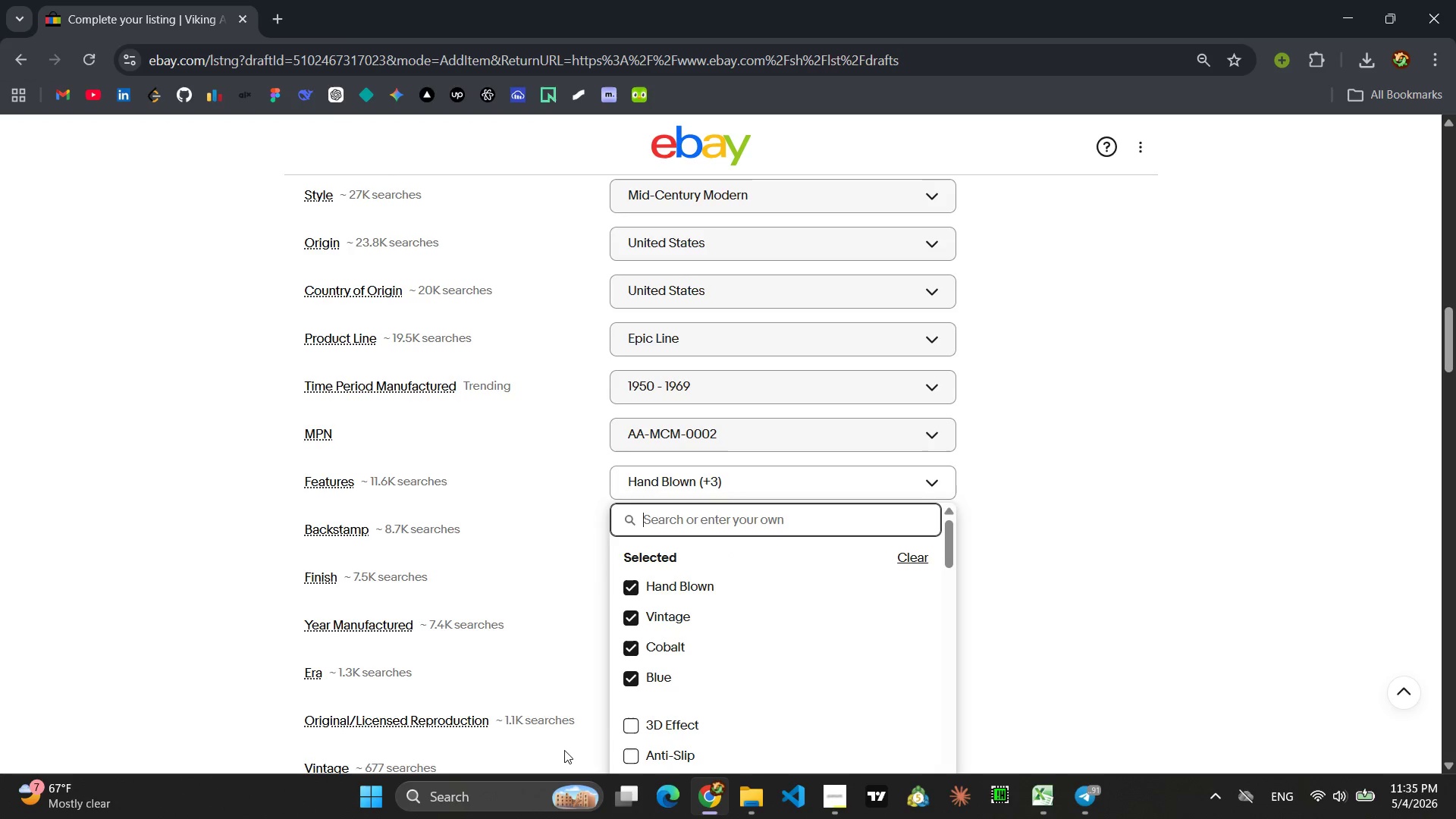 
left_click([630, 676])
 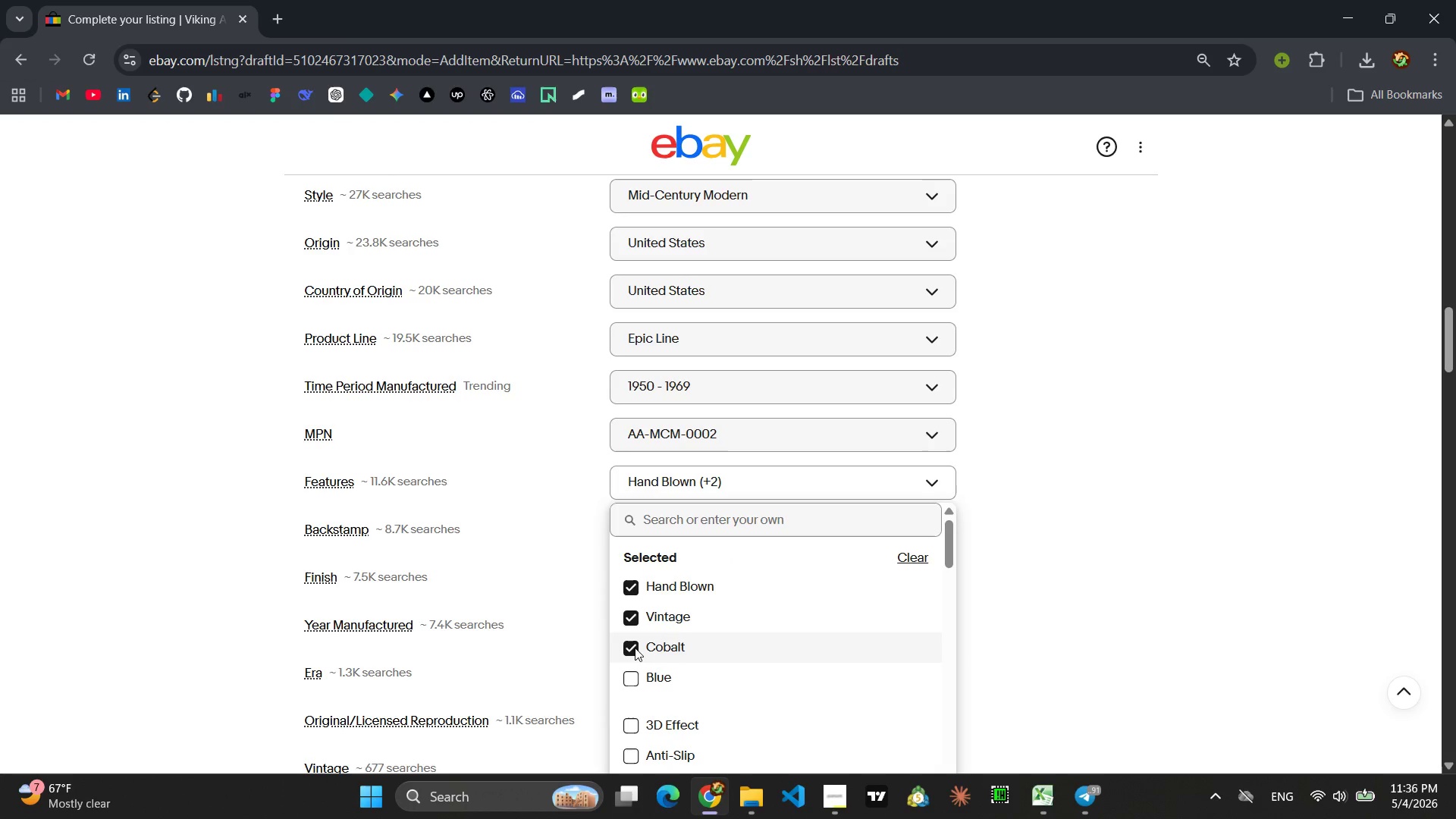 
left_click([635, 648])
 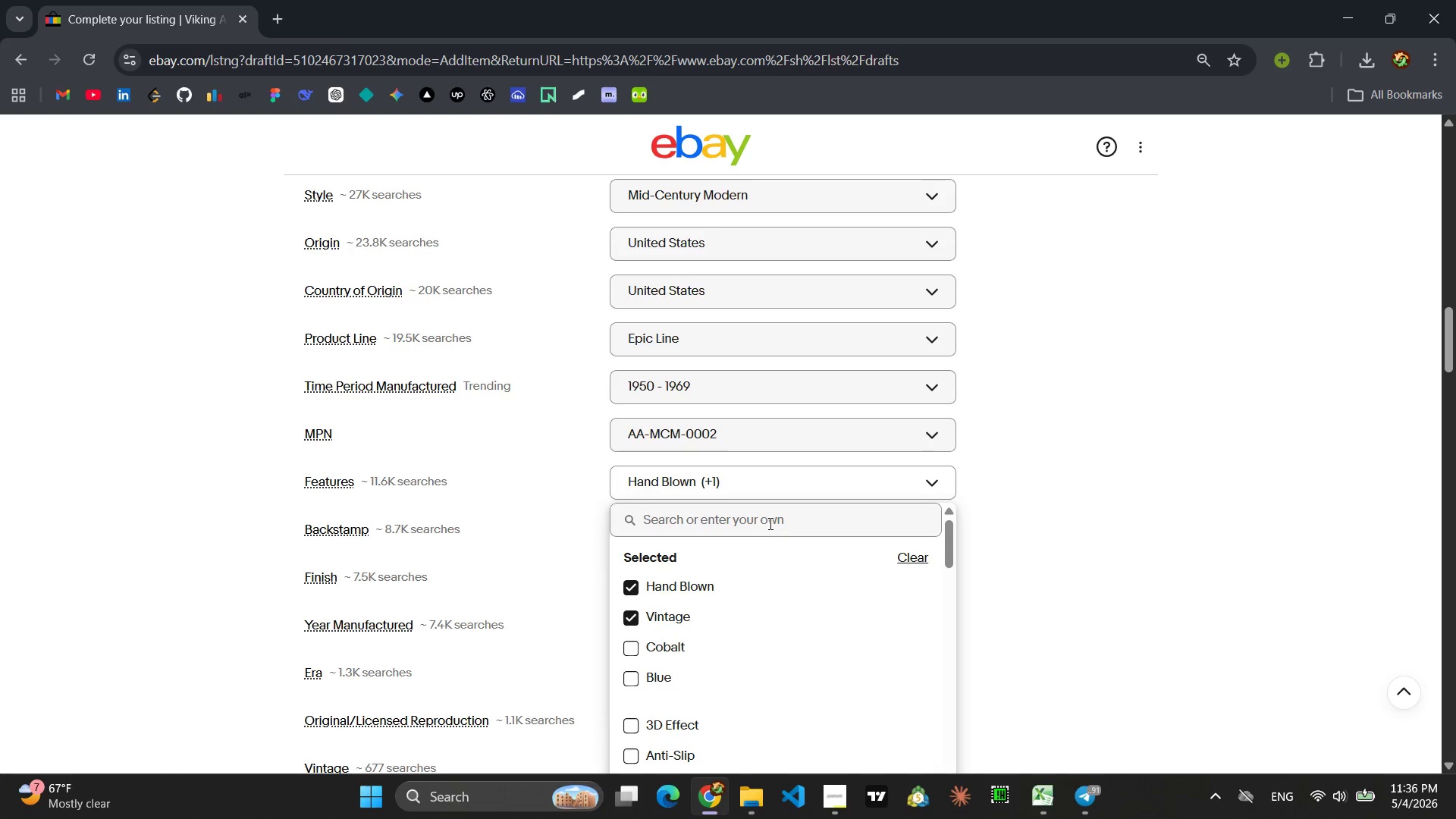 
left_click([745, 519])
 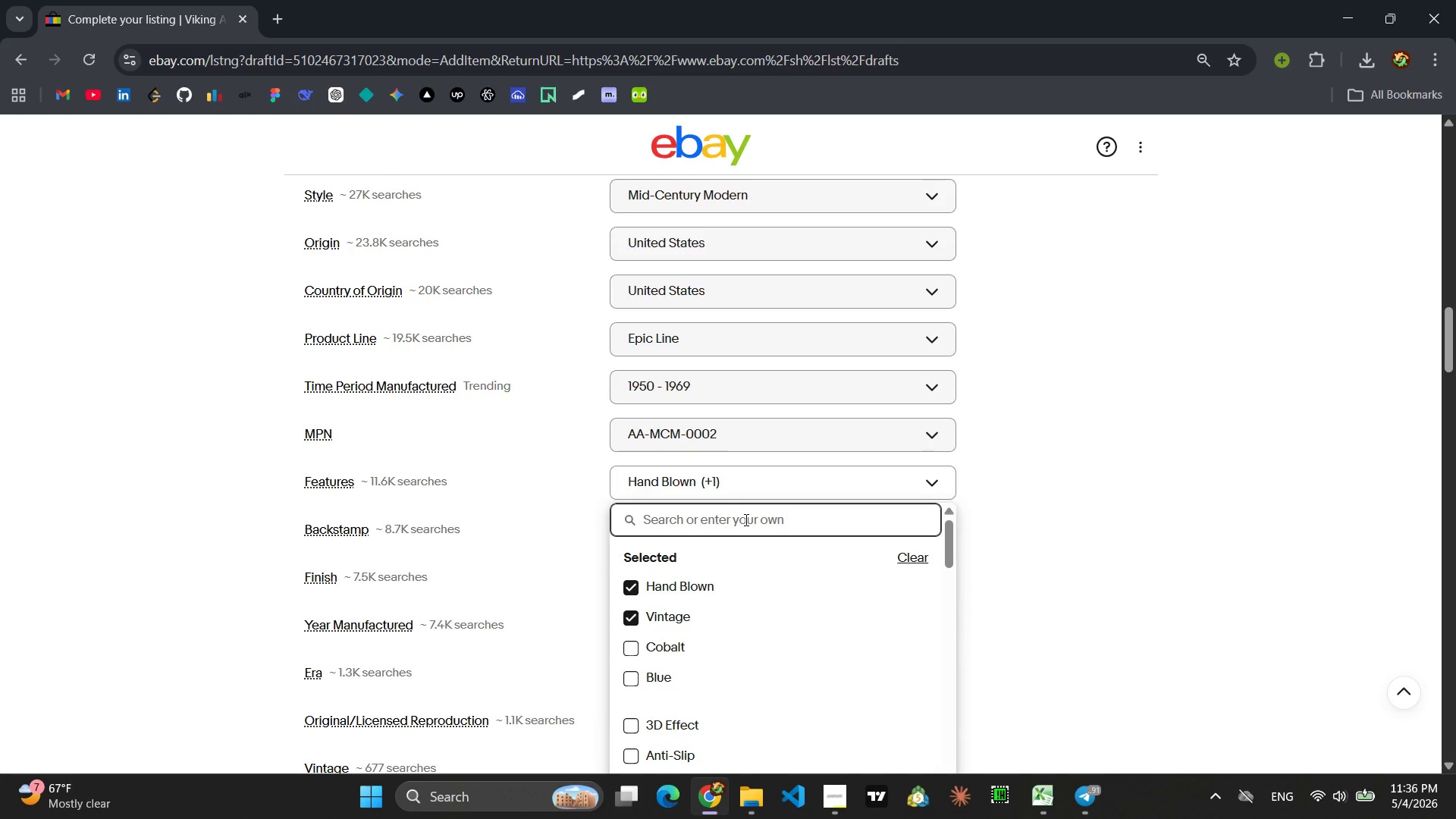 
type(Cobalt Blue)
 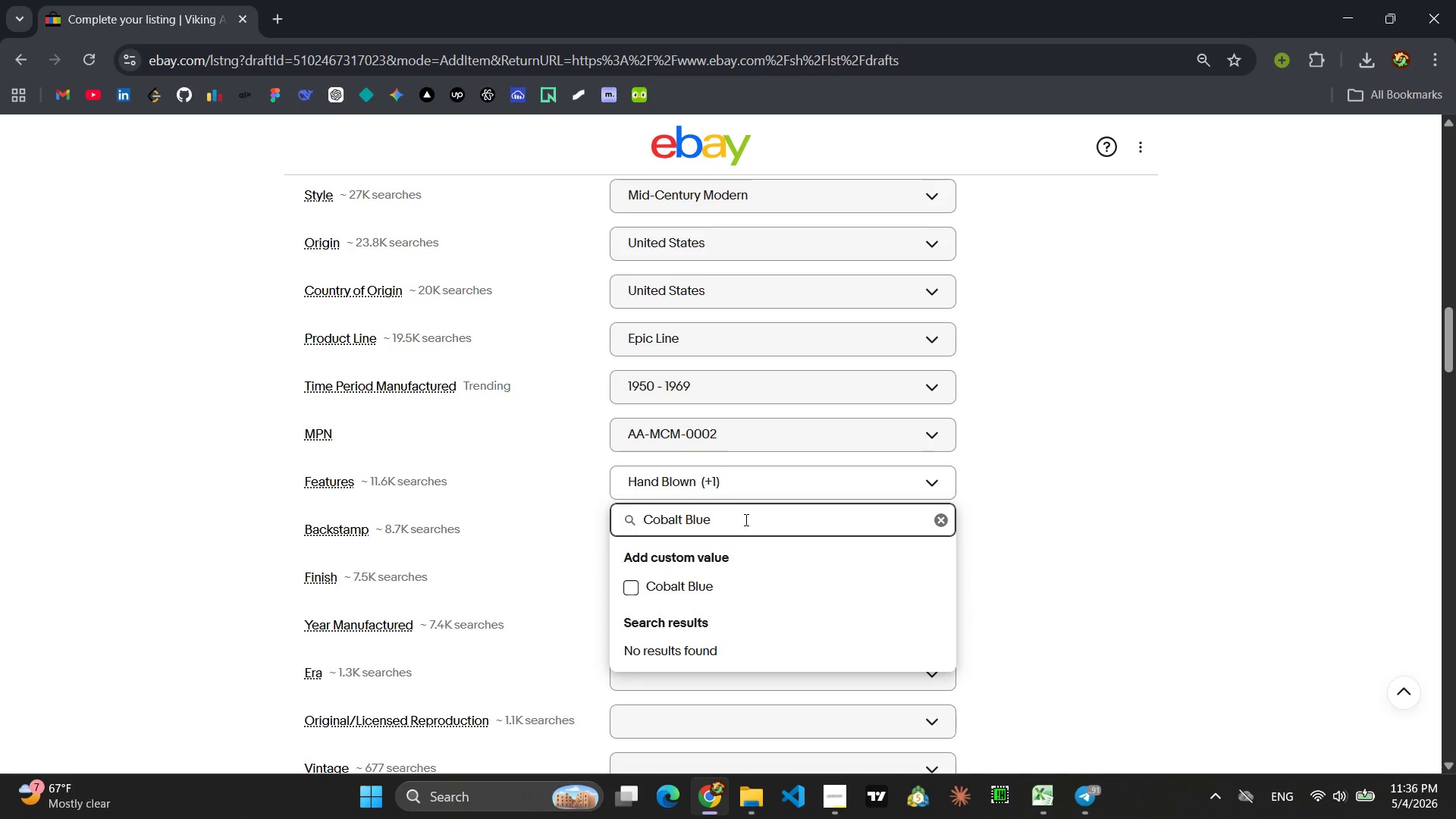 
key(Enter)
 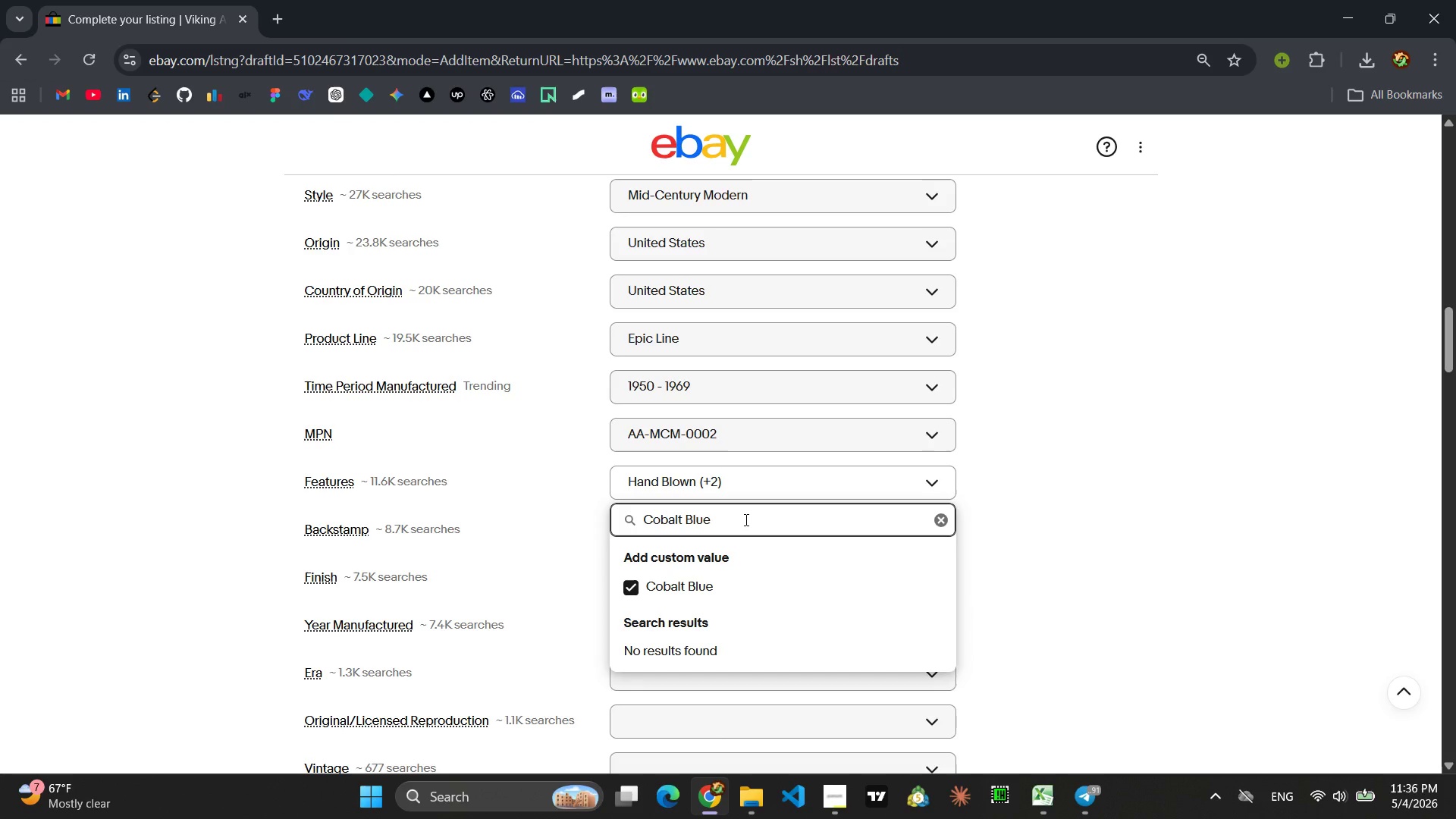 
left_click_drag(start_coordinate=[745, 519], to_coordinate=[612, 511])
 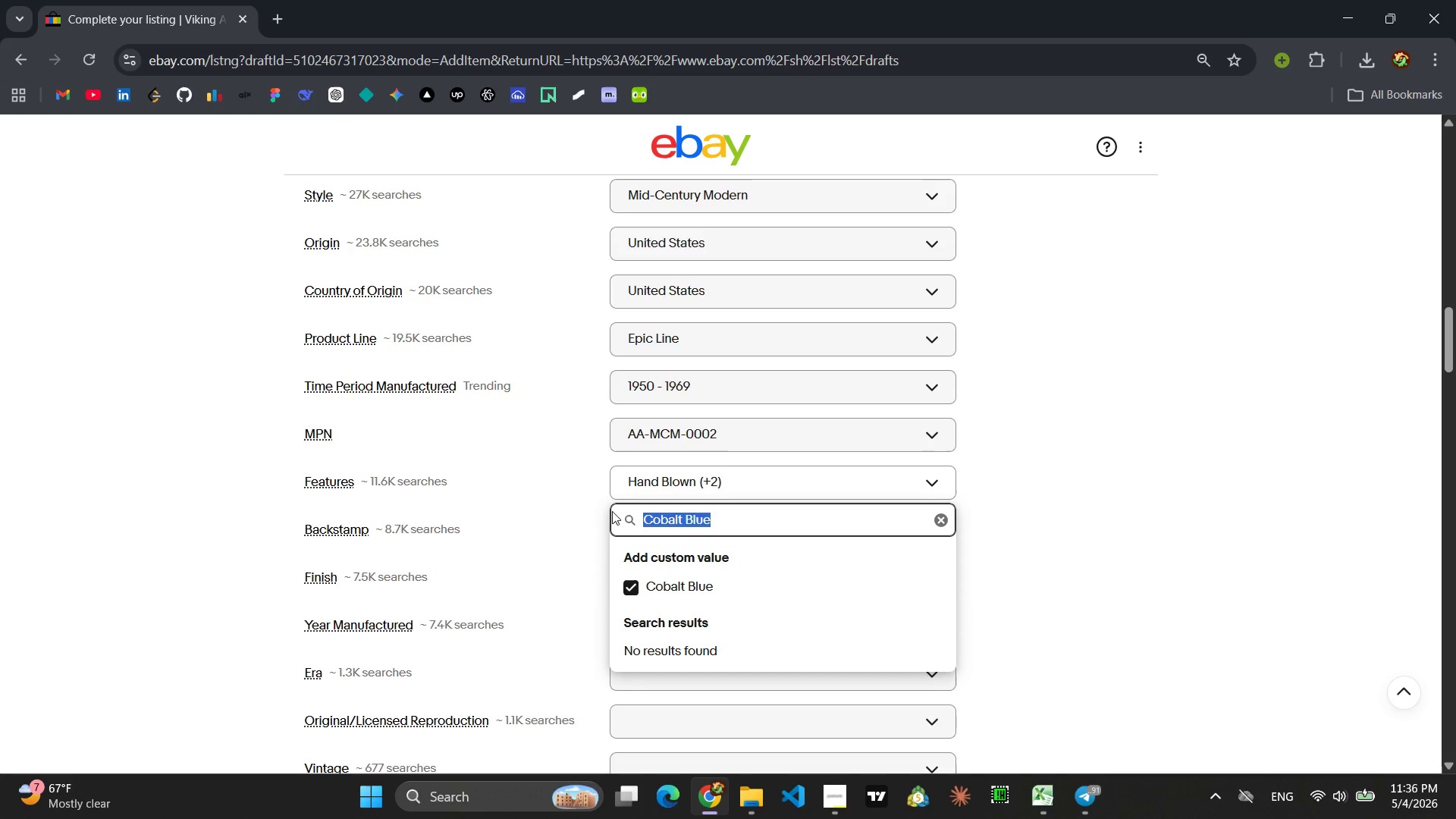 
type(Minor flea bites on base)
 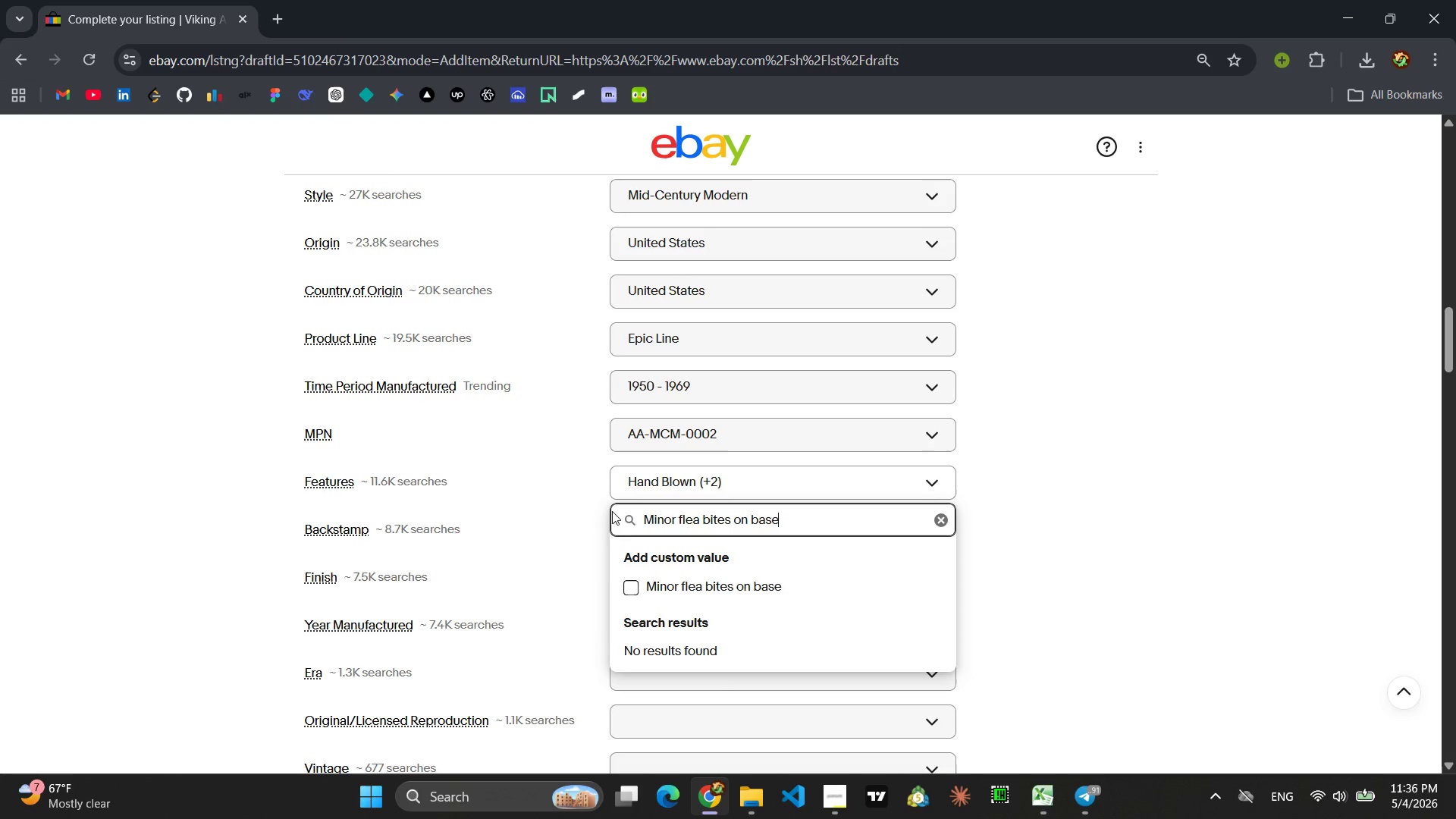 
key(Enter)
 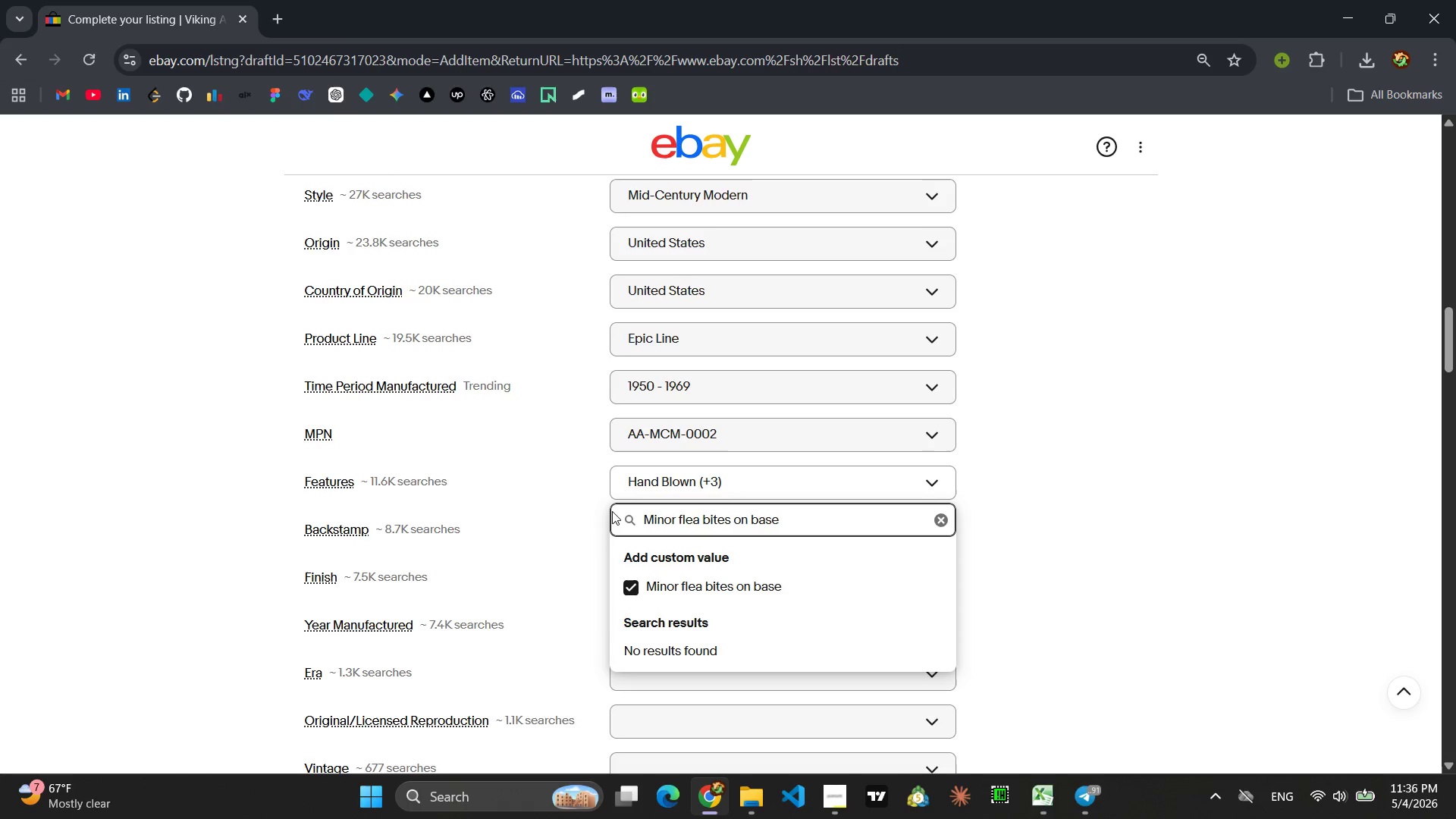 
hold_key(key=Backspace, duration=1.5)
 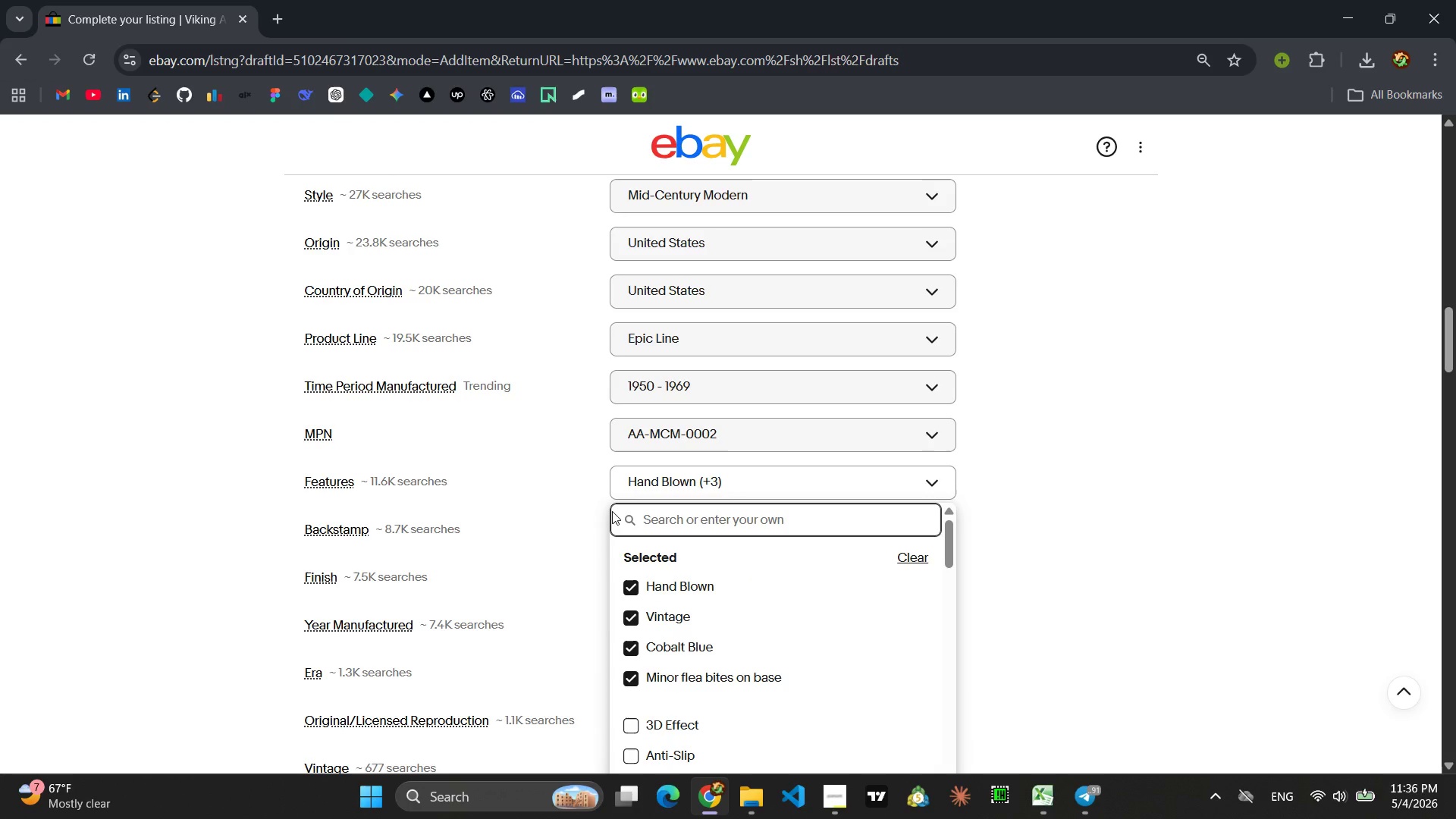 
hold_key(key=Backspace, duration=0.64)
 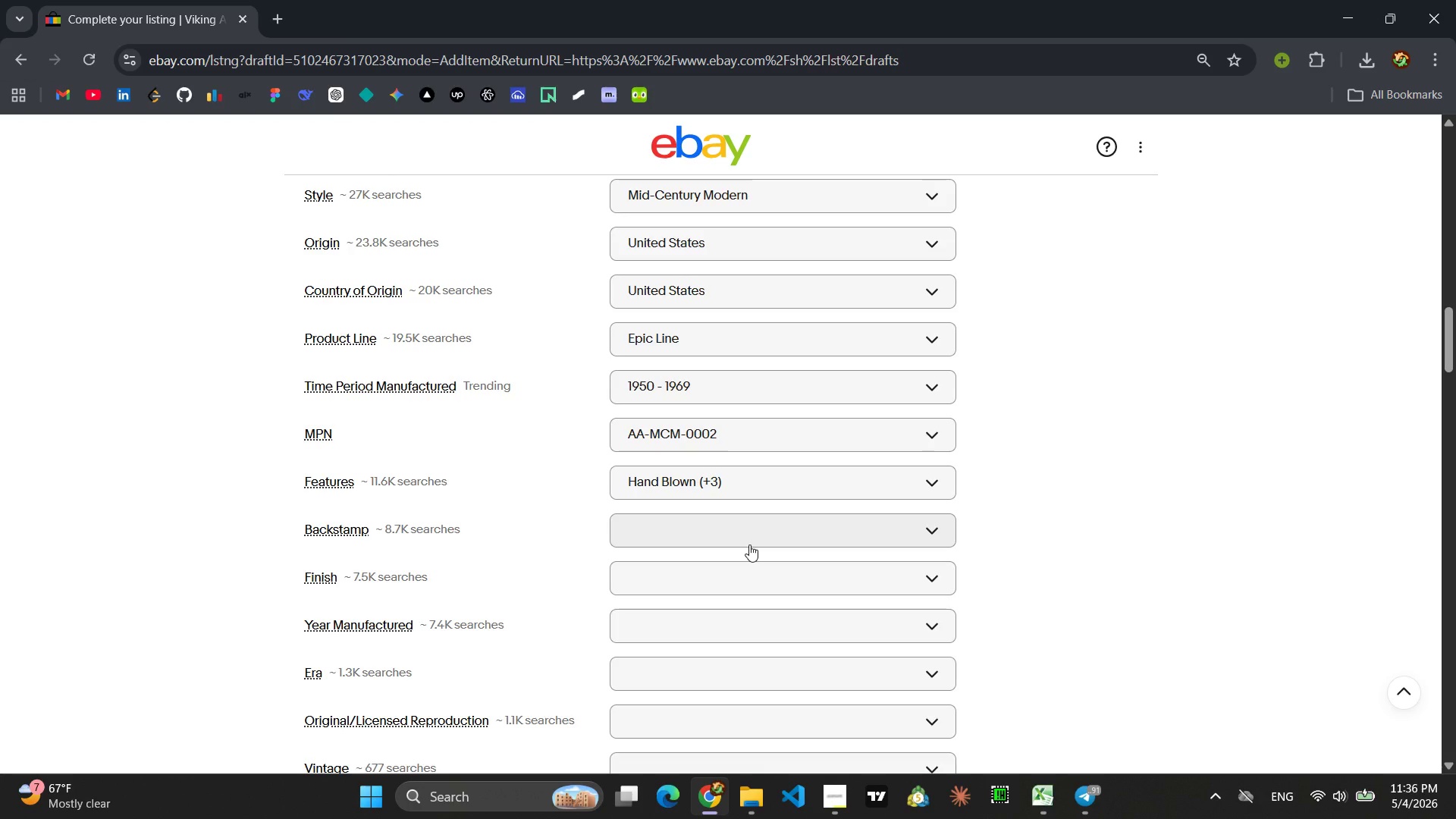 
left_click([749, 544])
 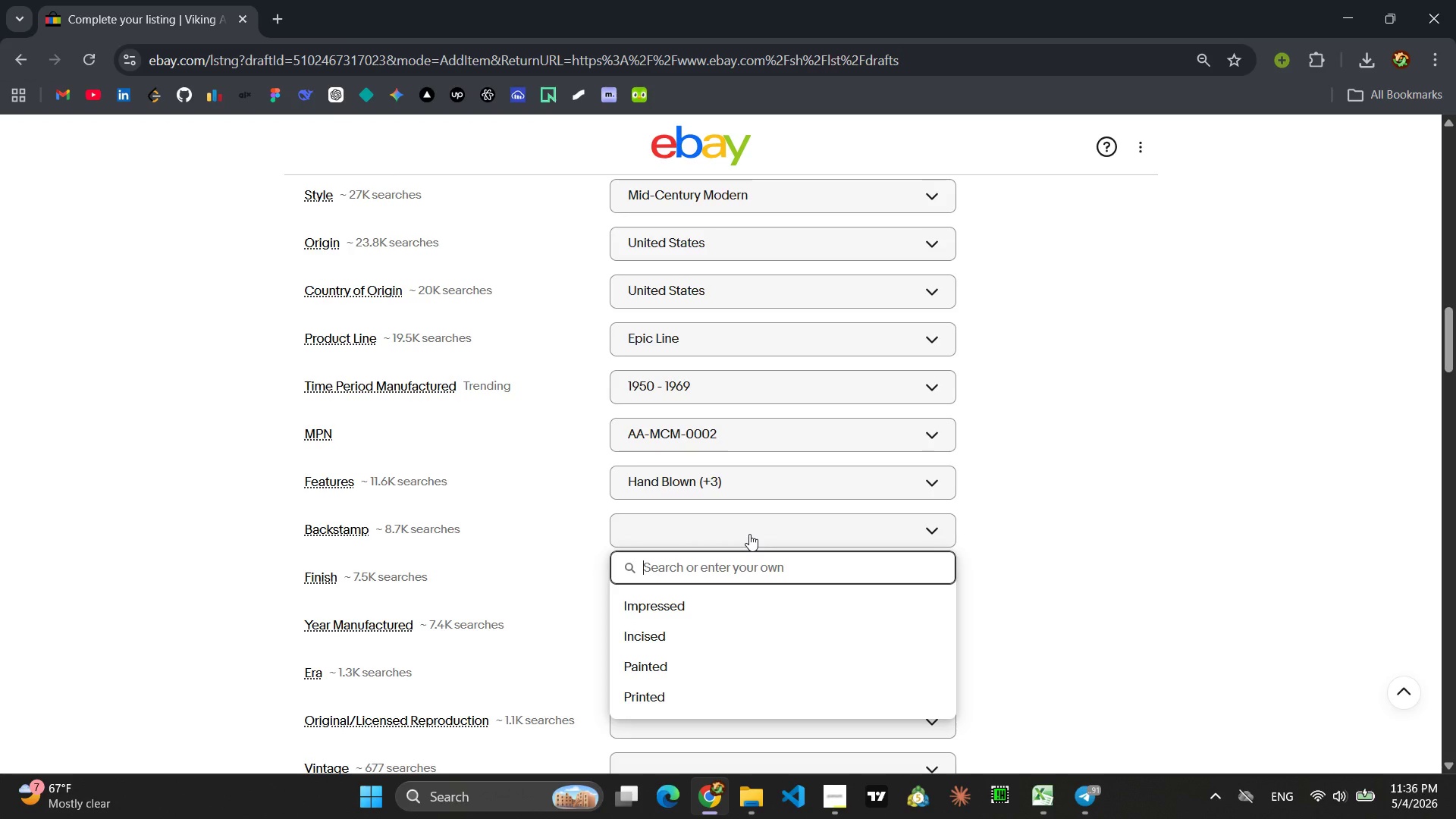 
type(No)
 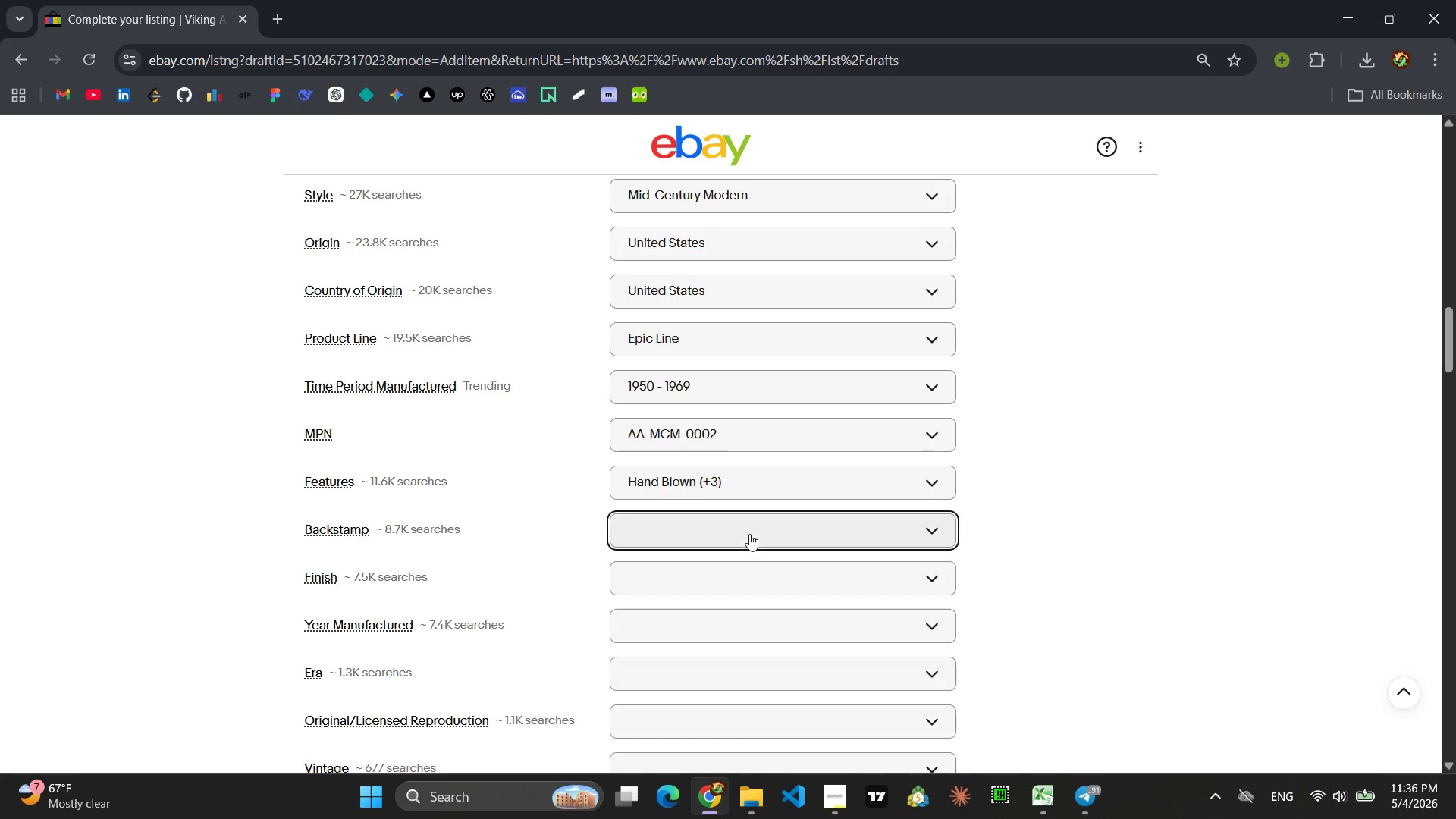 
key(Enter)
 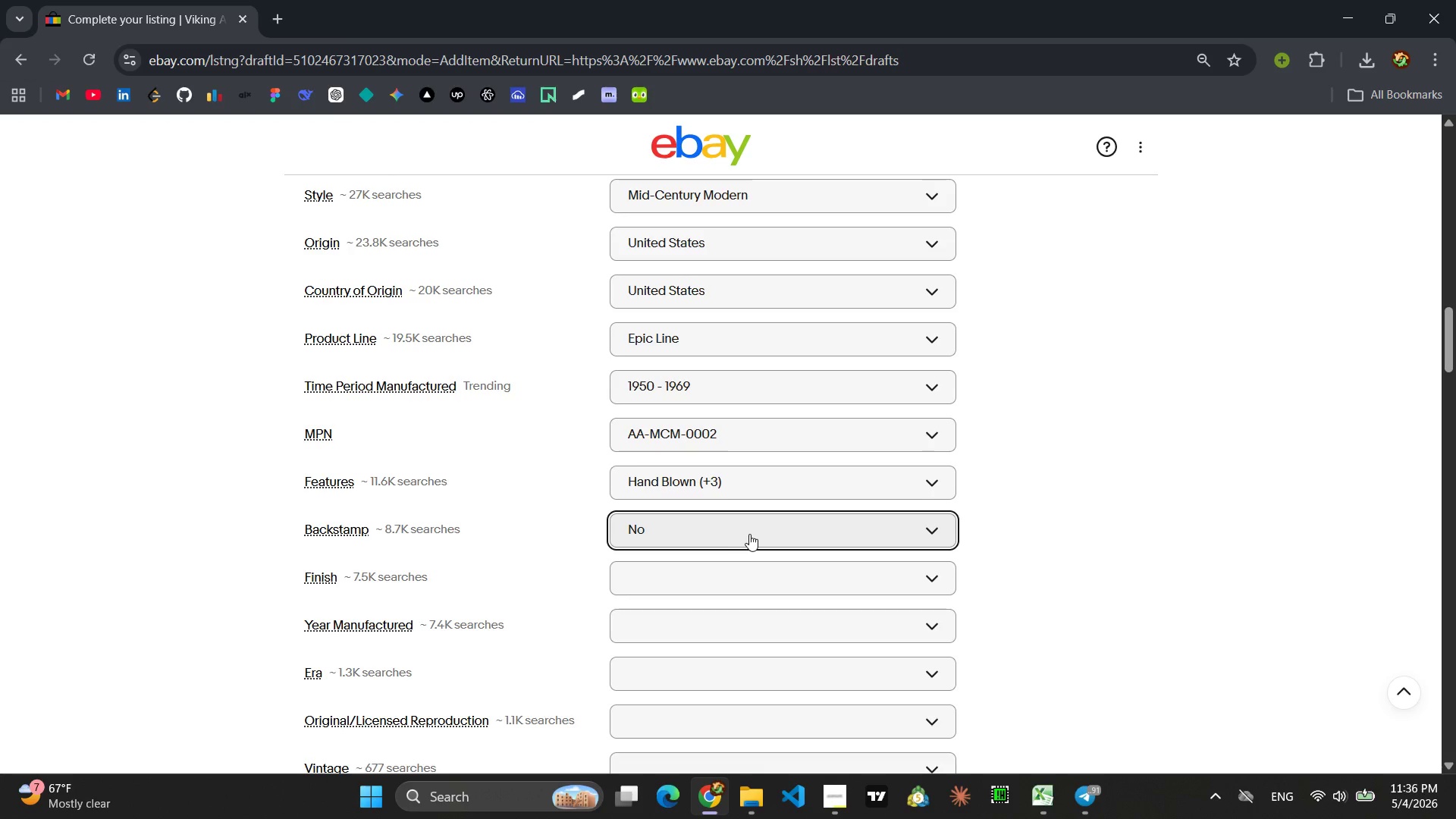 
left_click([730, 579])
 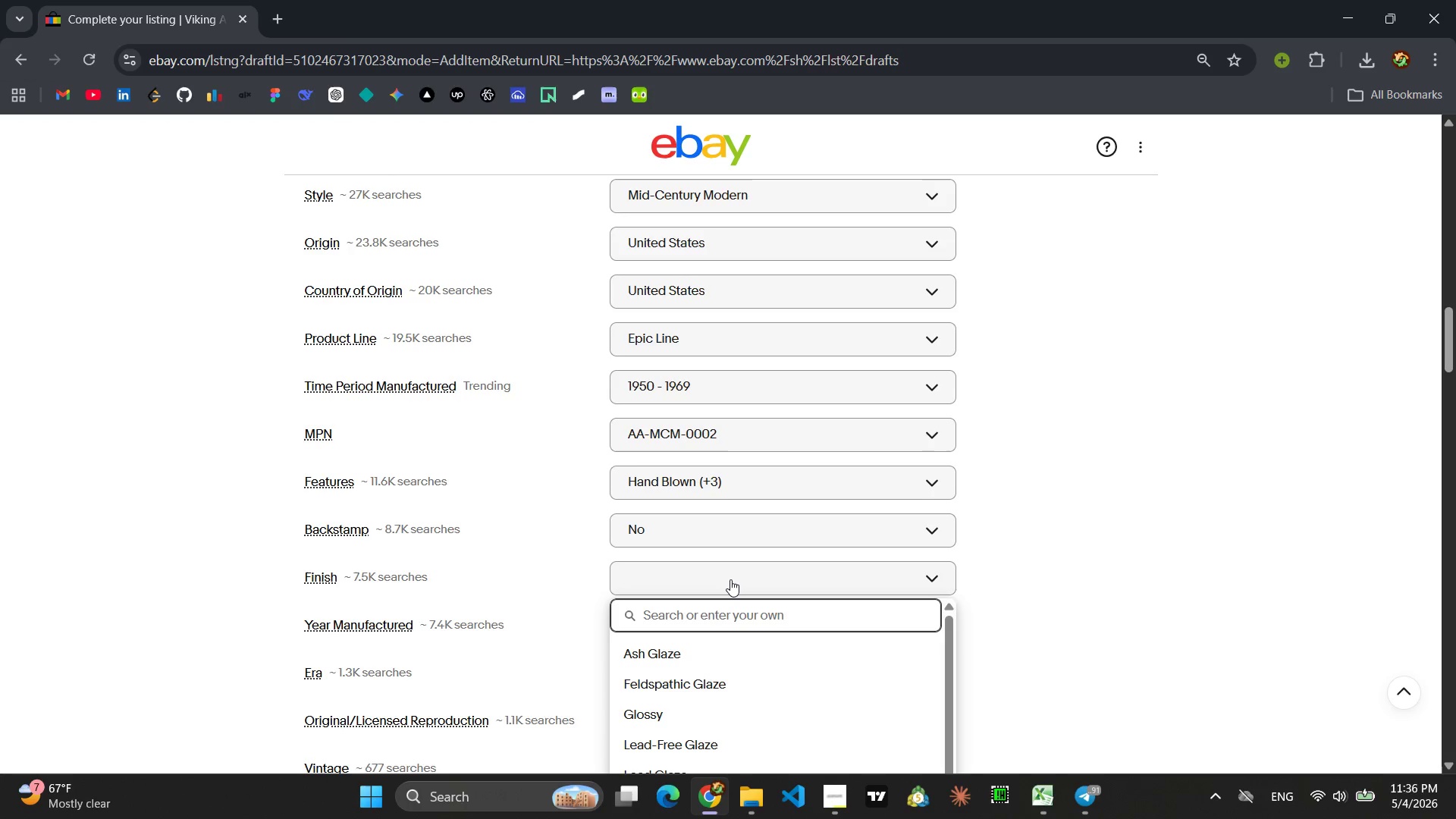 
type(Glossy)
 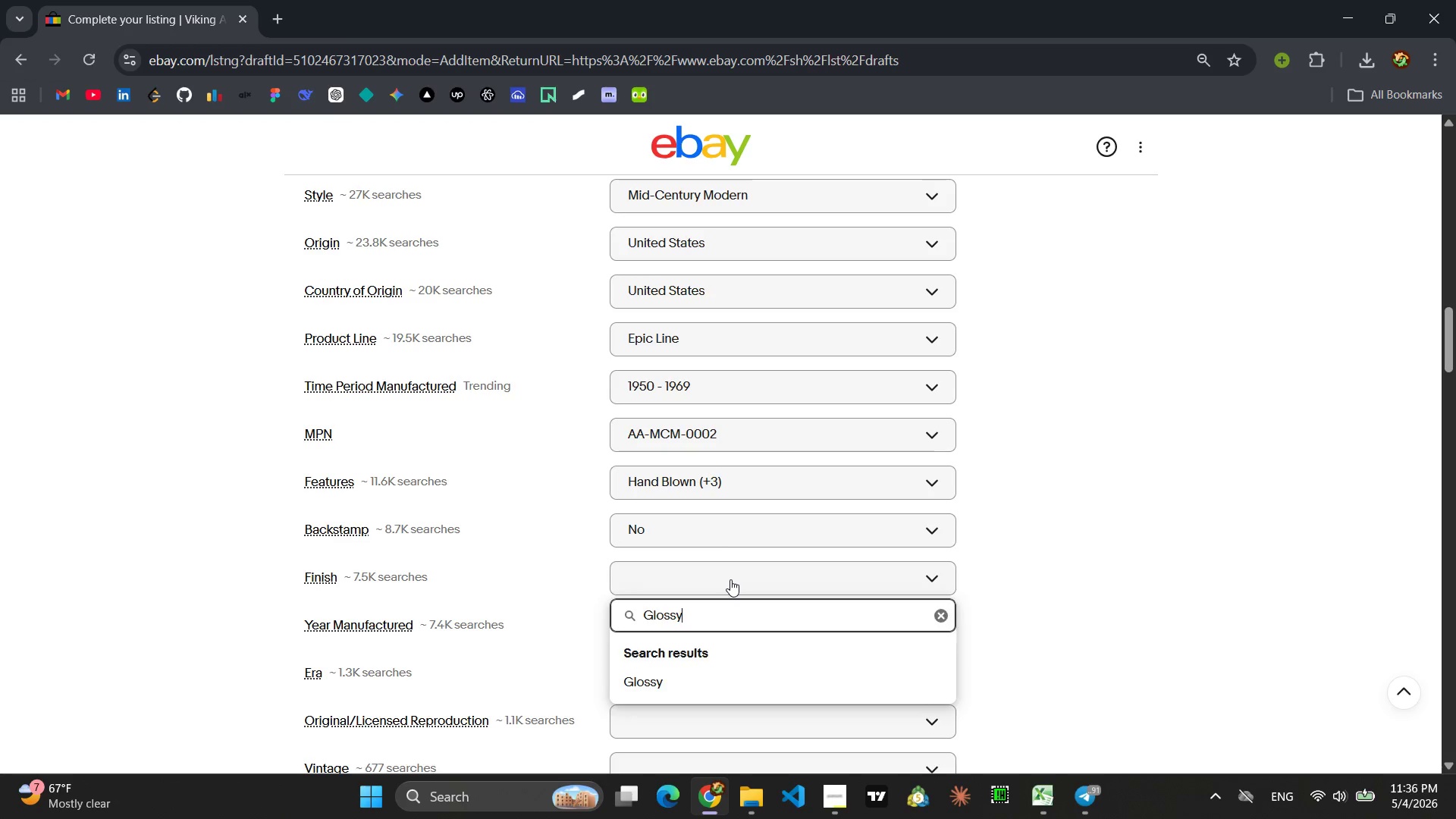 
key(Enter)
 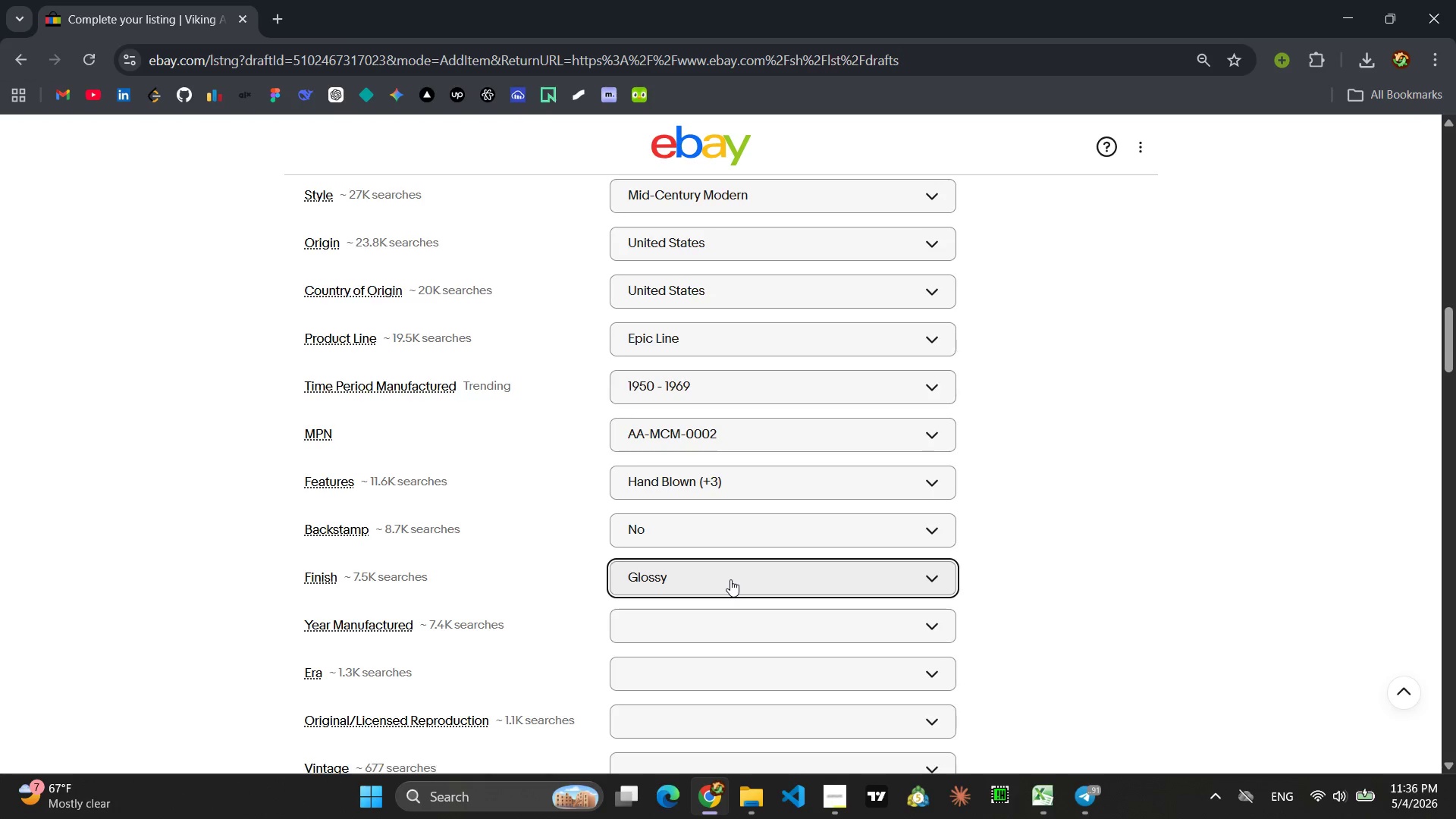 
scroll: coordinate [730, 579], scroll_direction: down, amount: 3.0
 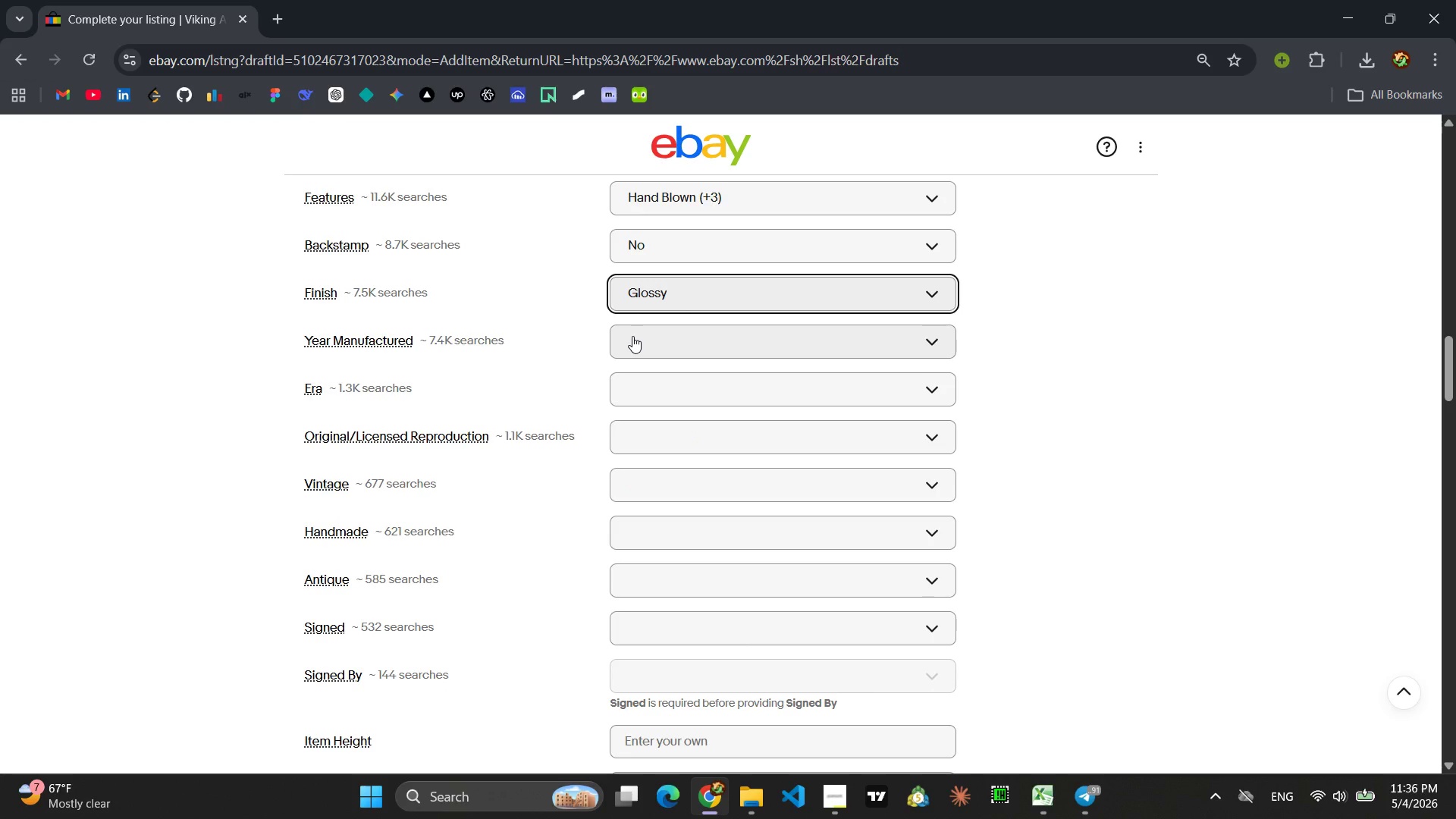 
left_click([632, 336])
 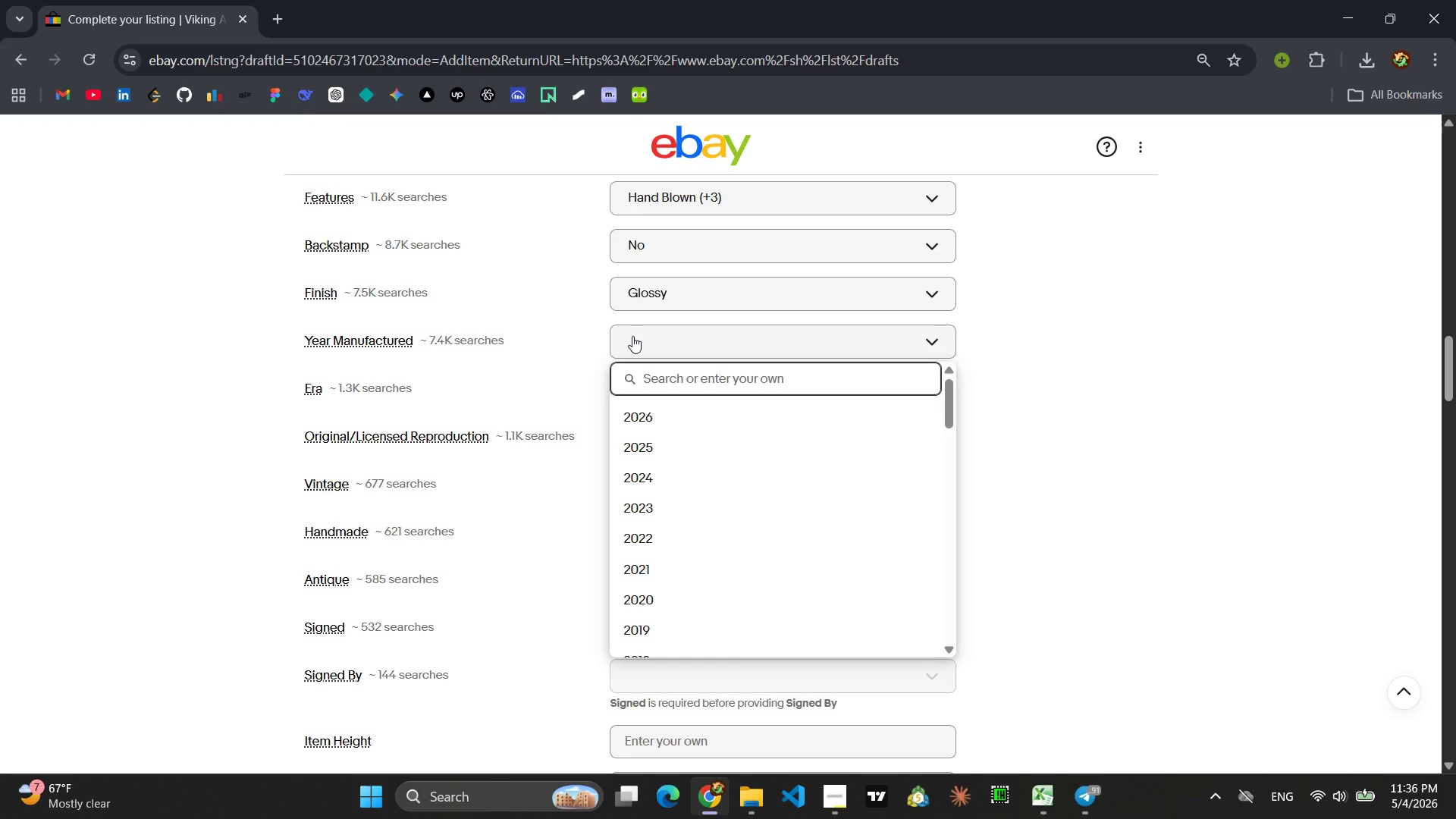 
type(195)
key(Backspace)
type(60)
 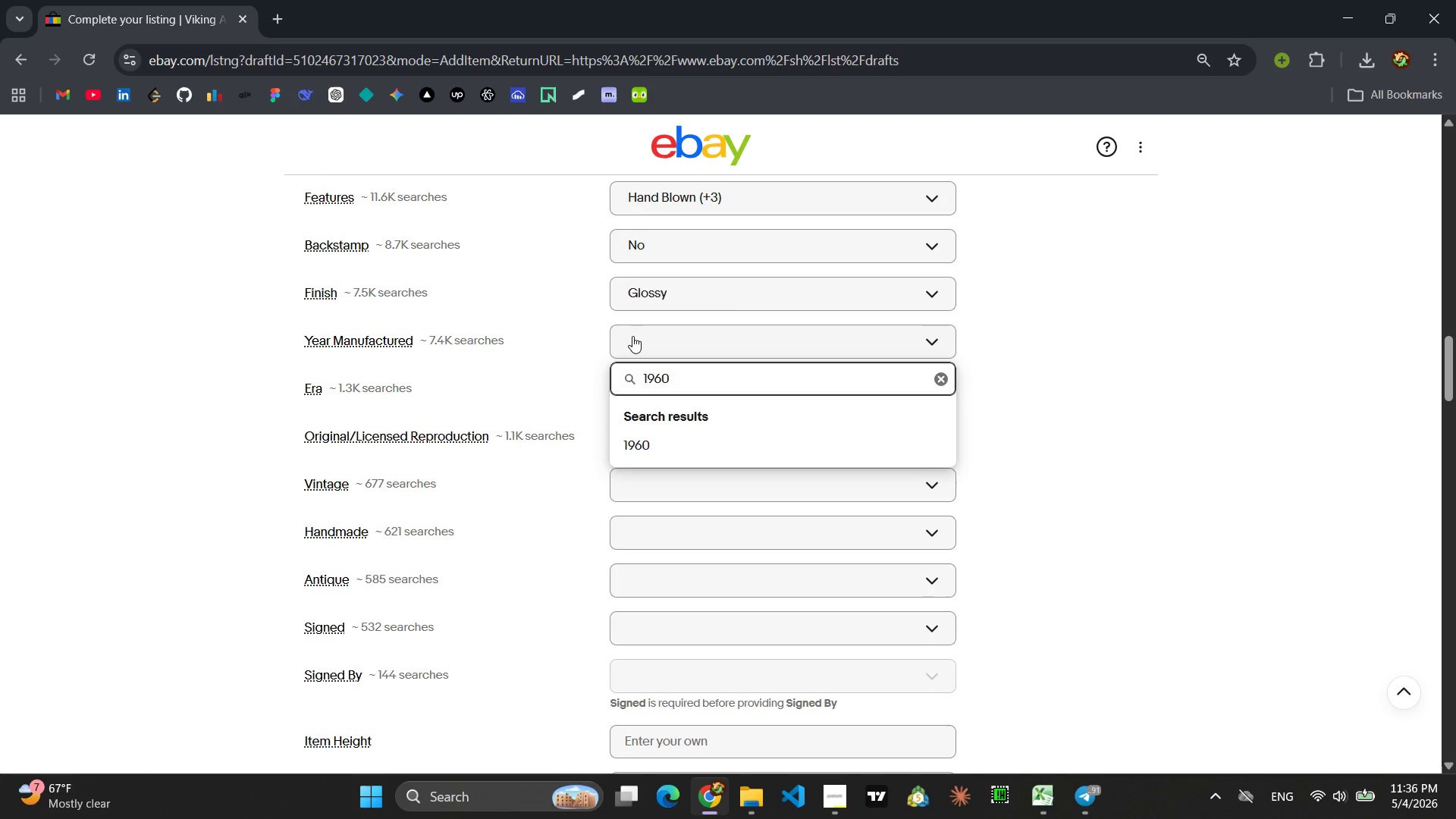 
key(Enter)
 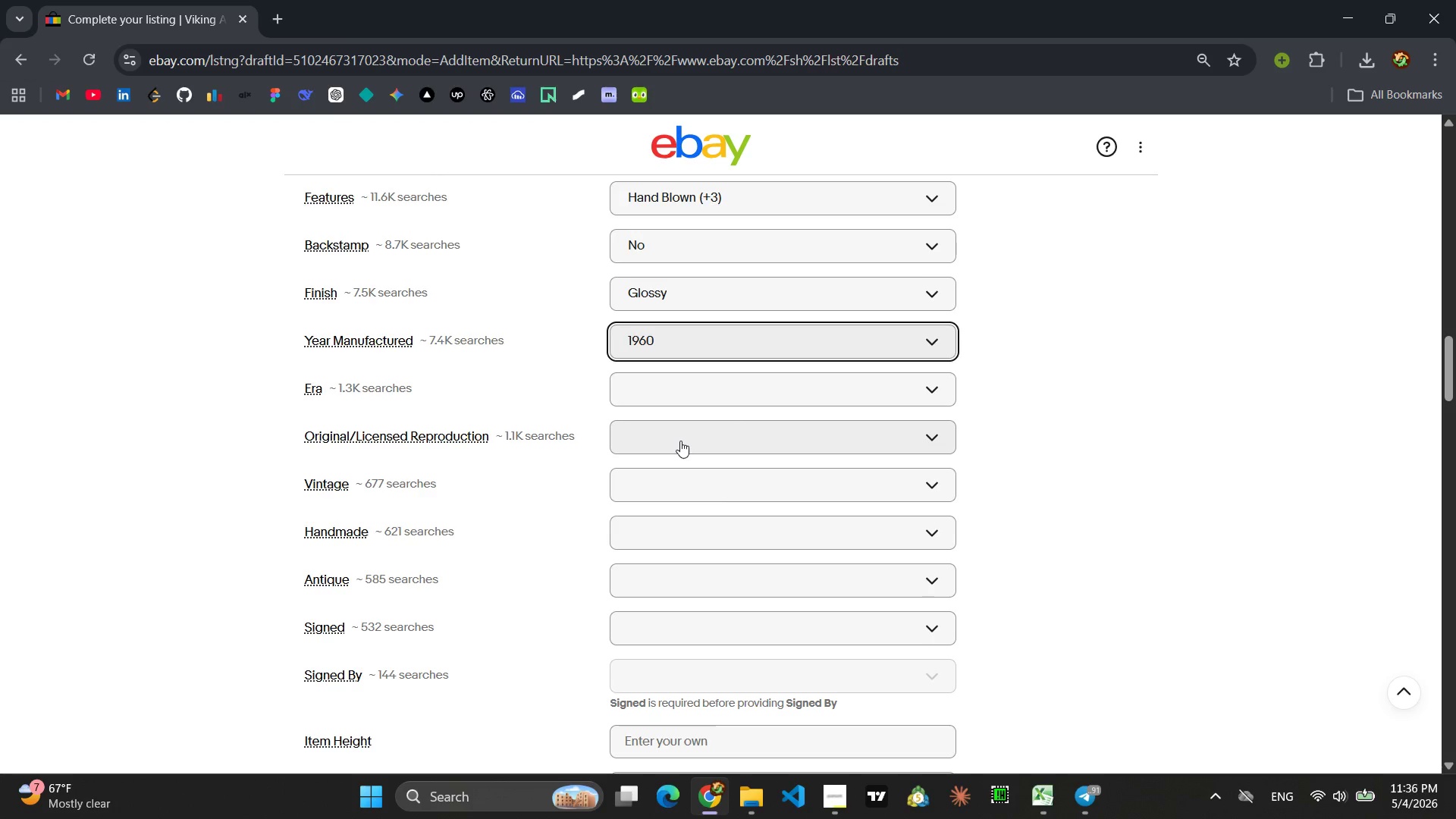 
wait(10.11)
 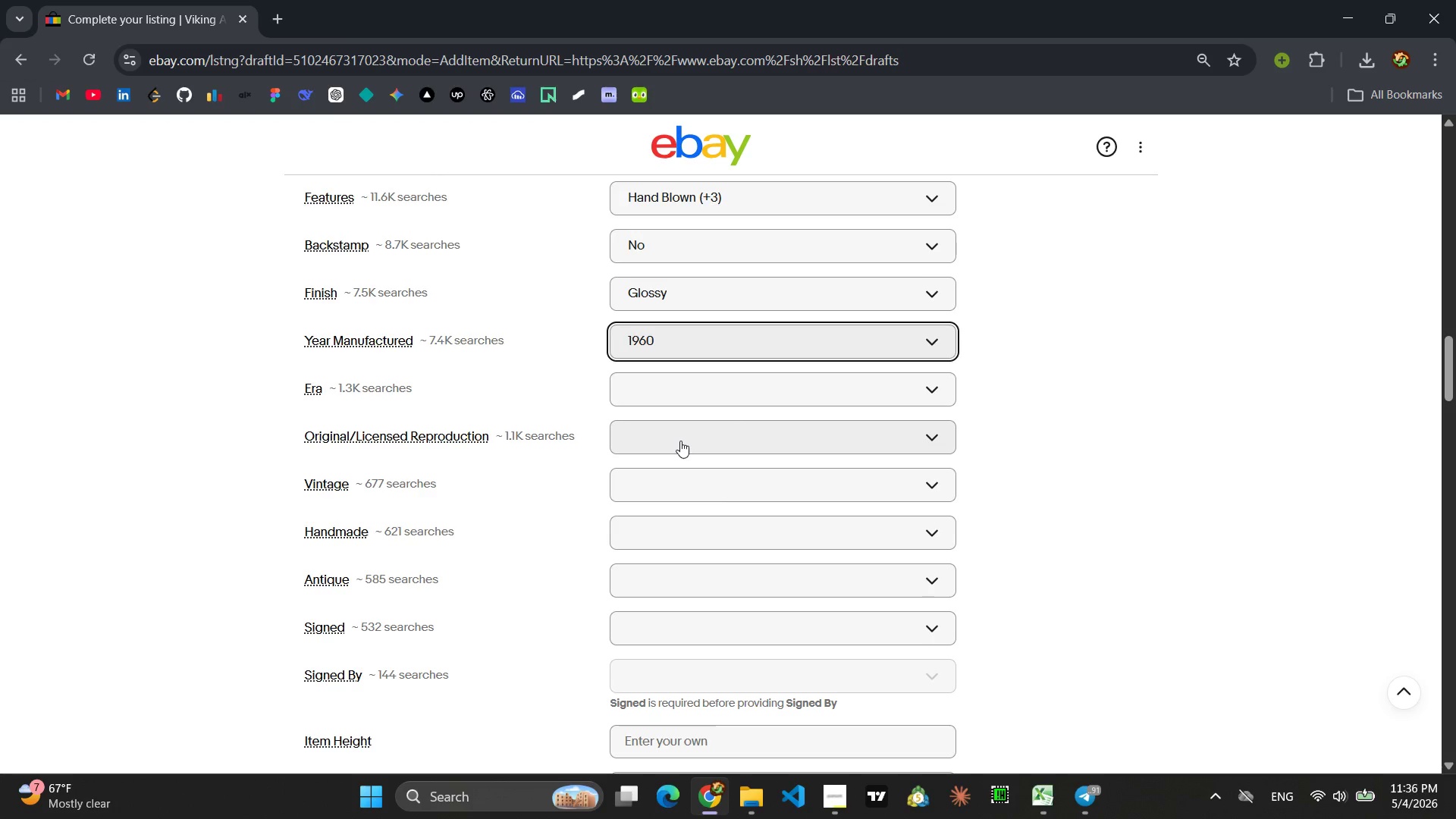 
left_click([1082, 799])
 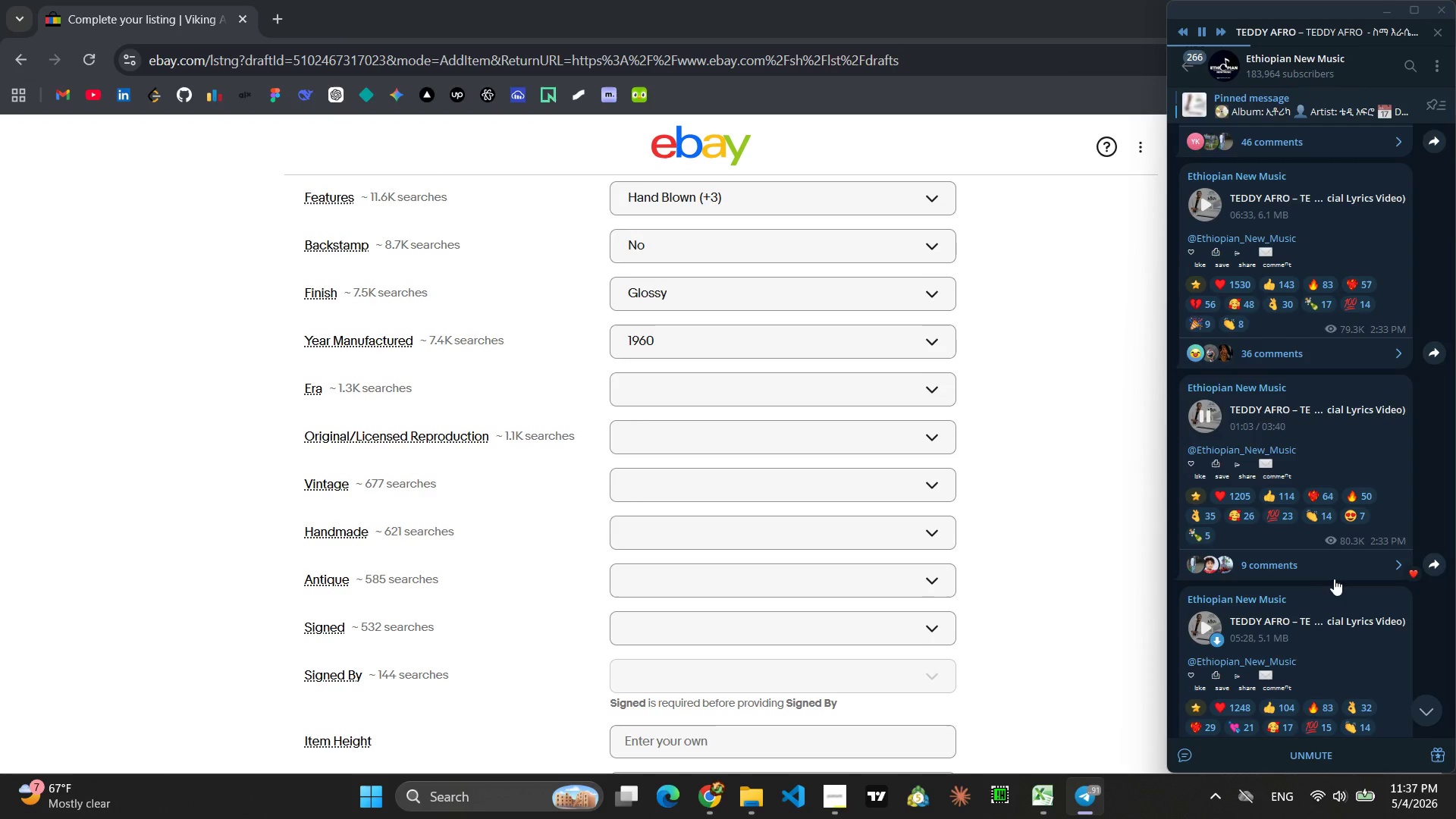 
left_click([1213, 620])
 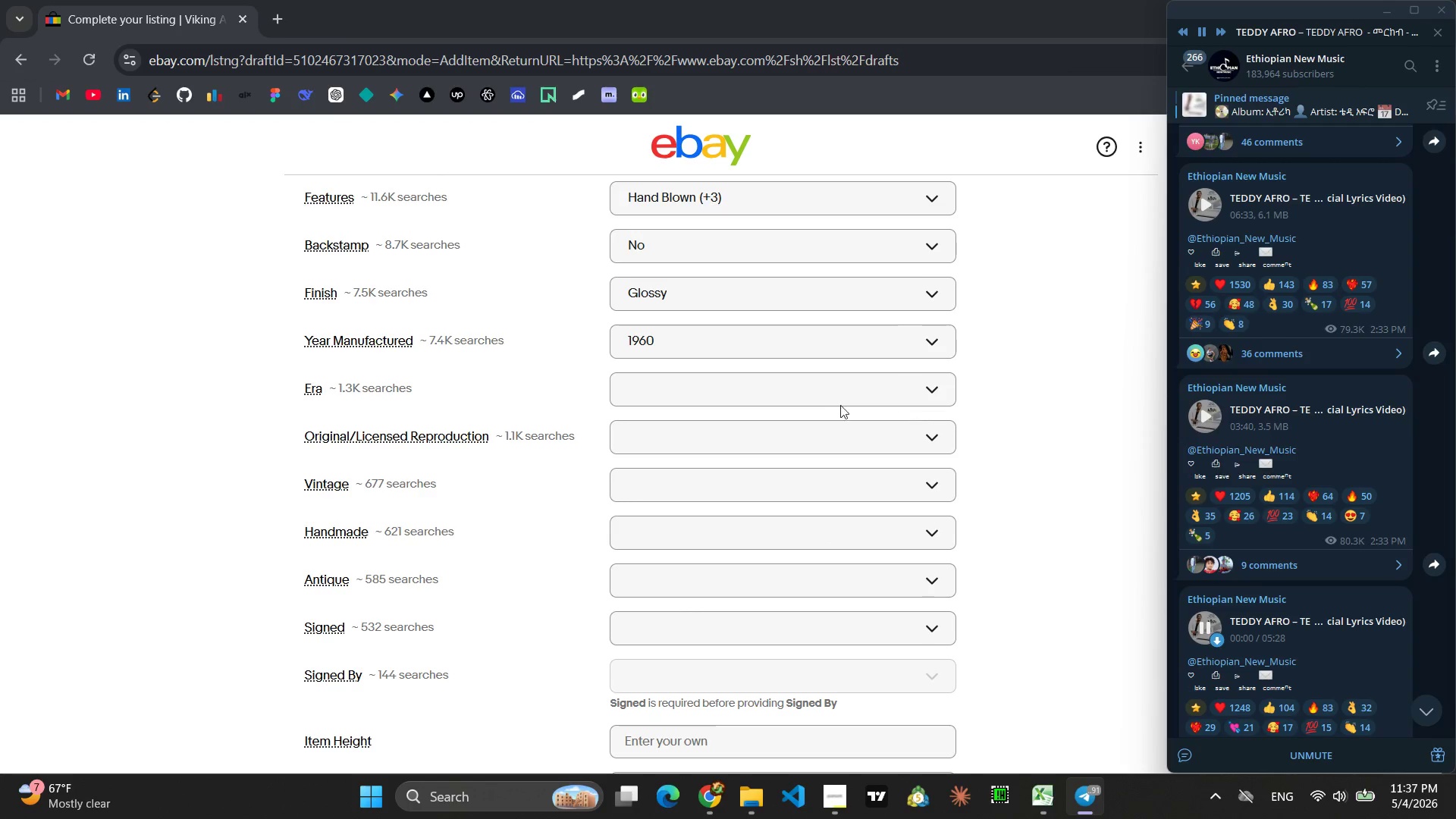 
left_click([682, 382])
 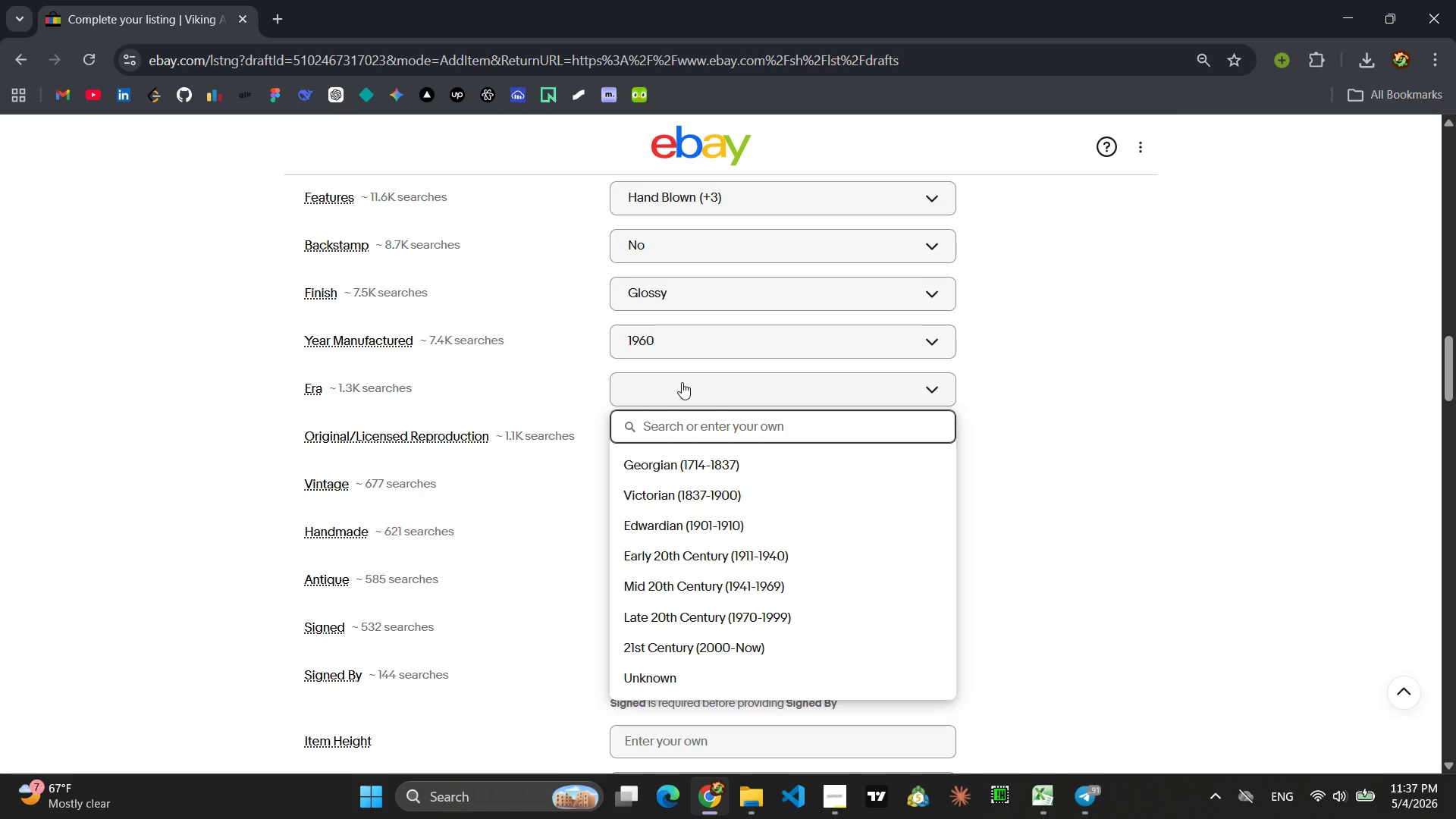 
type(m)
key(Backspace)
type(Mid-Cne)
key(Backspace)
key(Backspace)
type(entury Modern )
 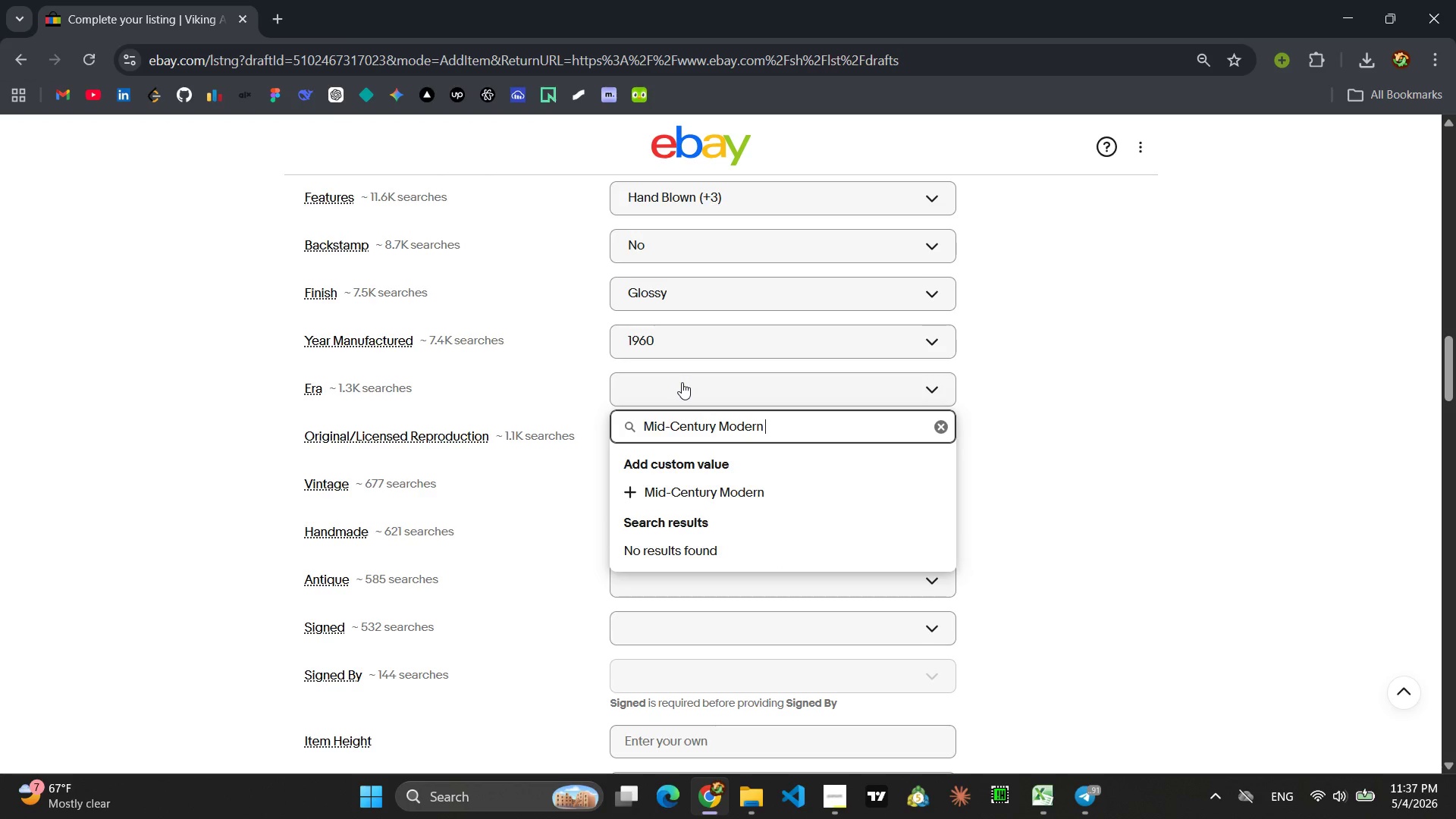 
key(Enter)
 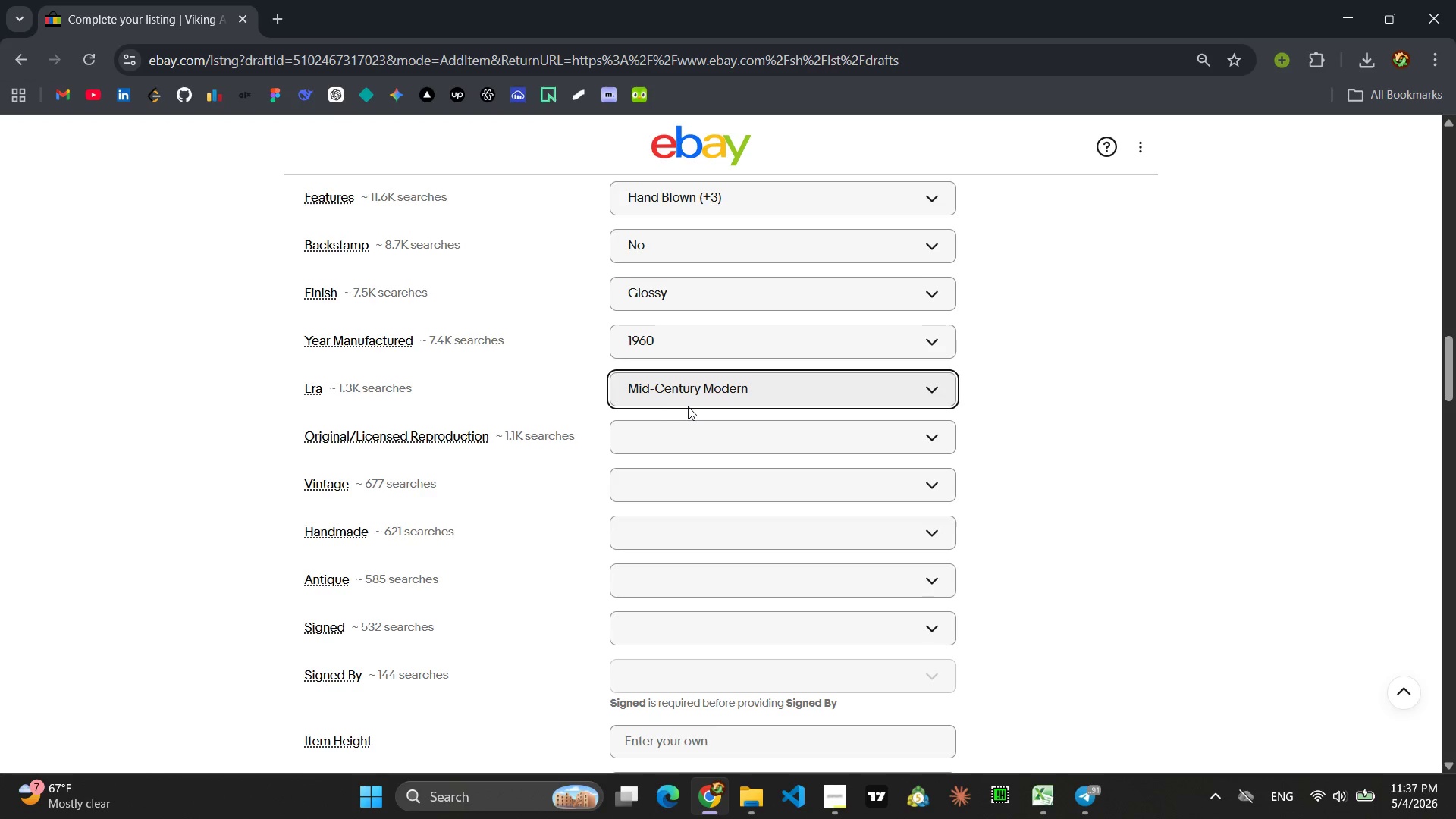 
wait(5.89)
 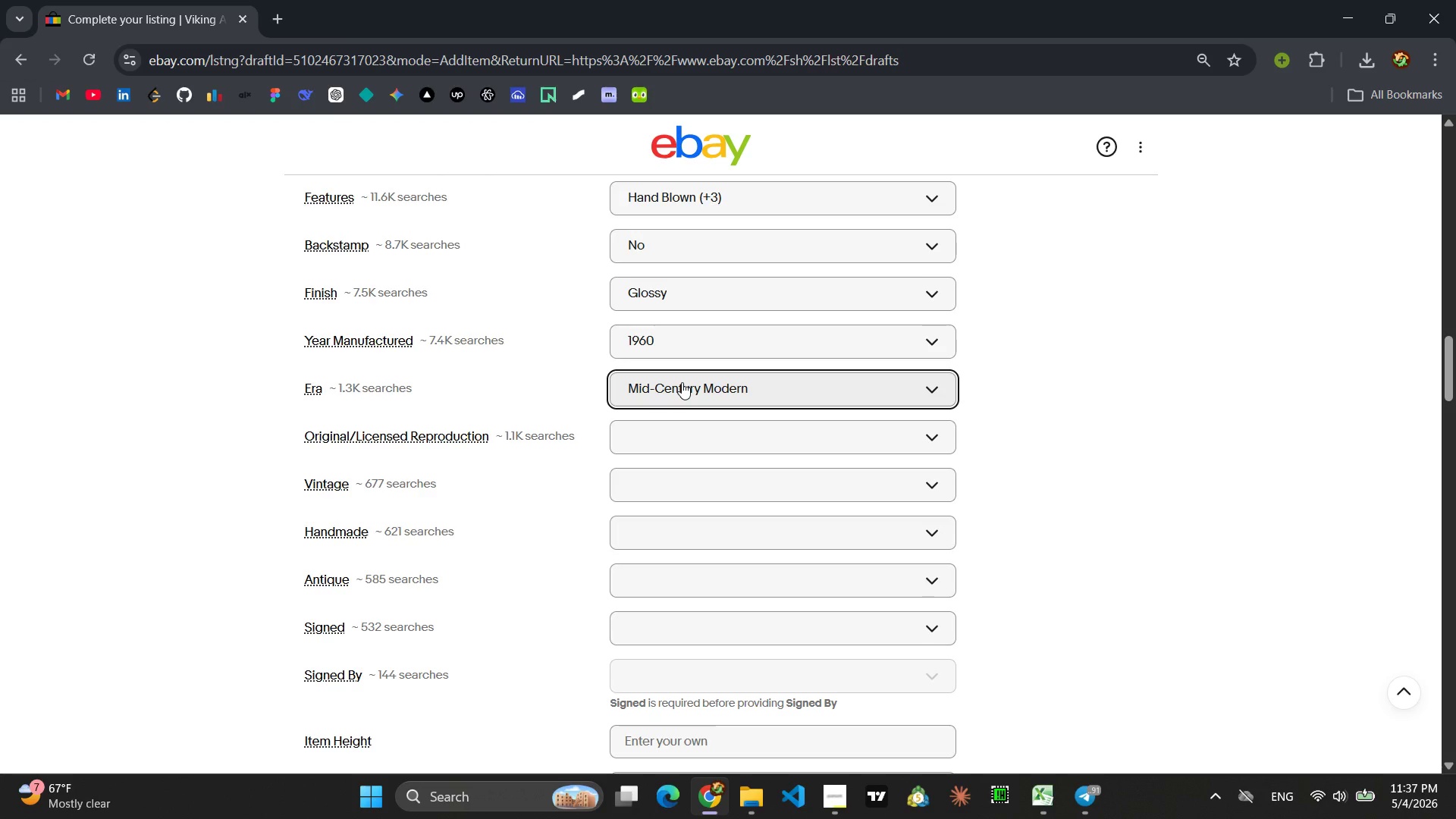 
left_click([690, 443])
 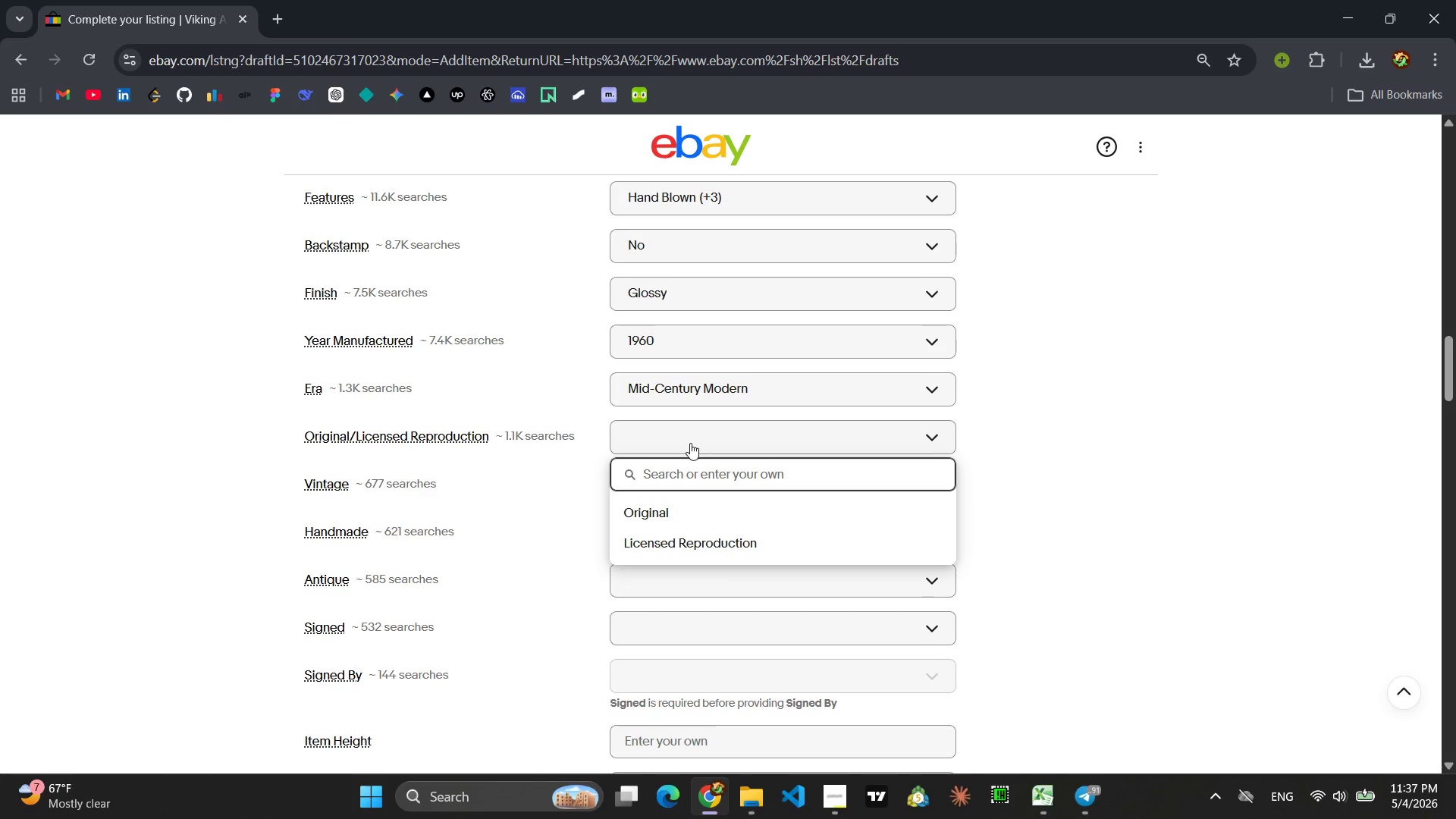 
type(Original)
 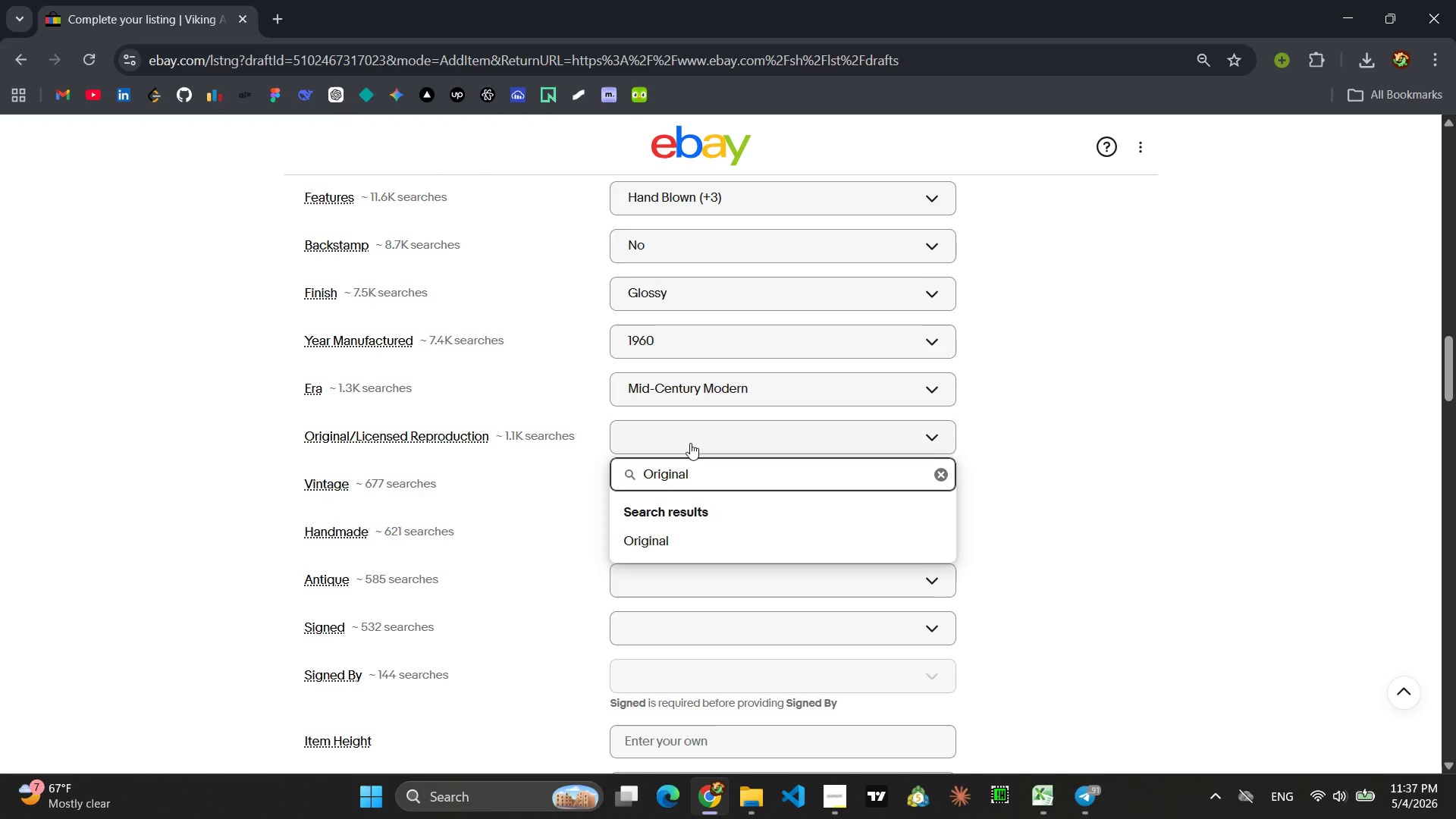 
key(Enter)
 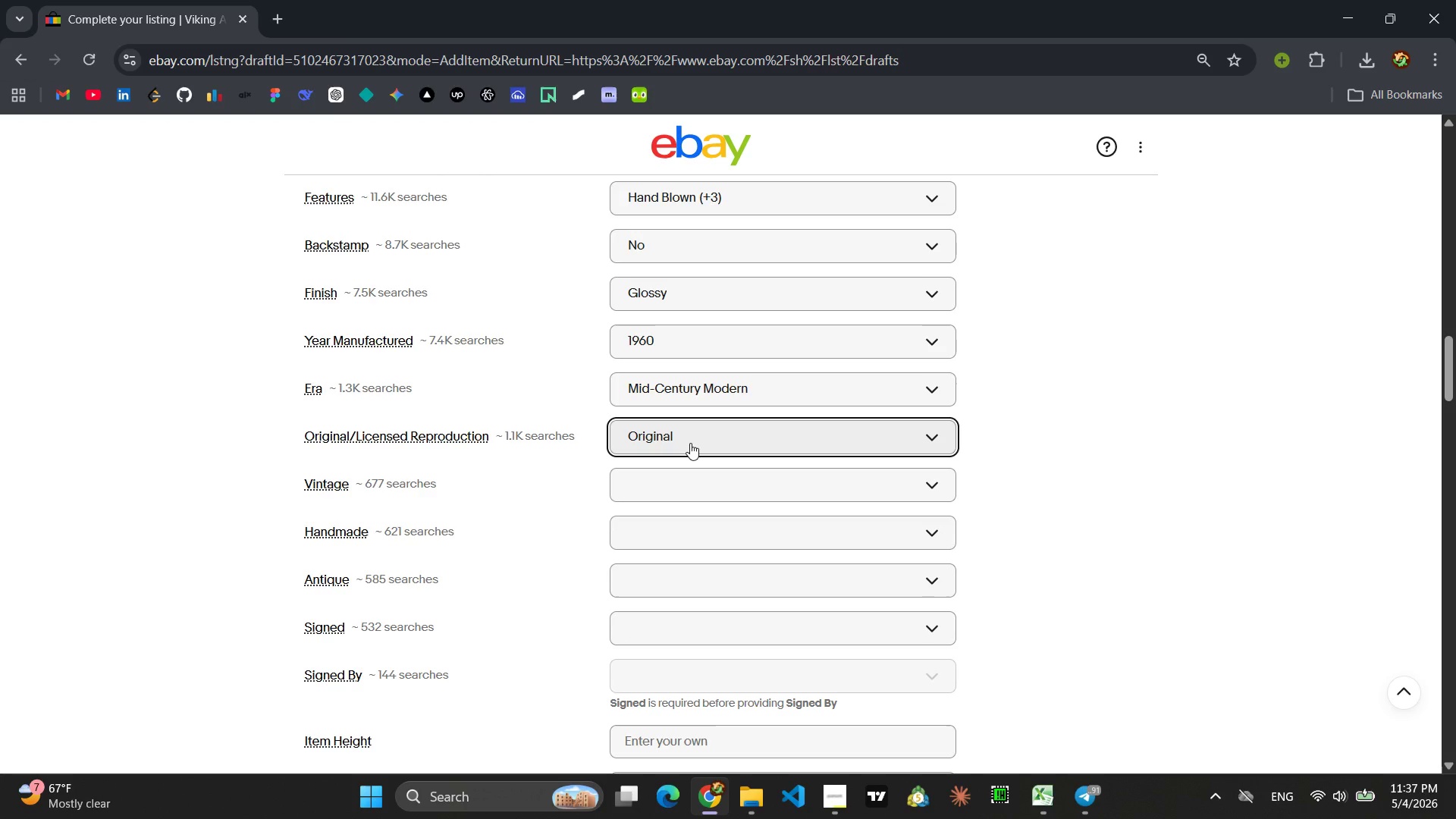 
scroll: coordinate [729, 506], scroll_direction: down, amount: 10.0
 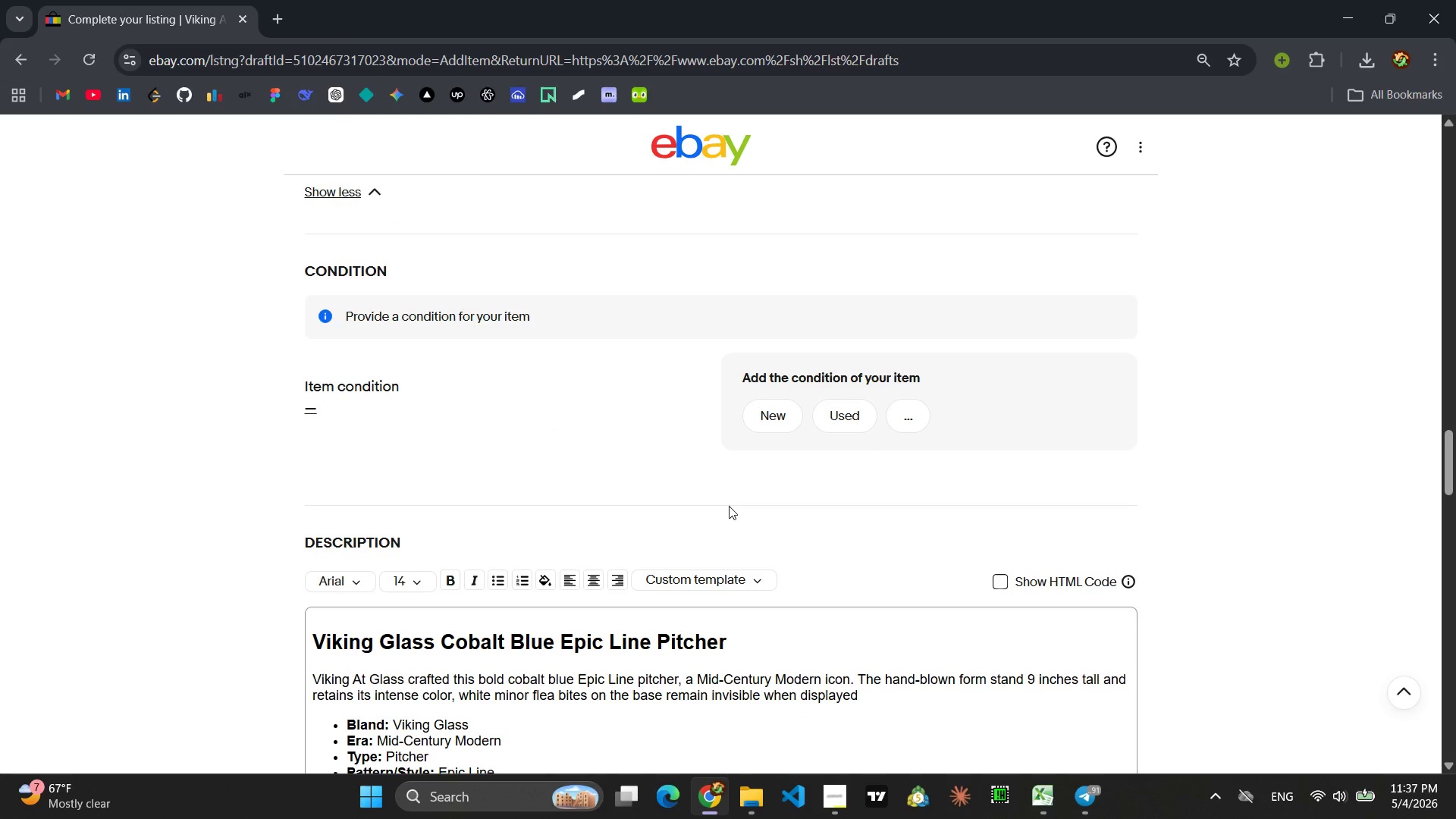 
wait(11.25)
 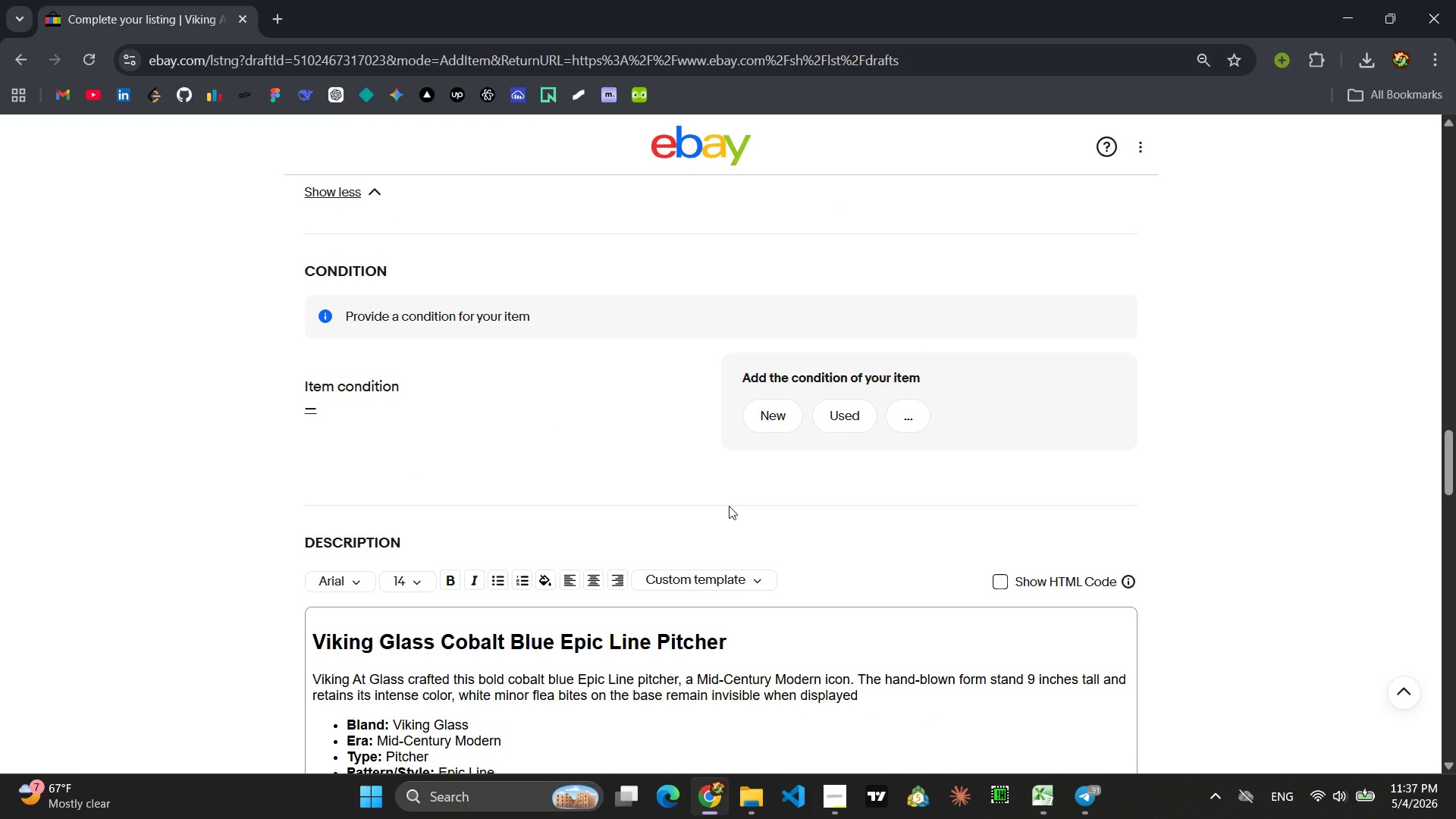 
left_click([910, 413])
 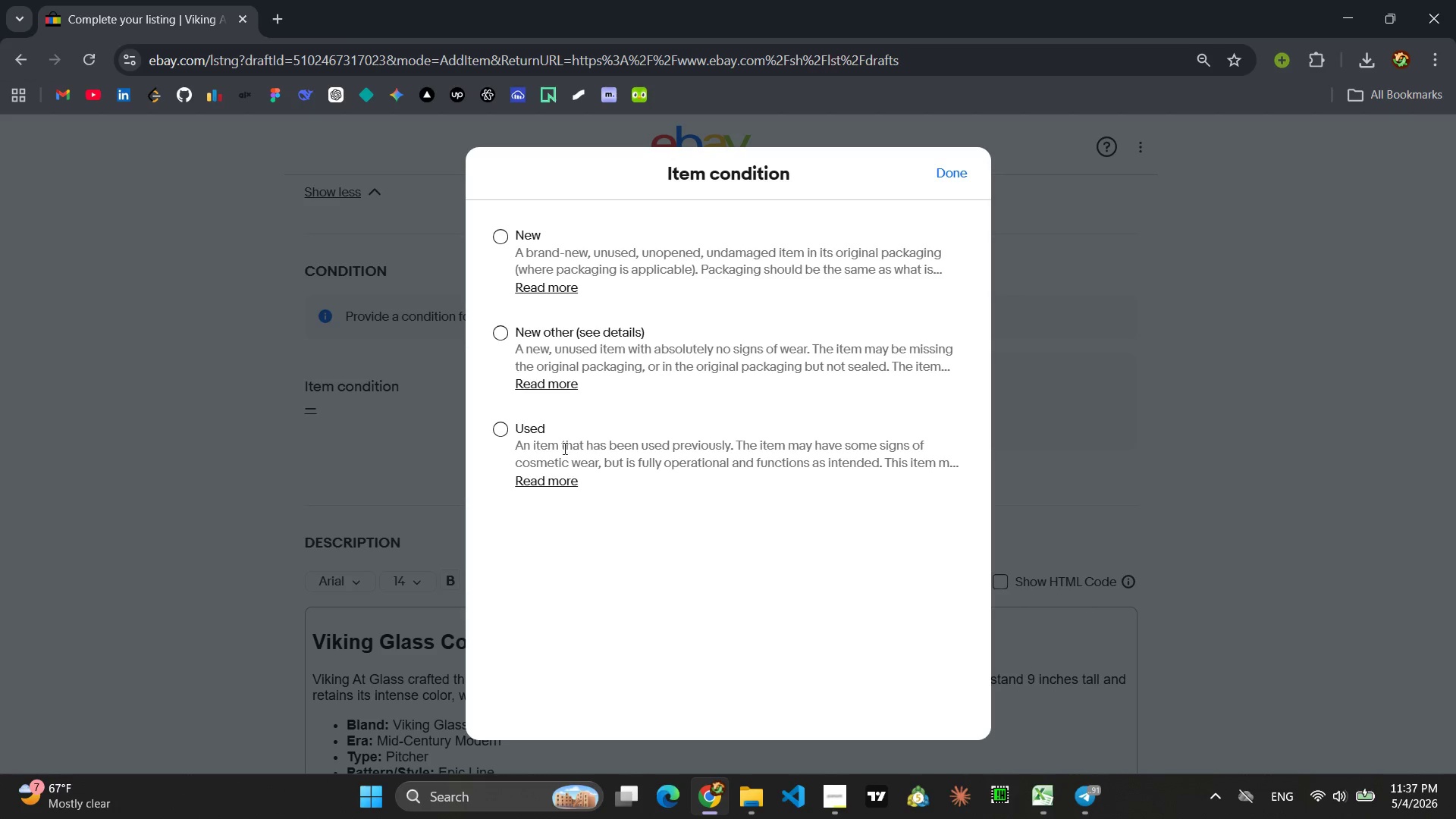 
wait(5.25)
 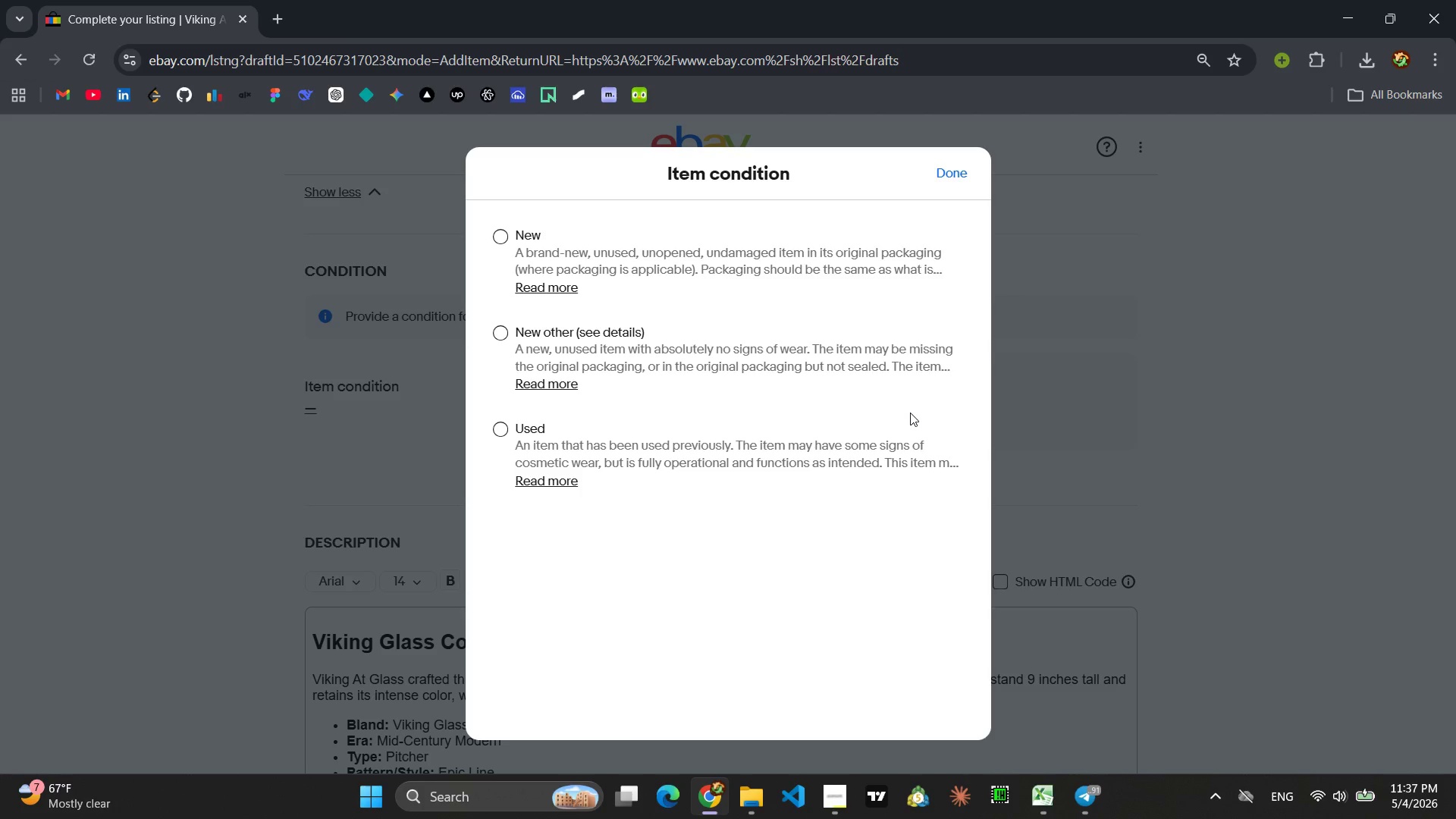 
double_click([500, 428])
 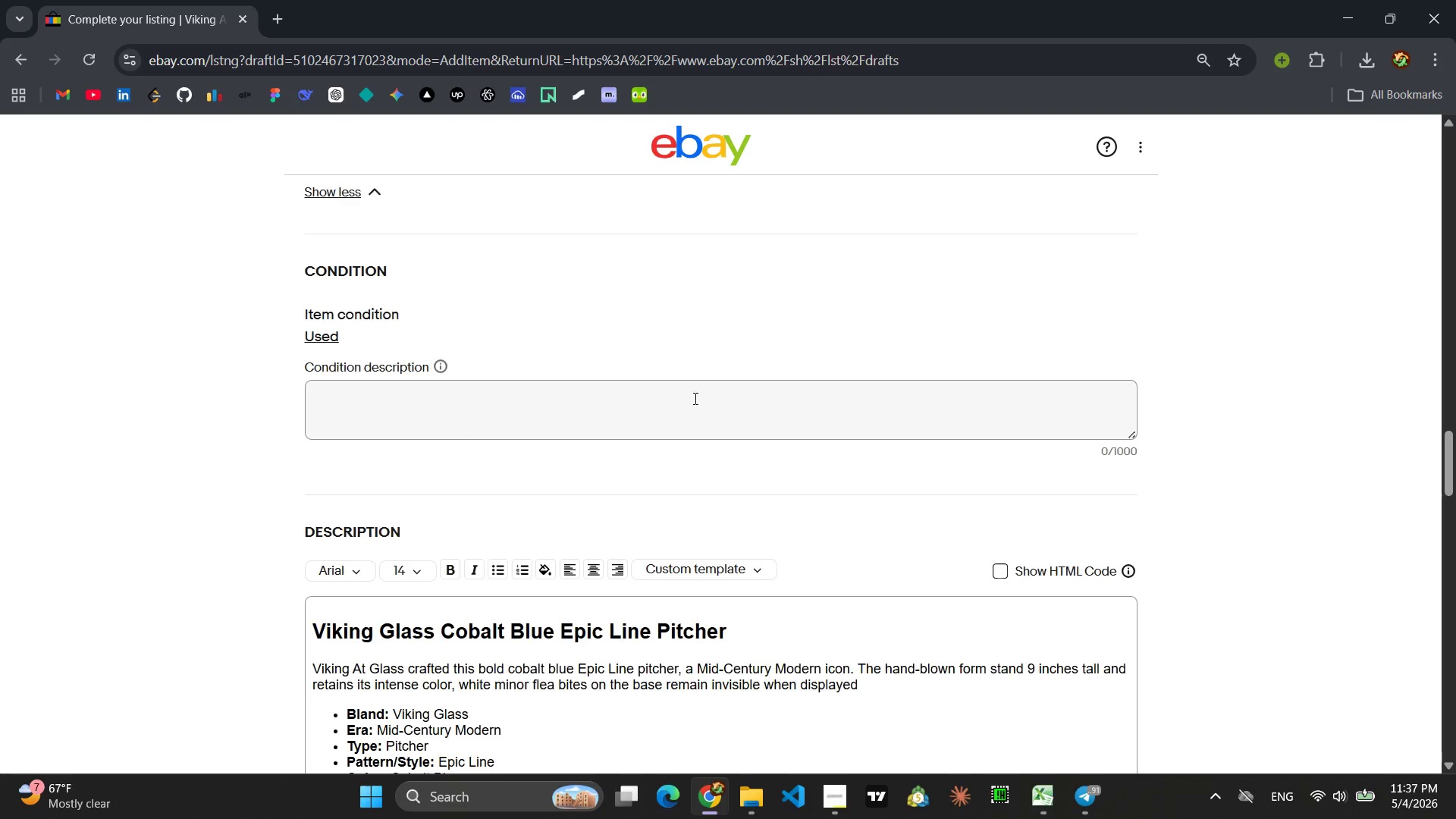 
left_click([430, 421])
 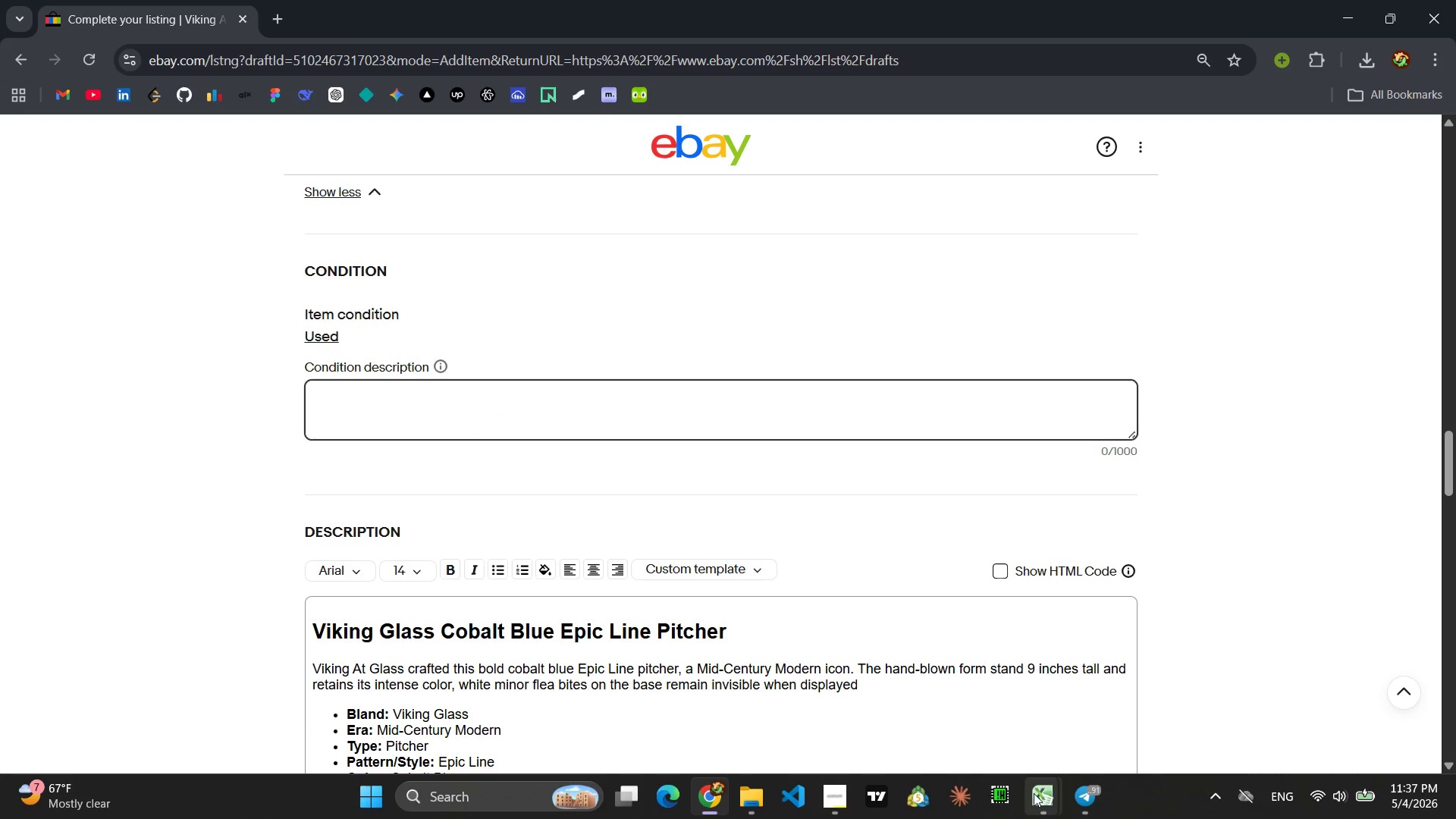 
left_click([1094, 751])
 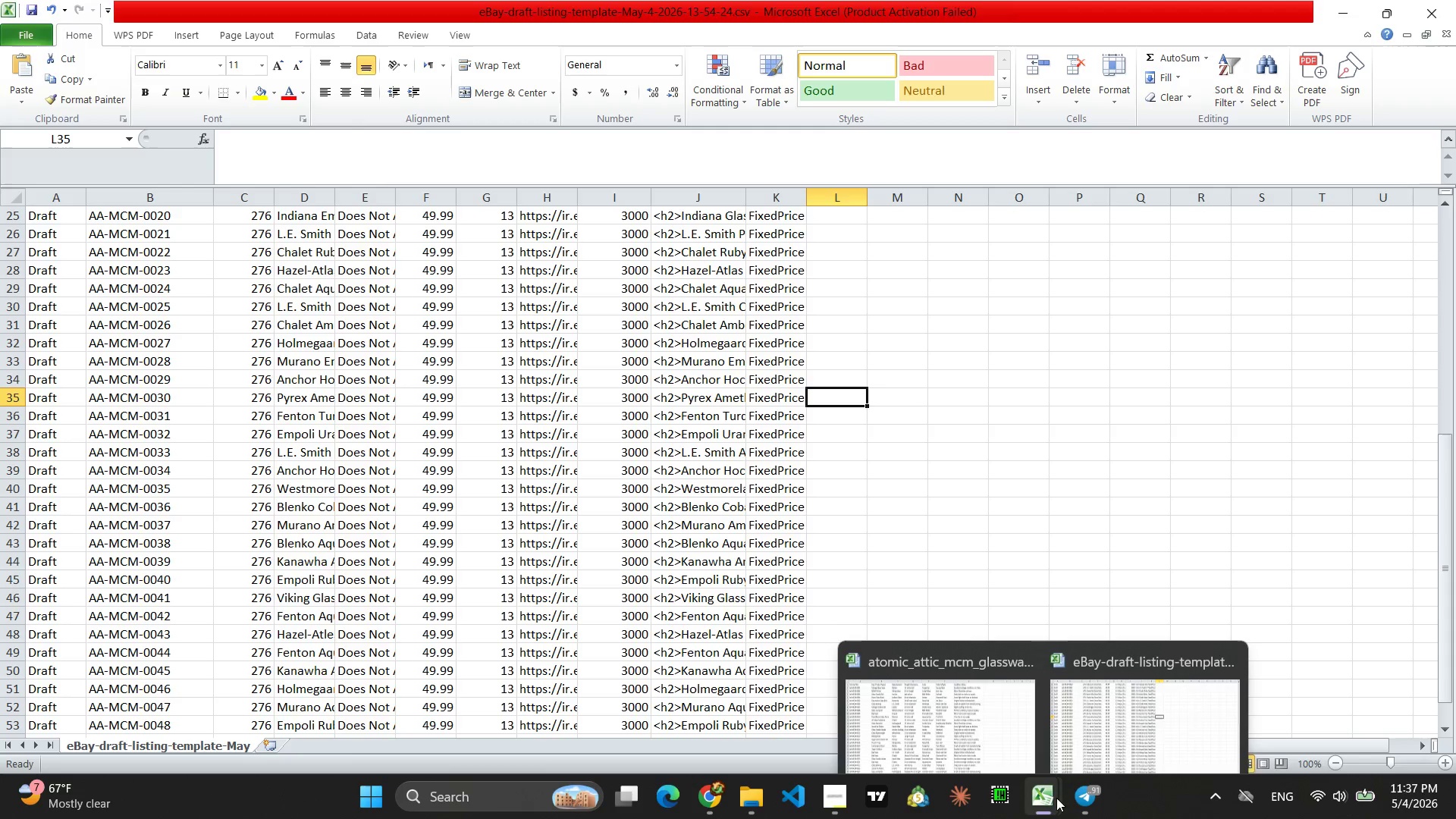 
left_click([977, 716])
 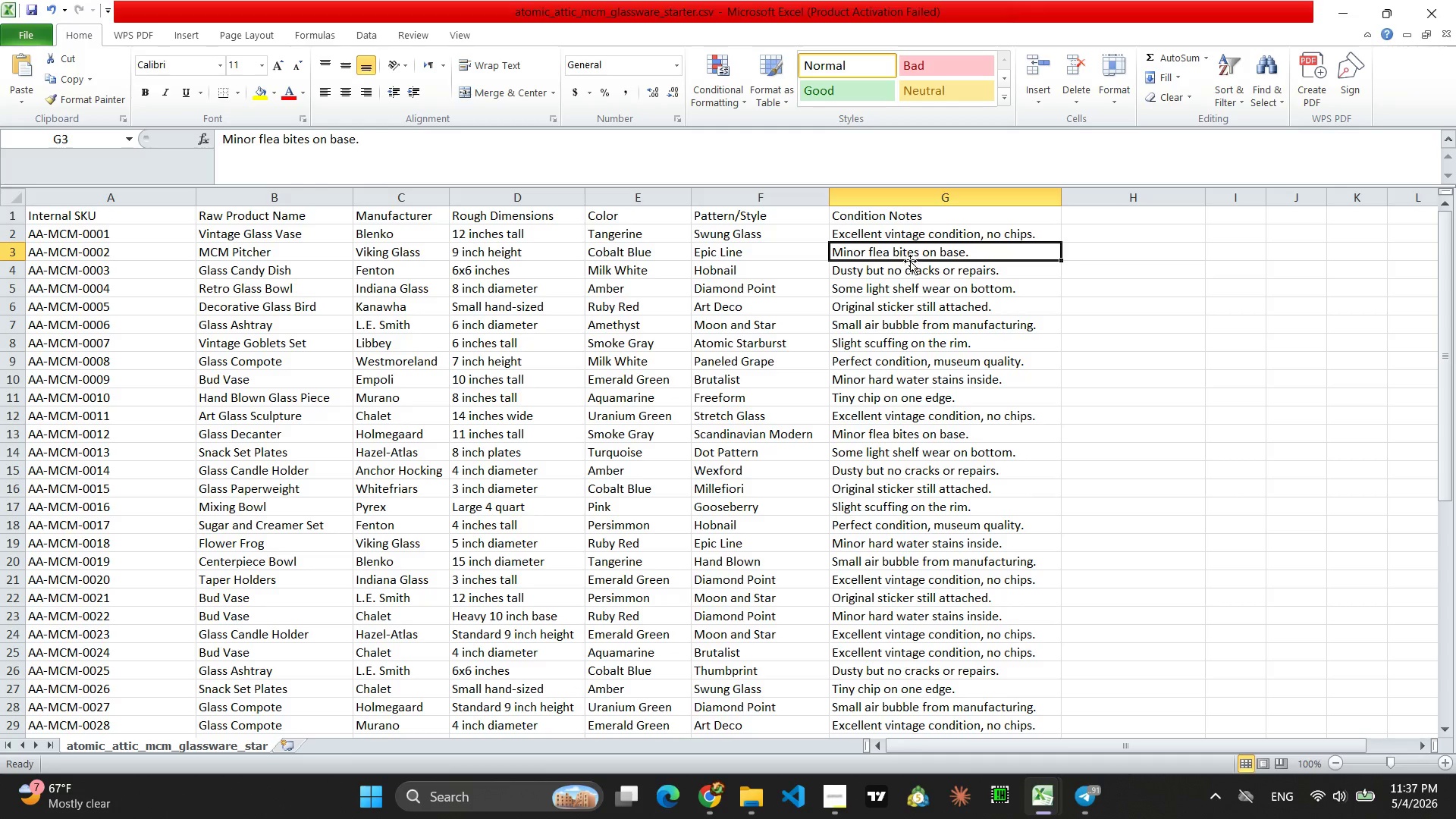 
key(Control+C)
 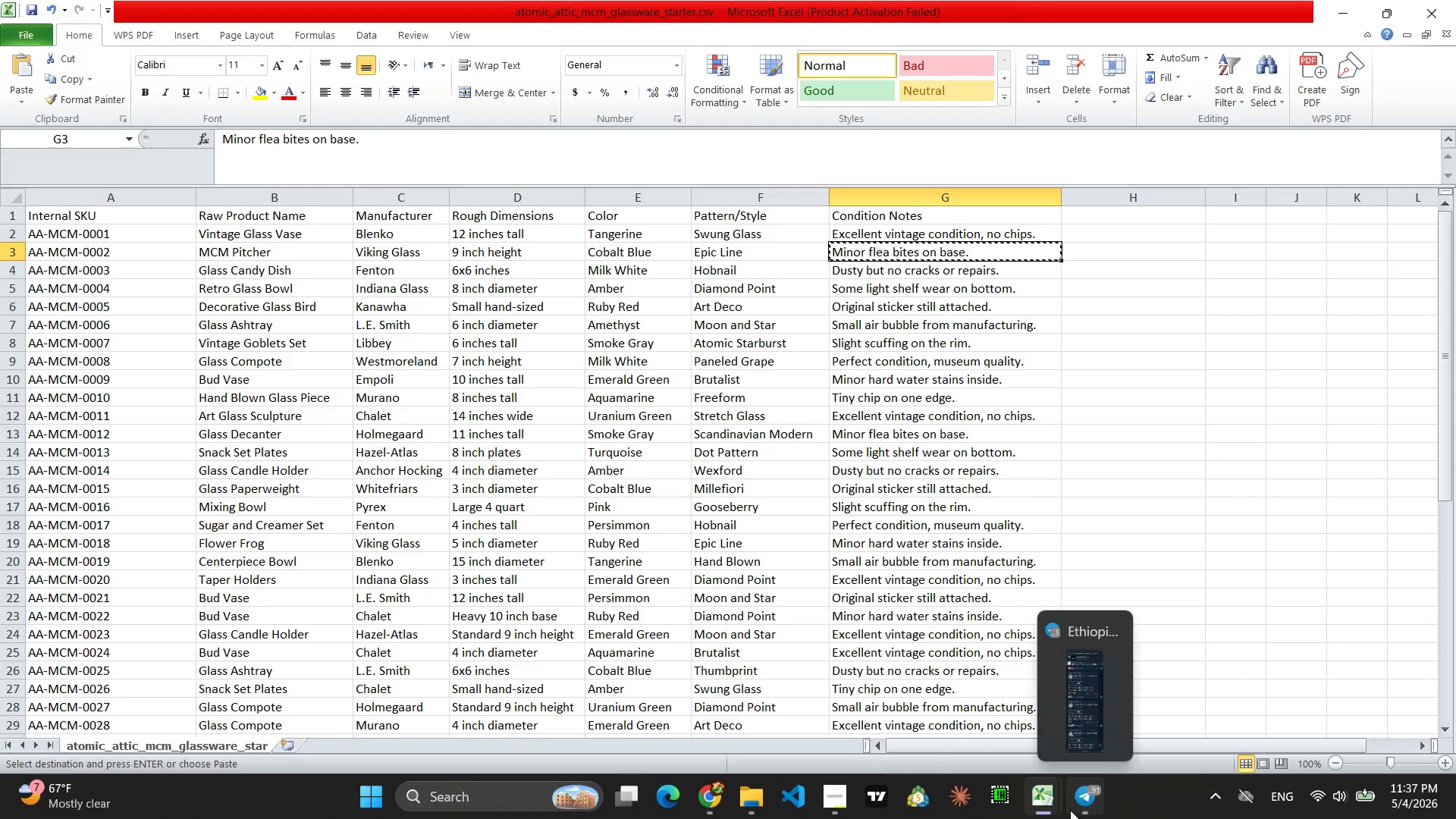 
left_click([723, 812])
 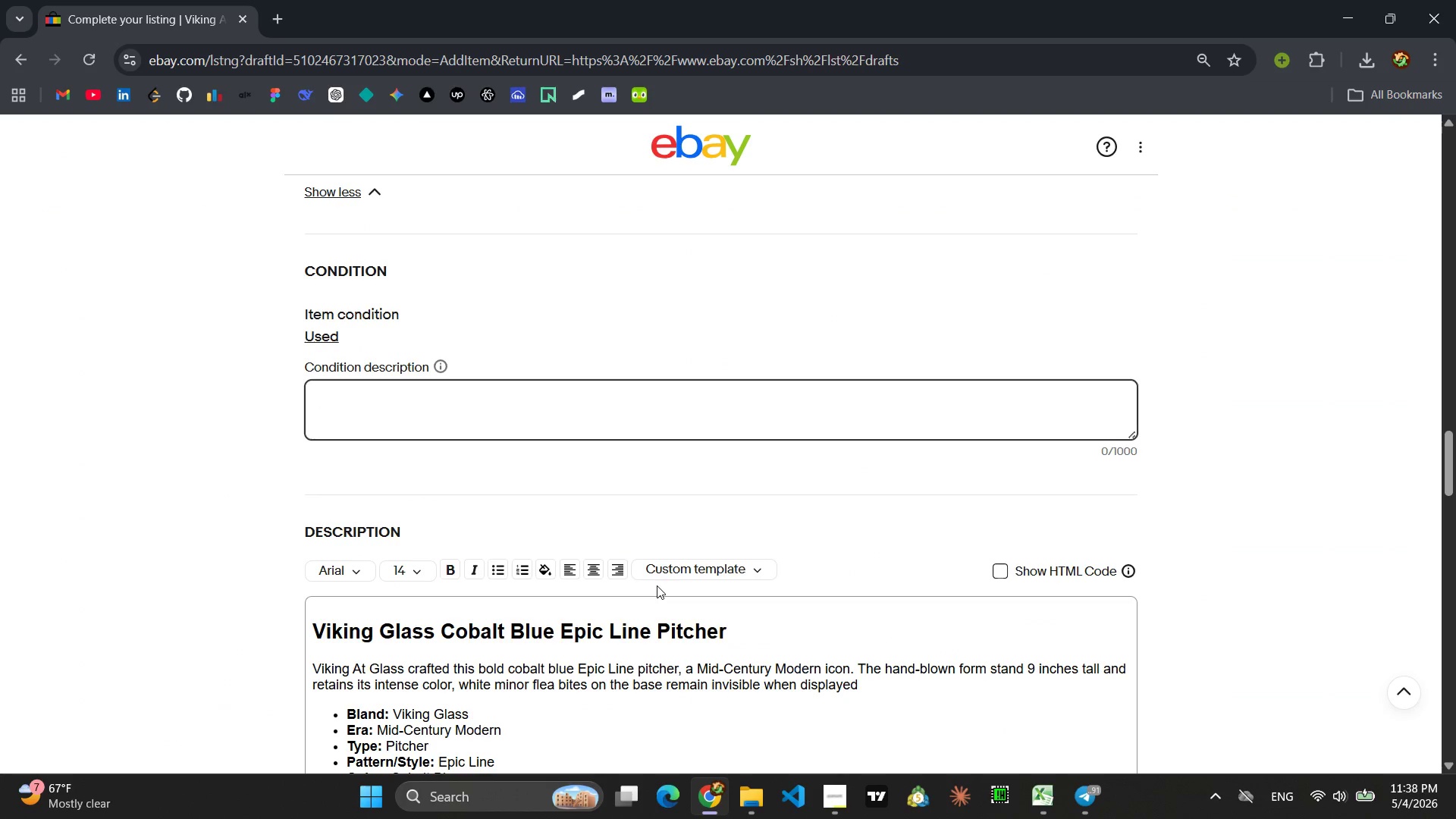 
key(Control+V)
 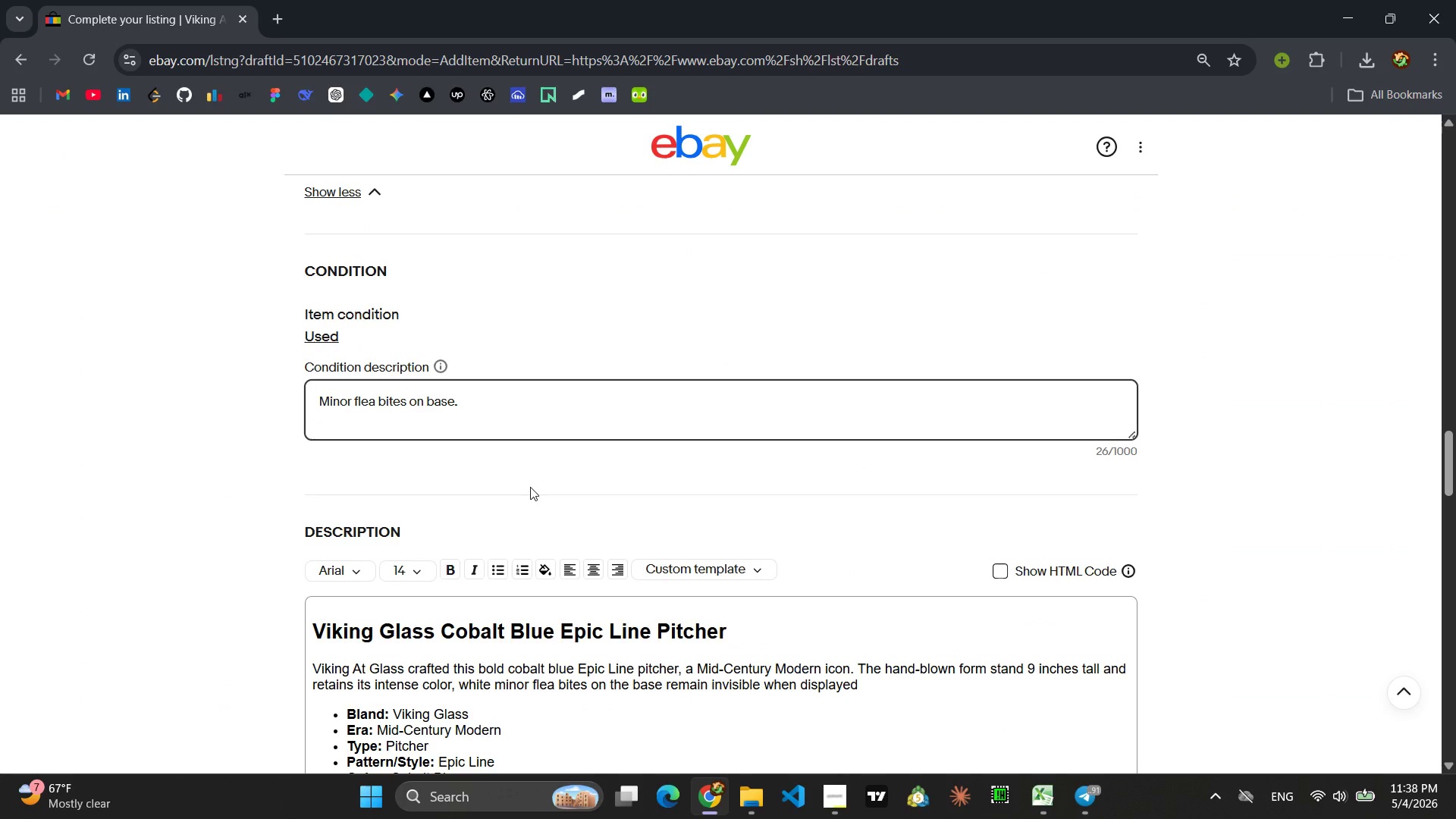 
left_click([530, 487])
 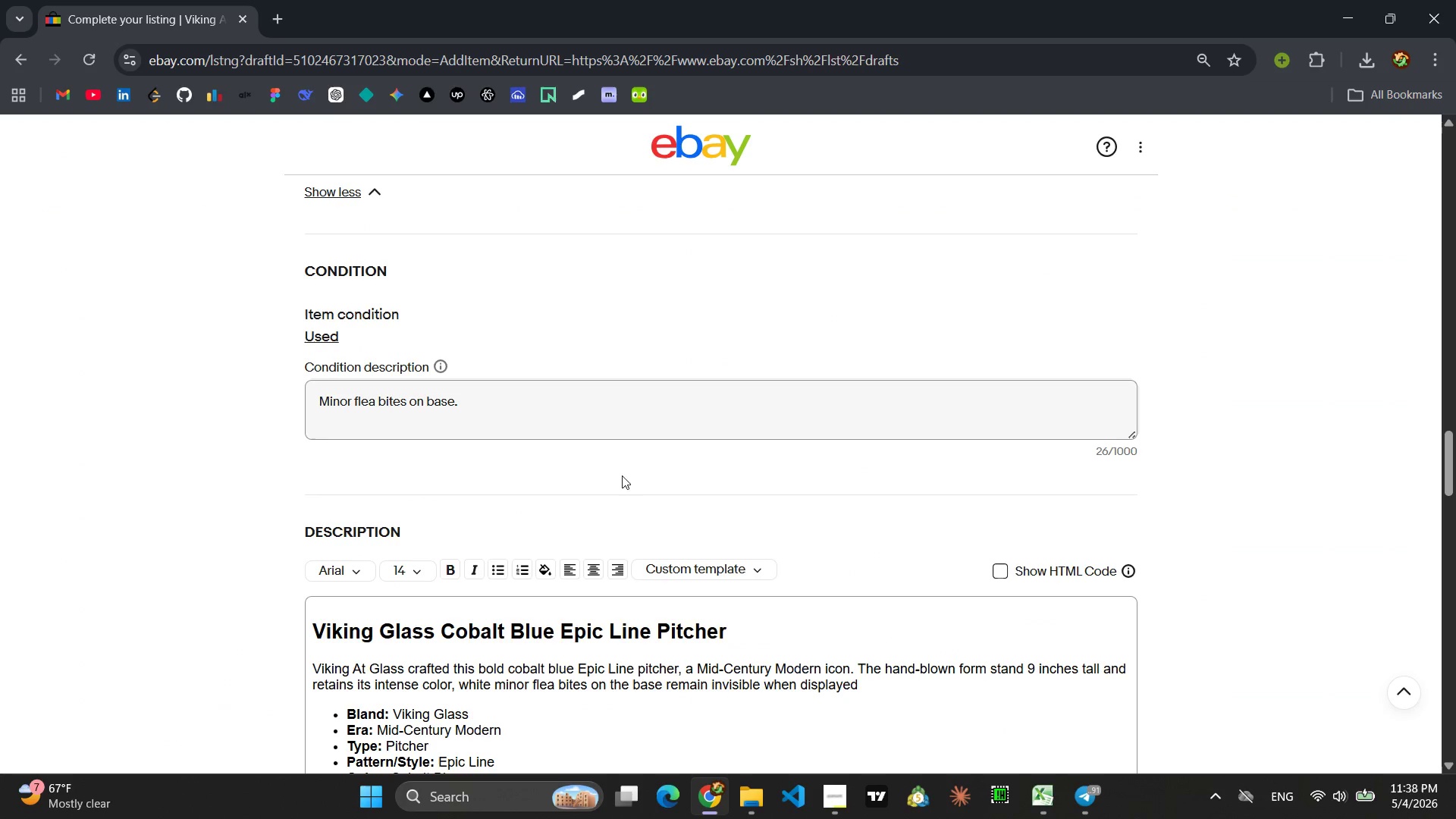 
scroll: coordinate [672, 467], scroll_direction: up, amount: 6.0
 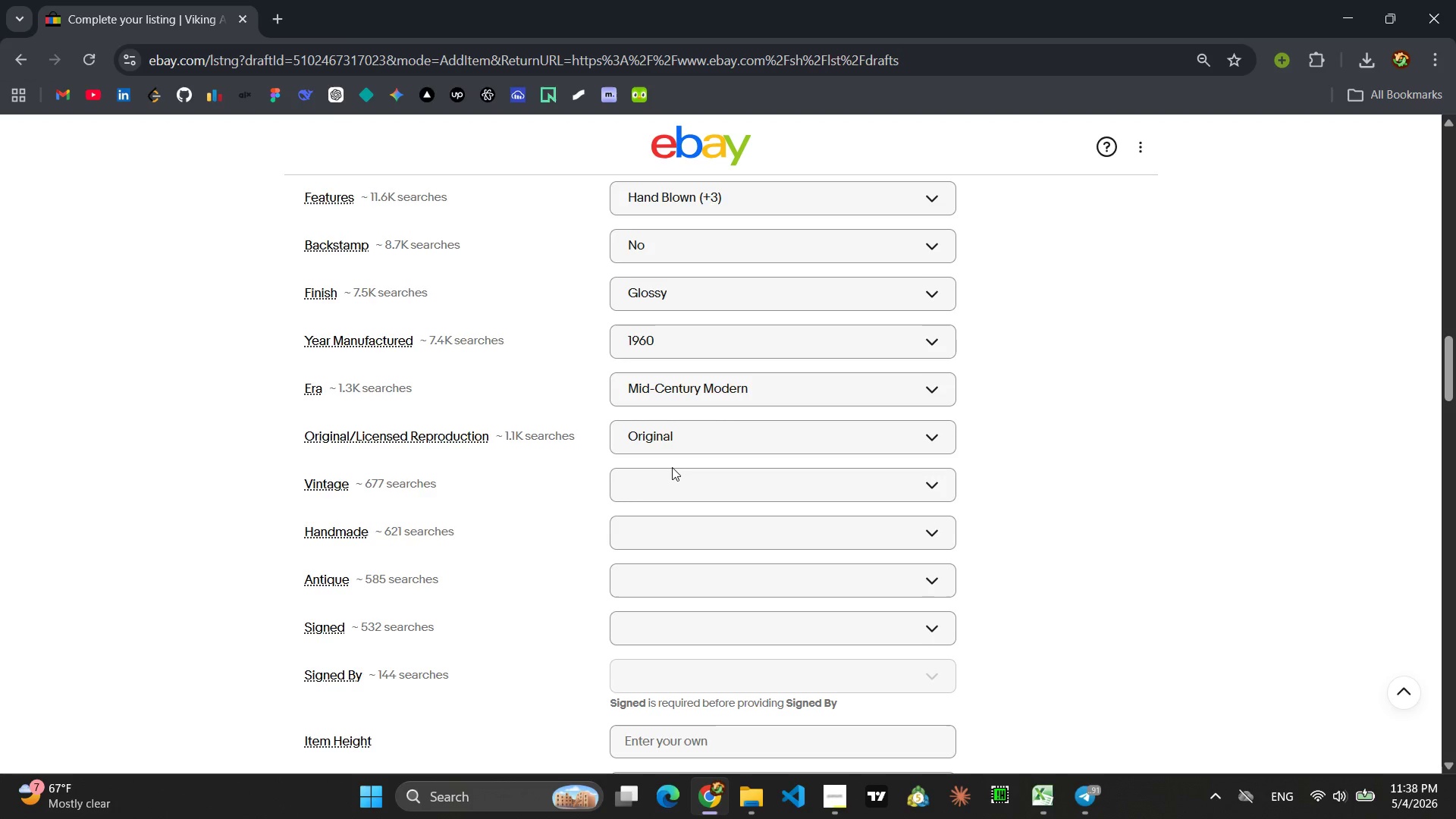 
scroll: coordinate [672, 467], scroll_direction: down, amount: 2.0
 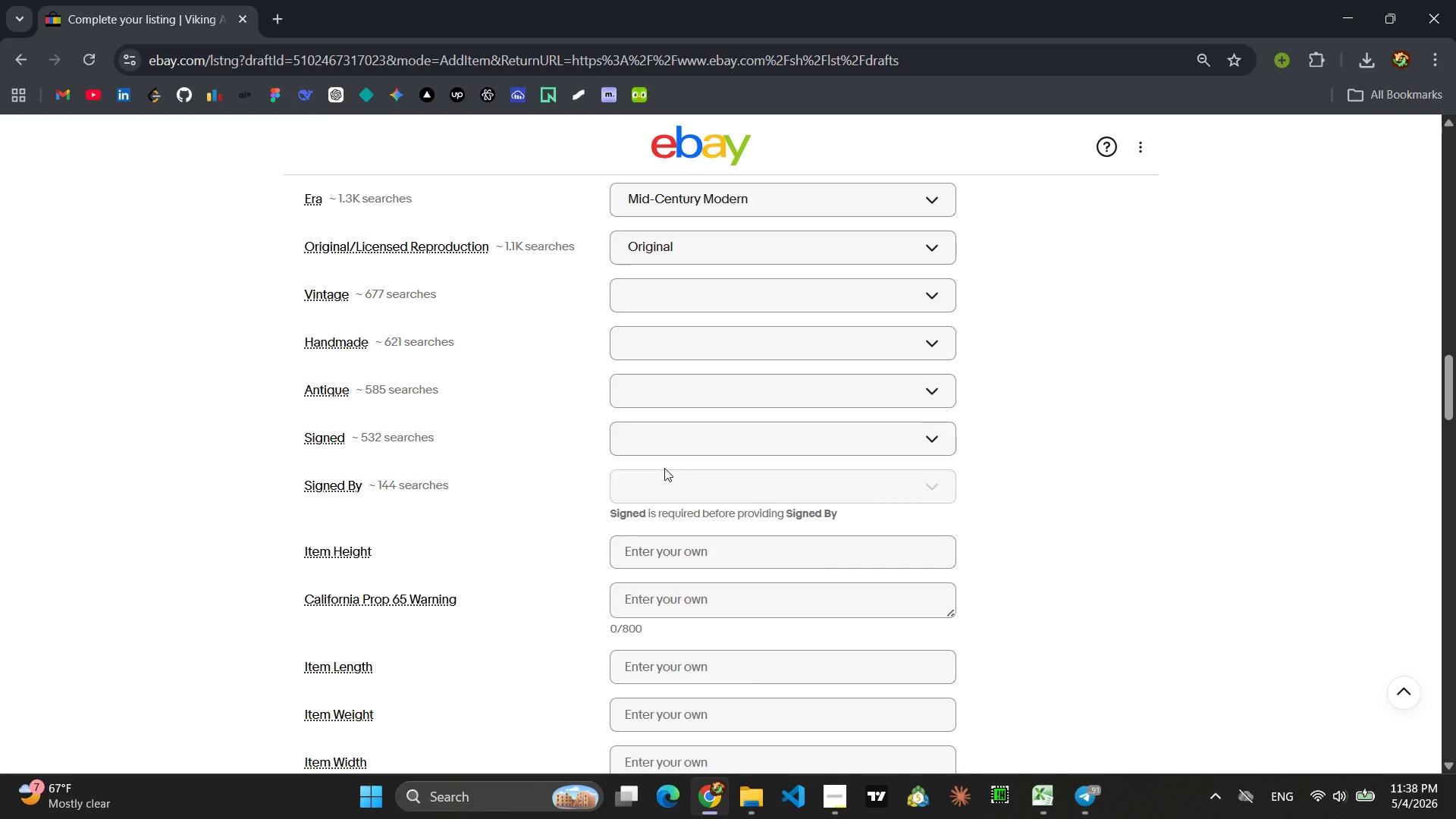 
left_click([695, 287])
 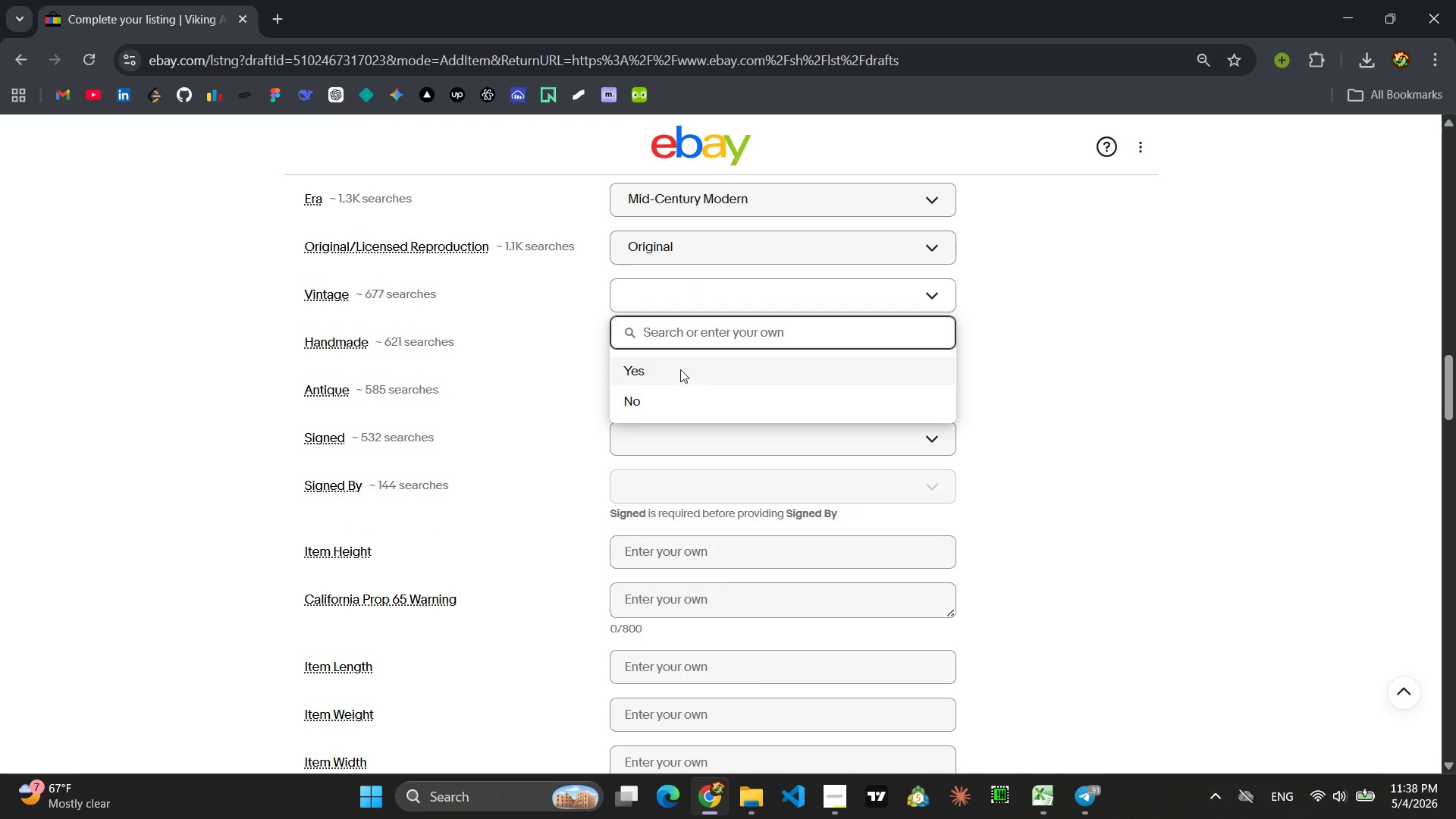 
left_click([680, 369])
 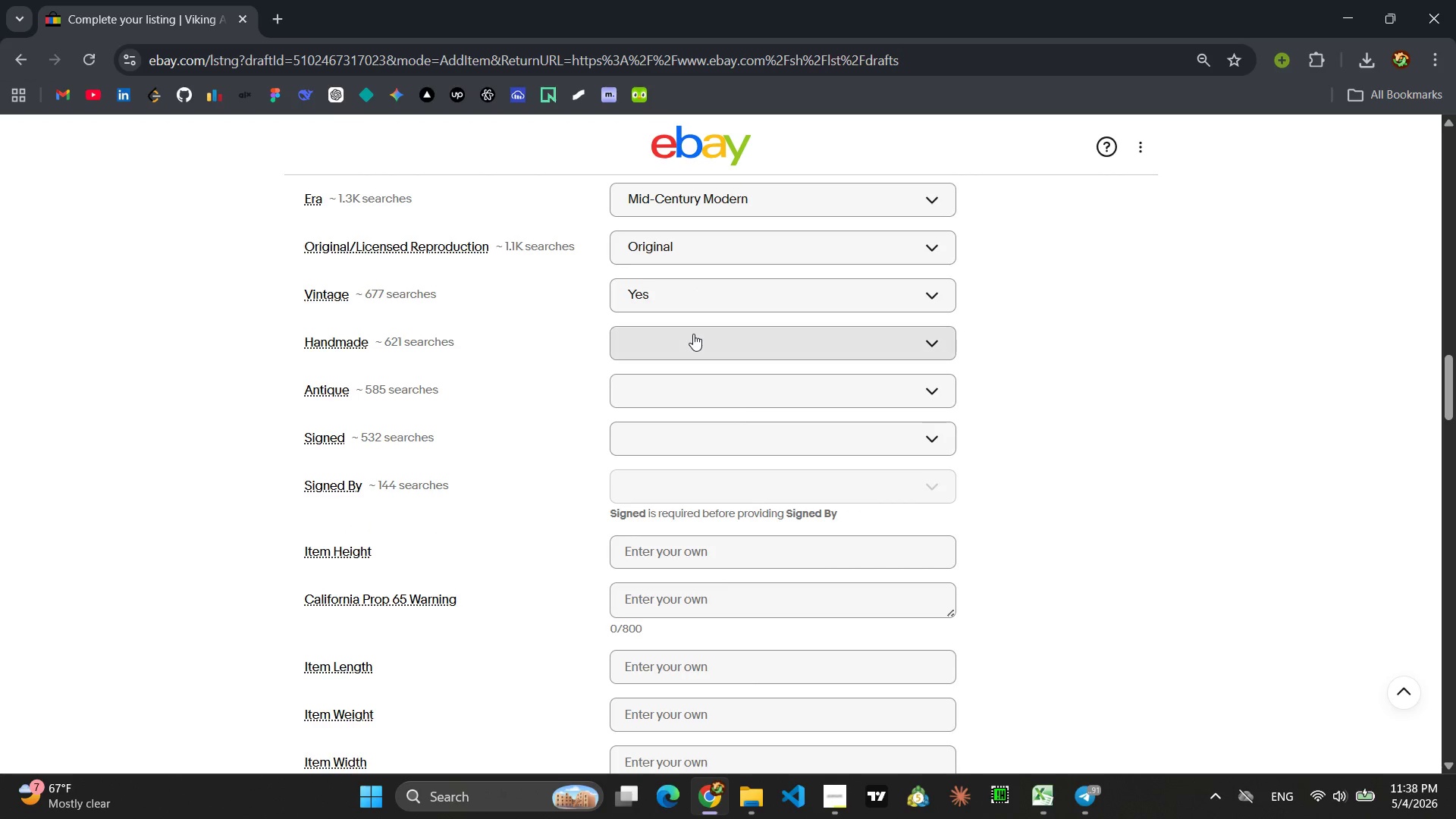 
left_click([693, 334])
 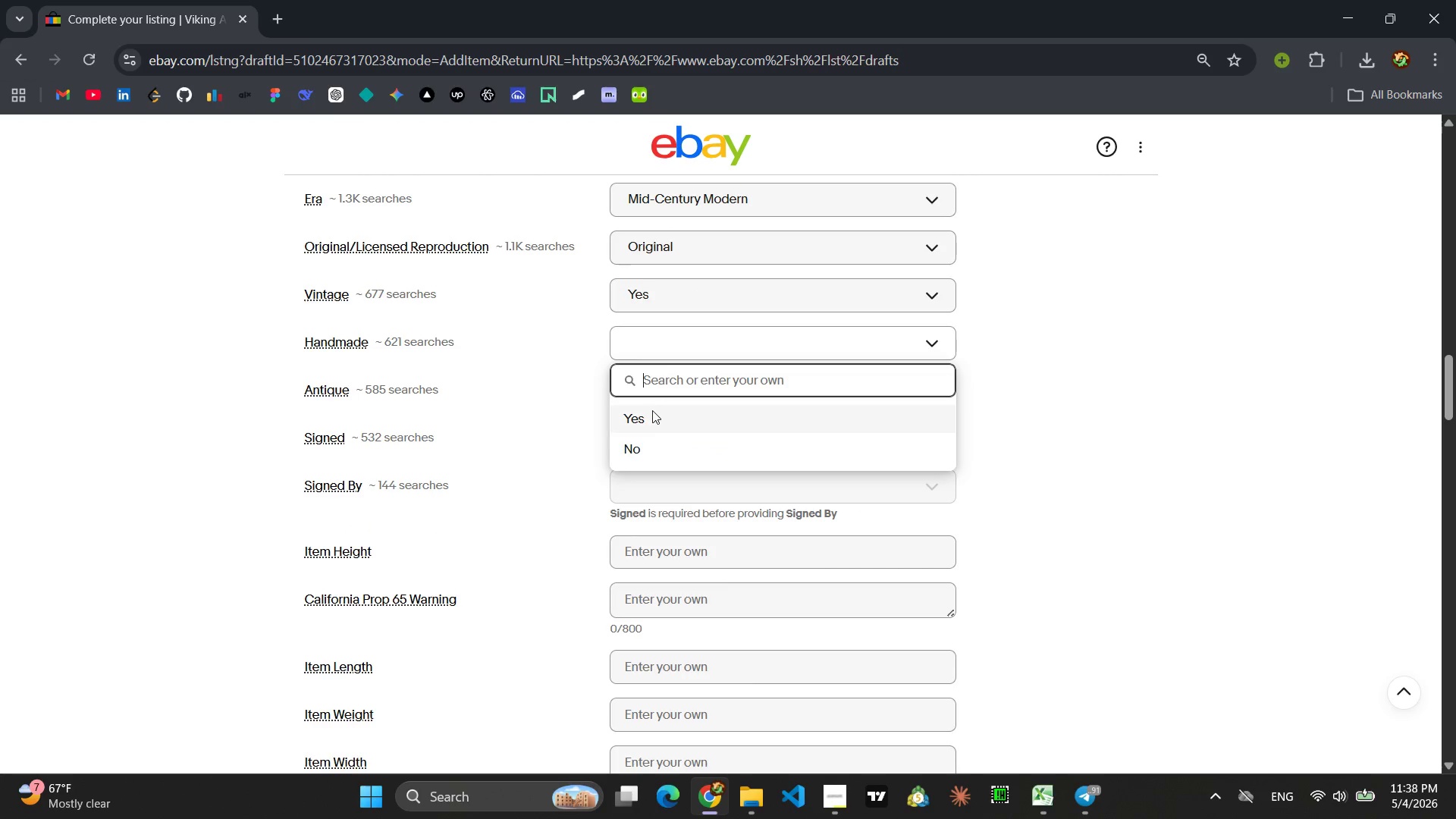 
left_click([651, 411])
 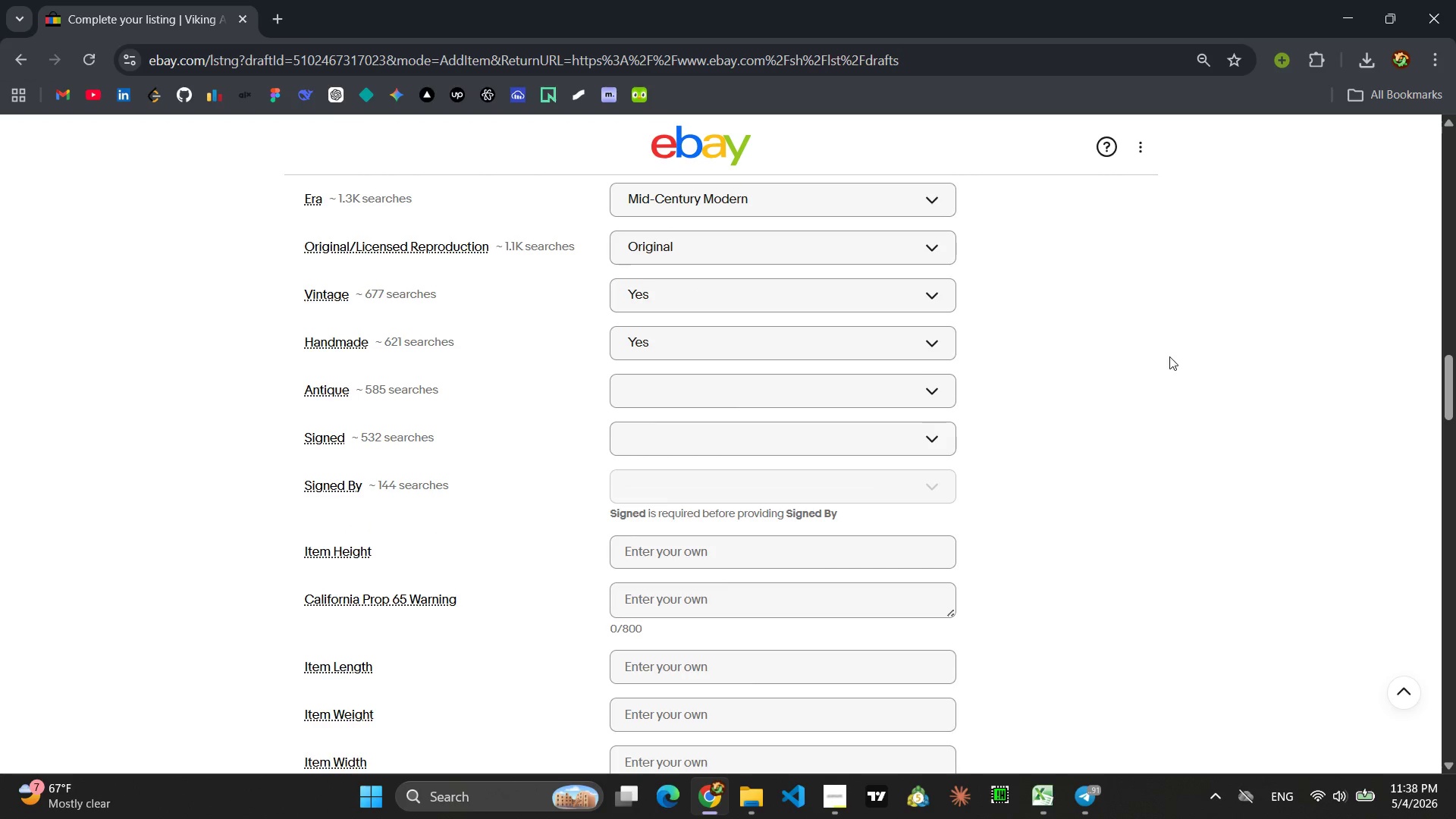 
left_click([821, 340])
 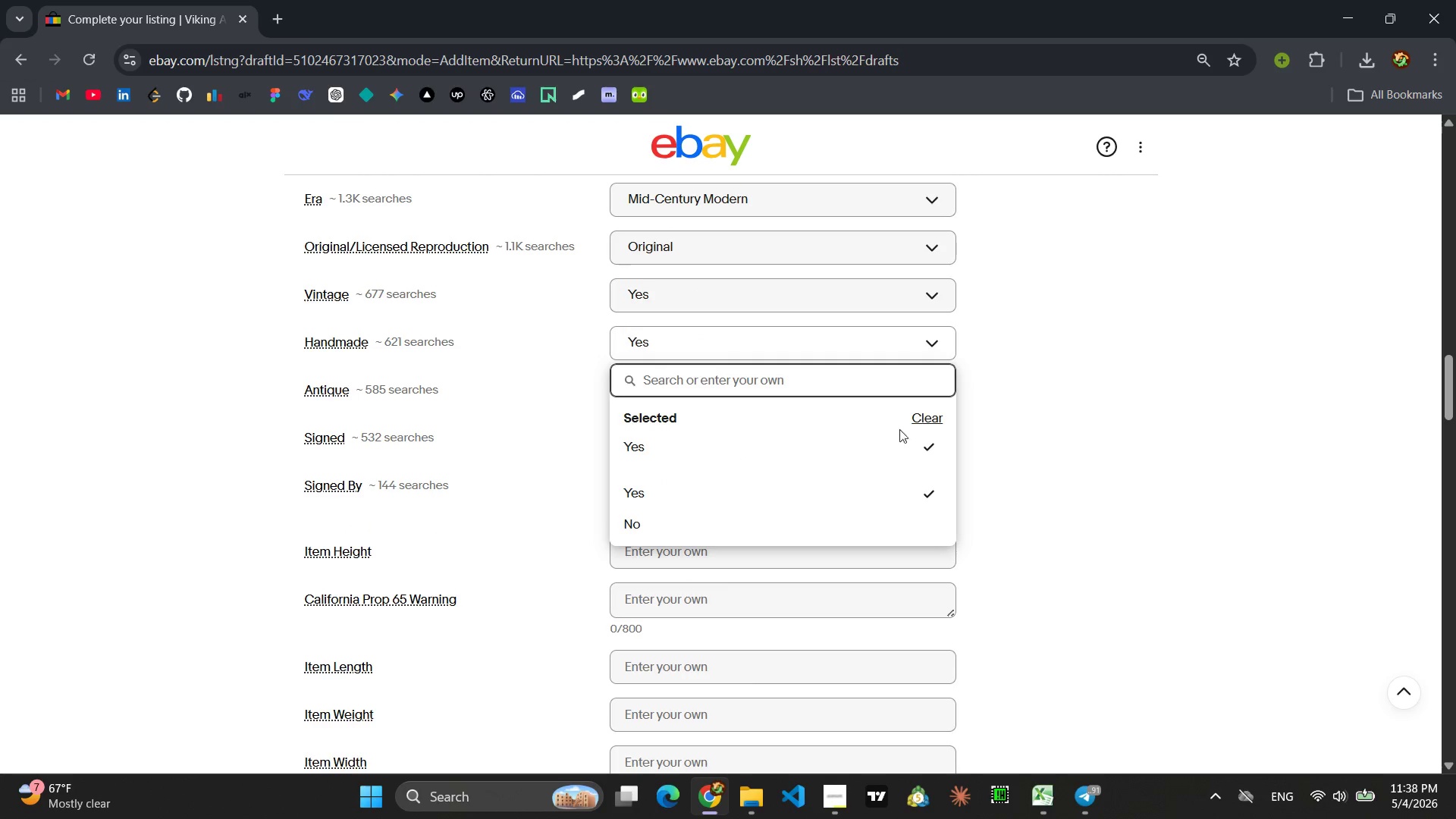 
left_click([919, 423])
 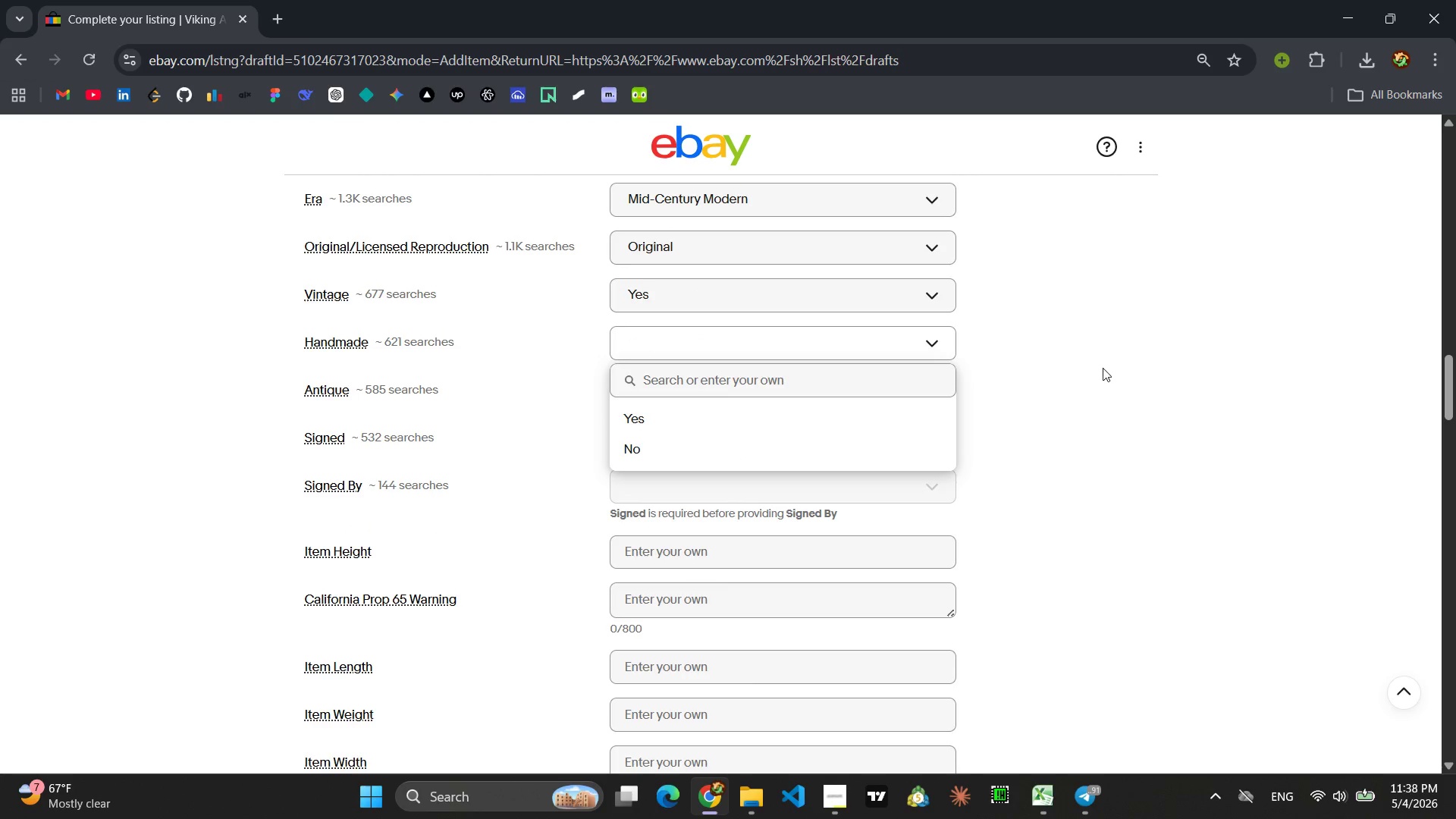 
left_click([1103, 368])
 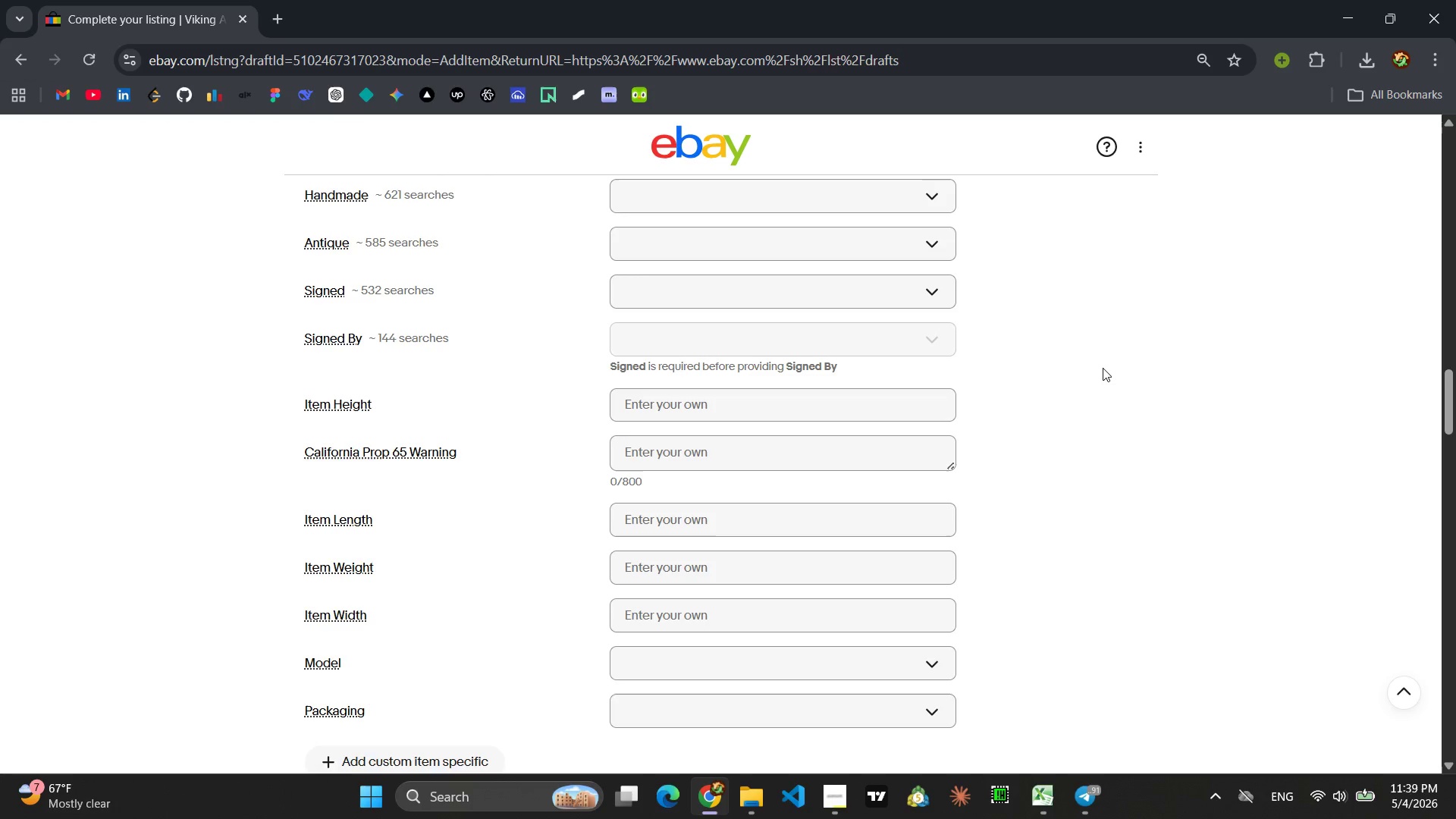 
wait(62.08)
 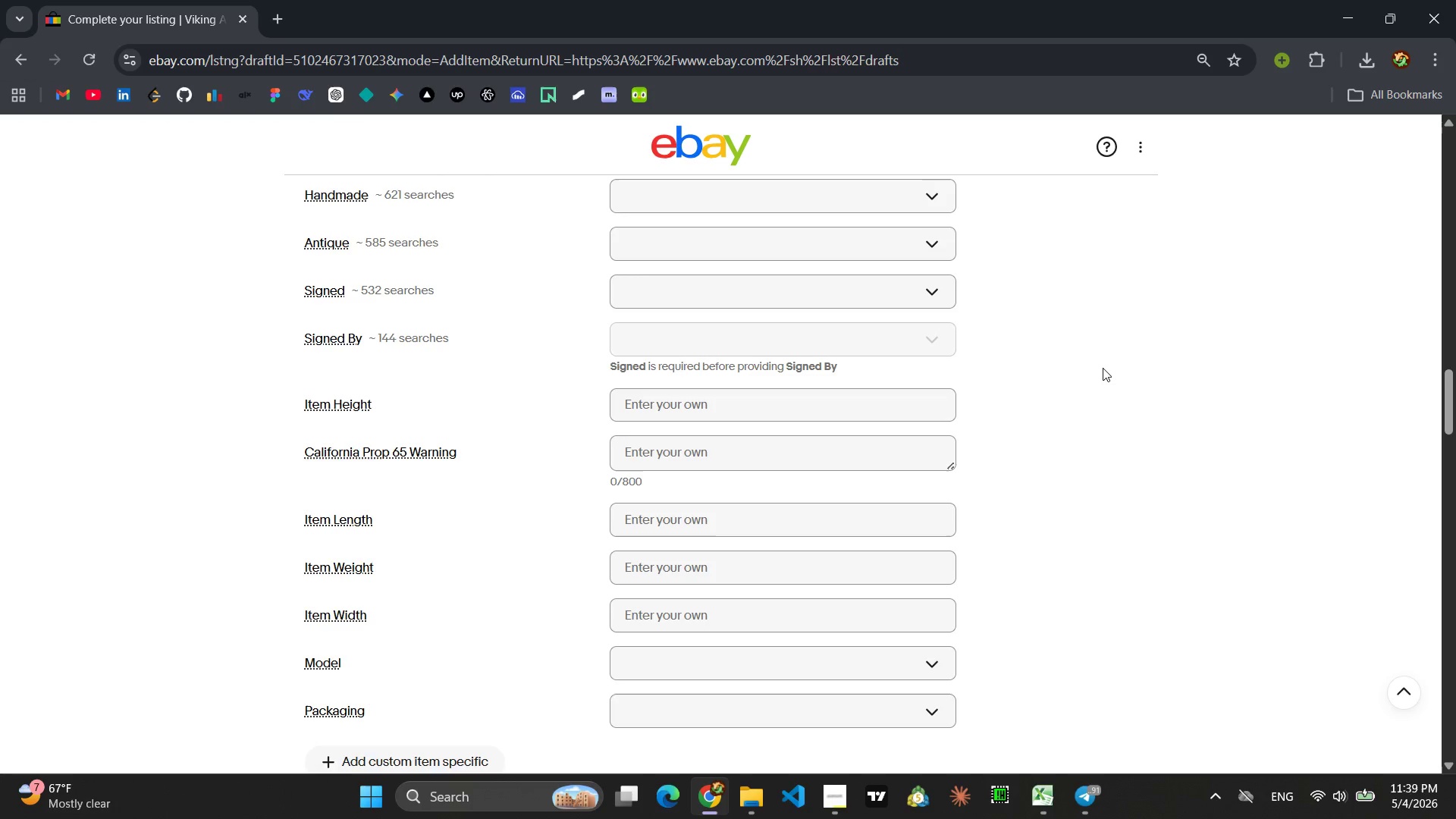 
scroll: coordinate [940, 393], scroll_direction: up, amount: 2.0
 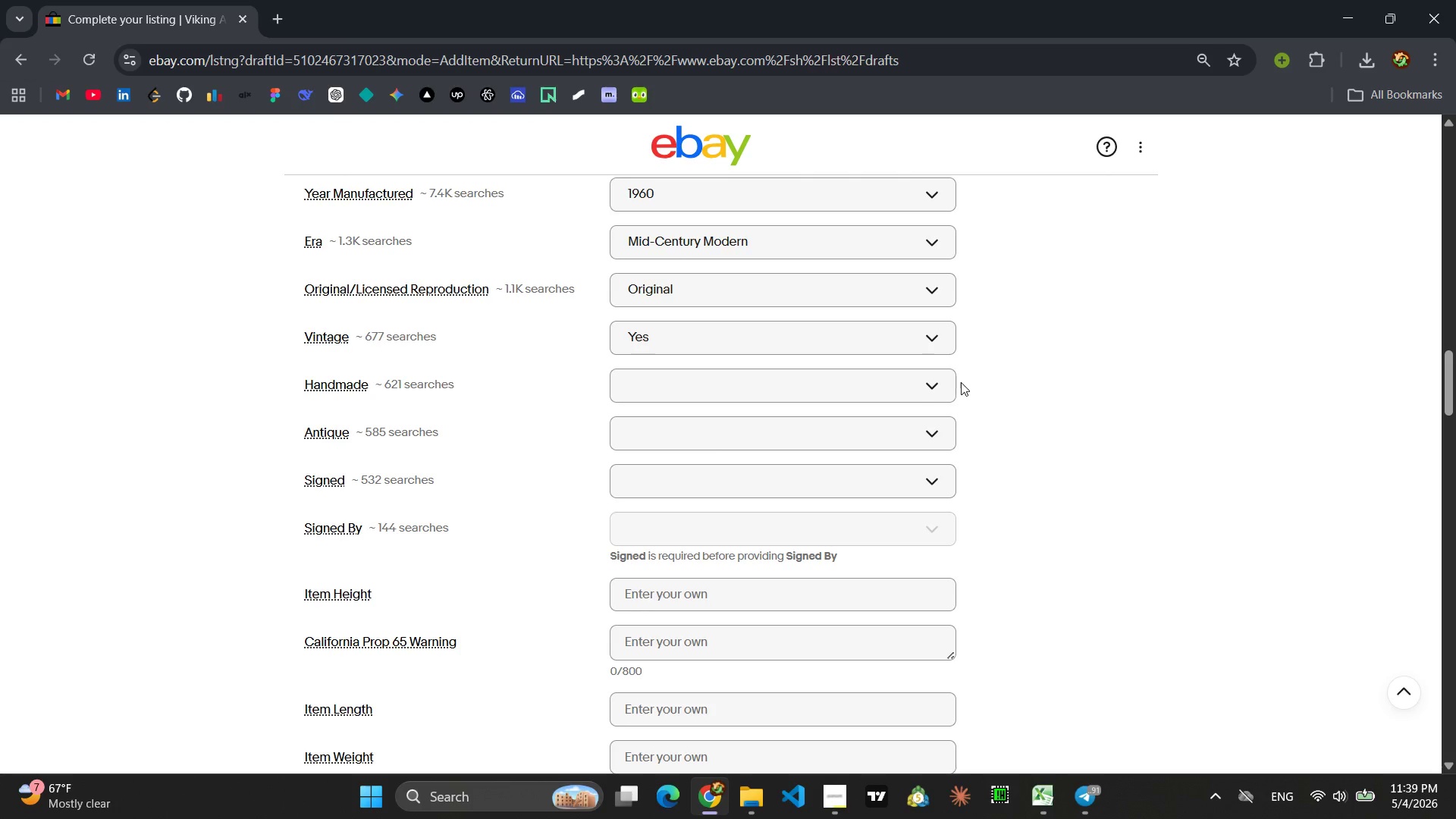 
left_click([735, 387])
 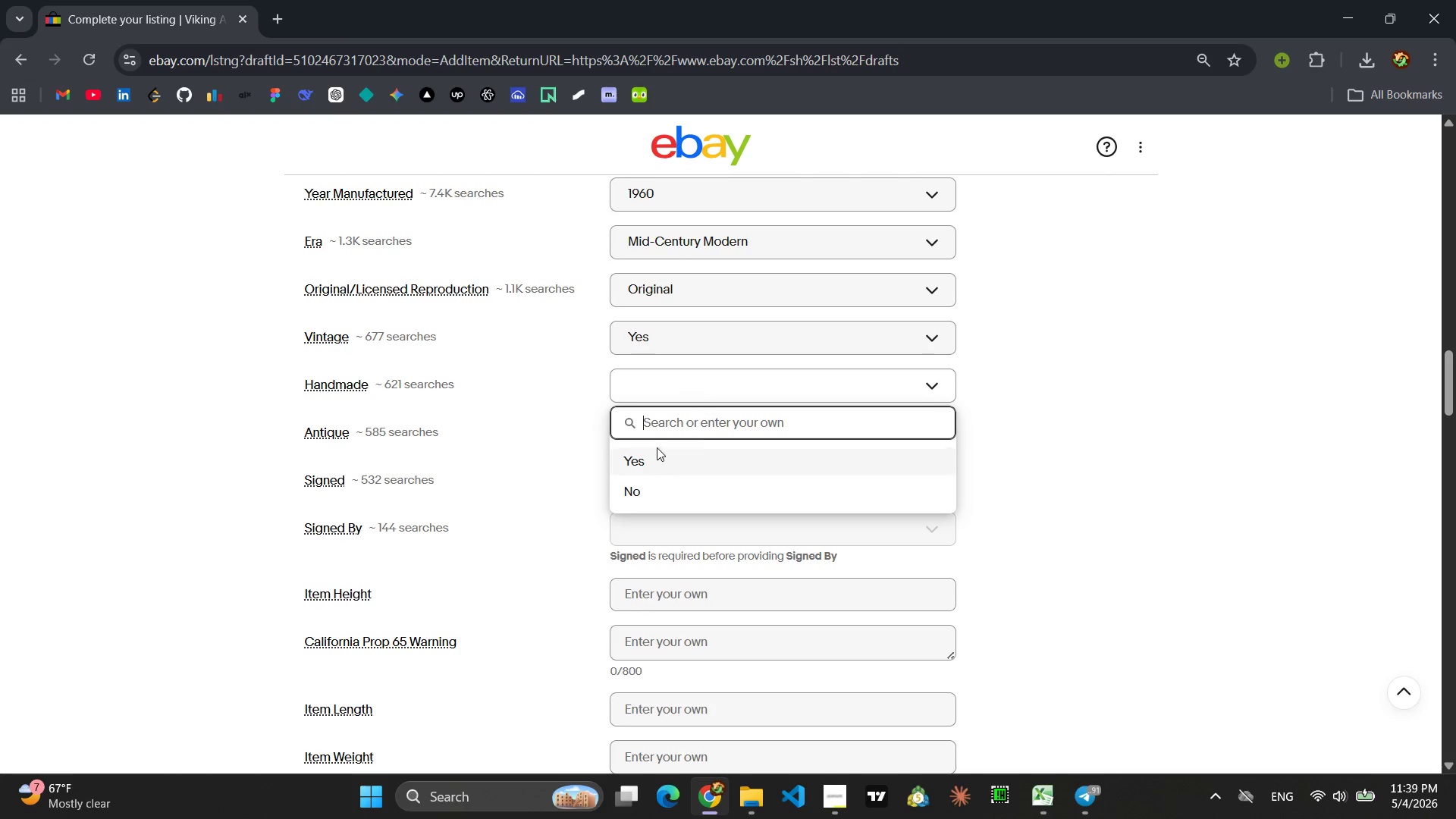 
left_click([657, 448])
 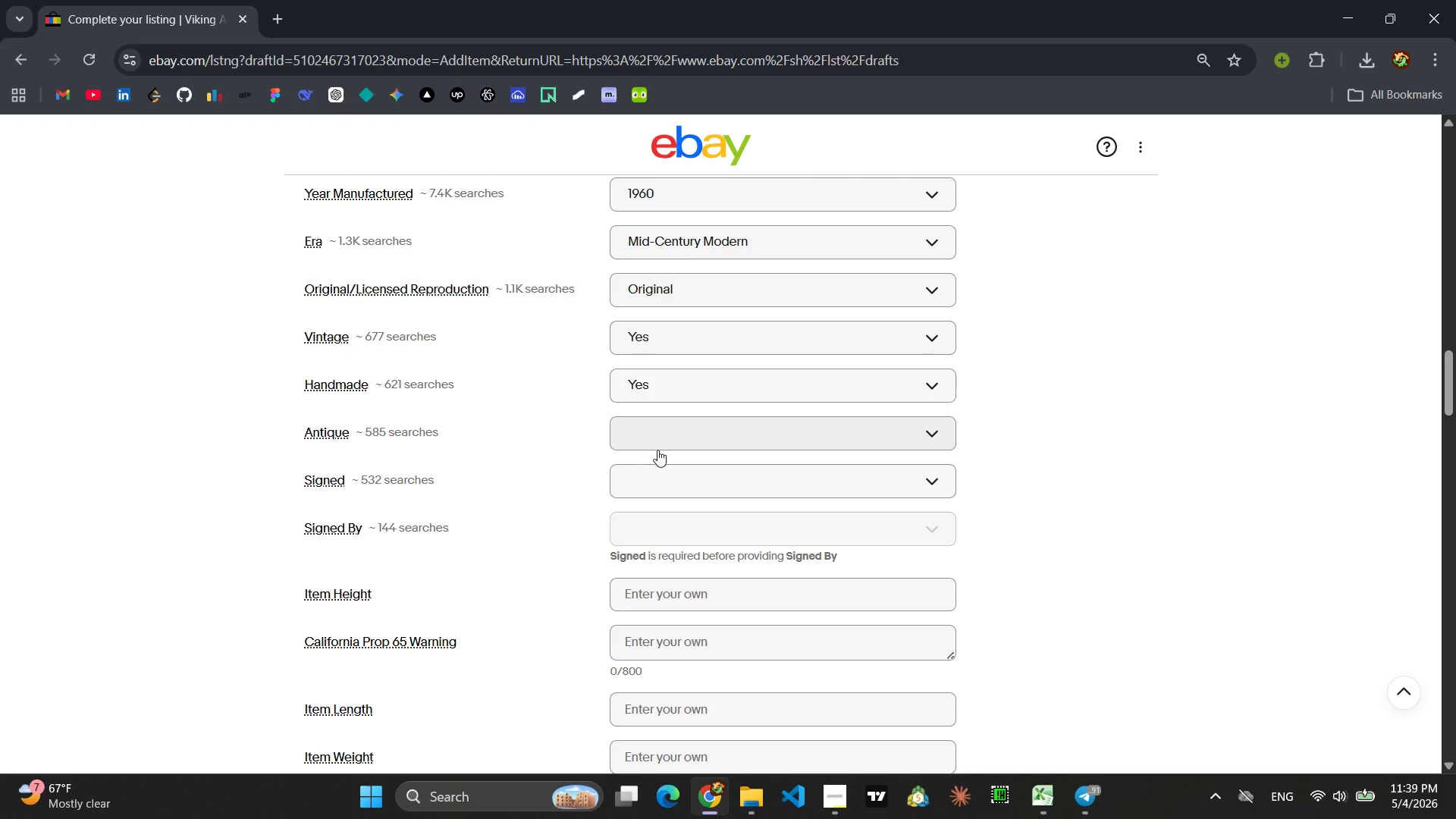 
left_click([659, 435])
 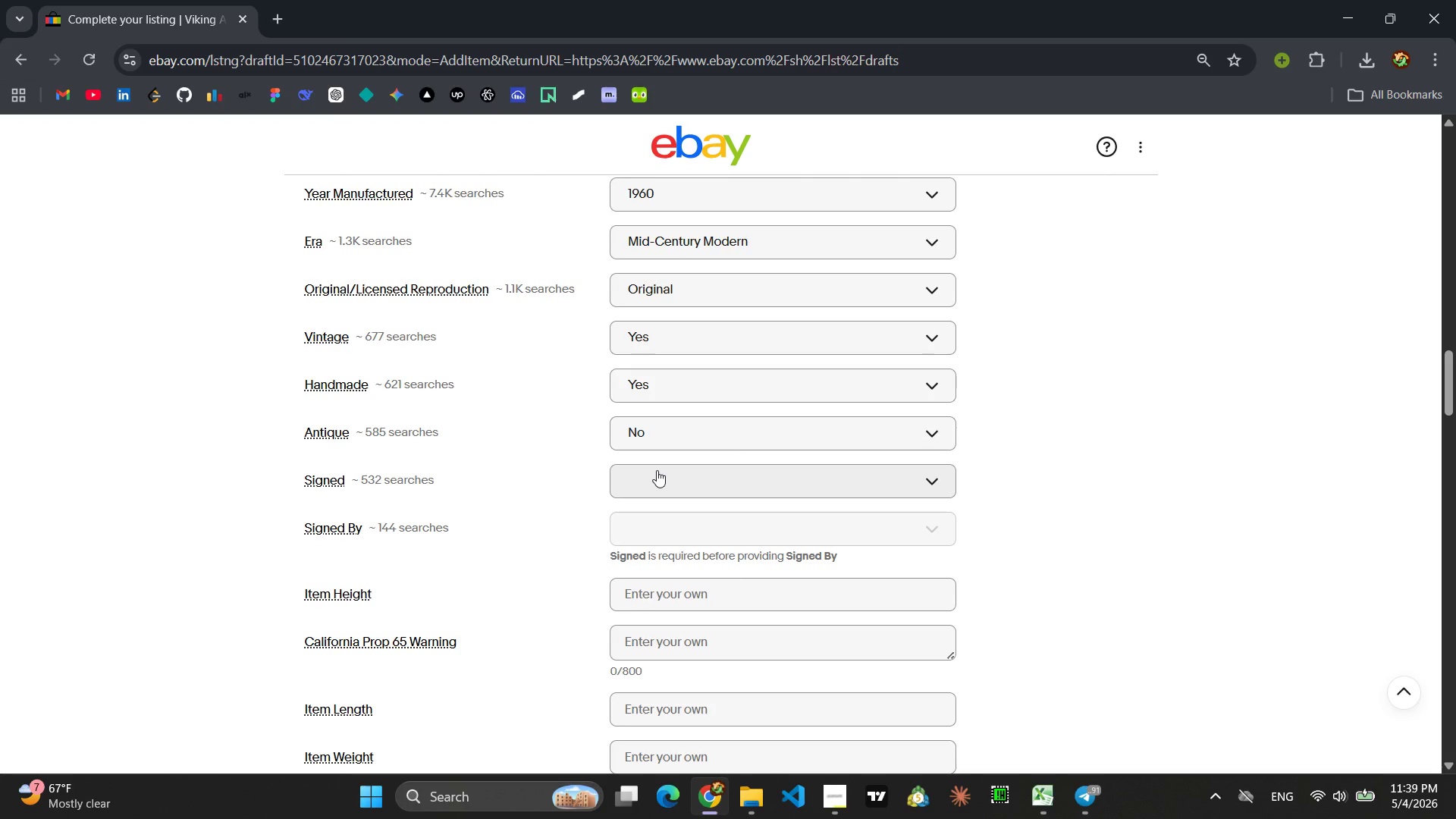 
left_click([657, 470])
 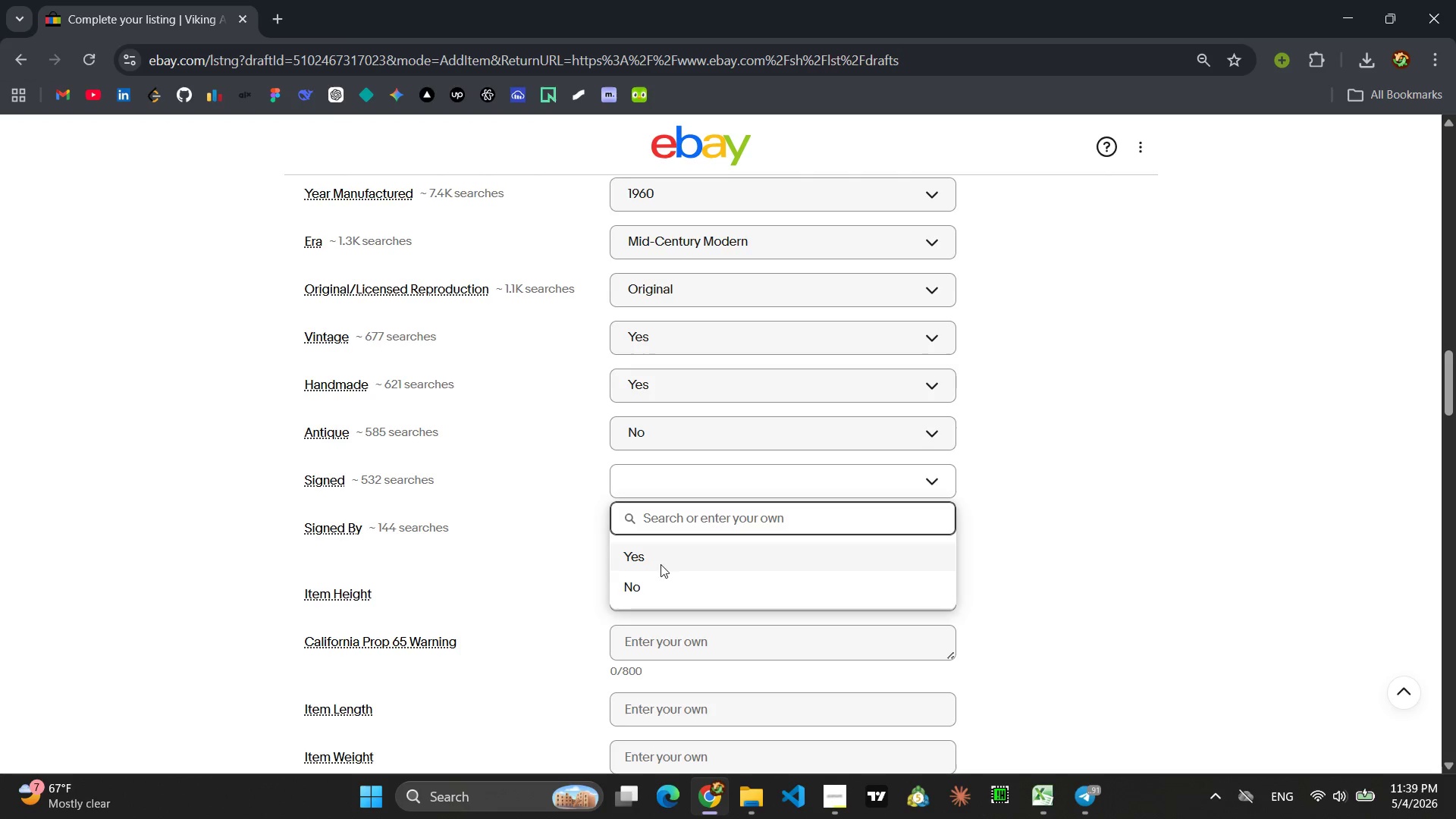 
left_click([659, 581])
 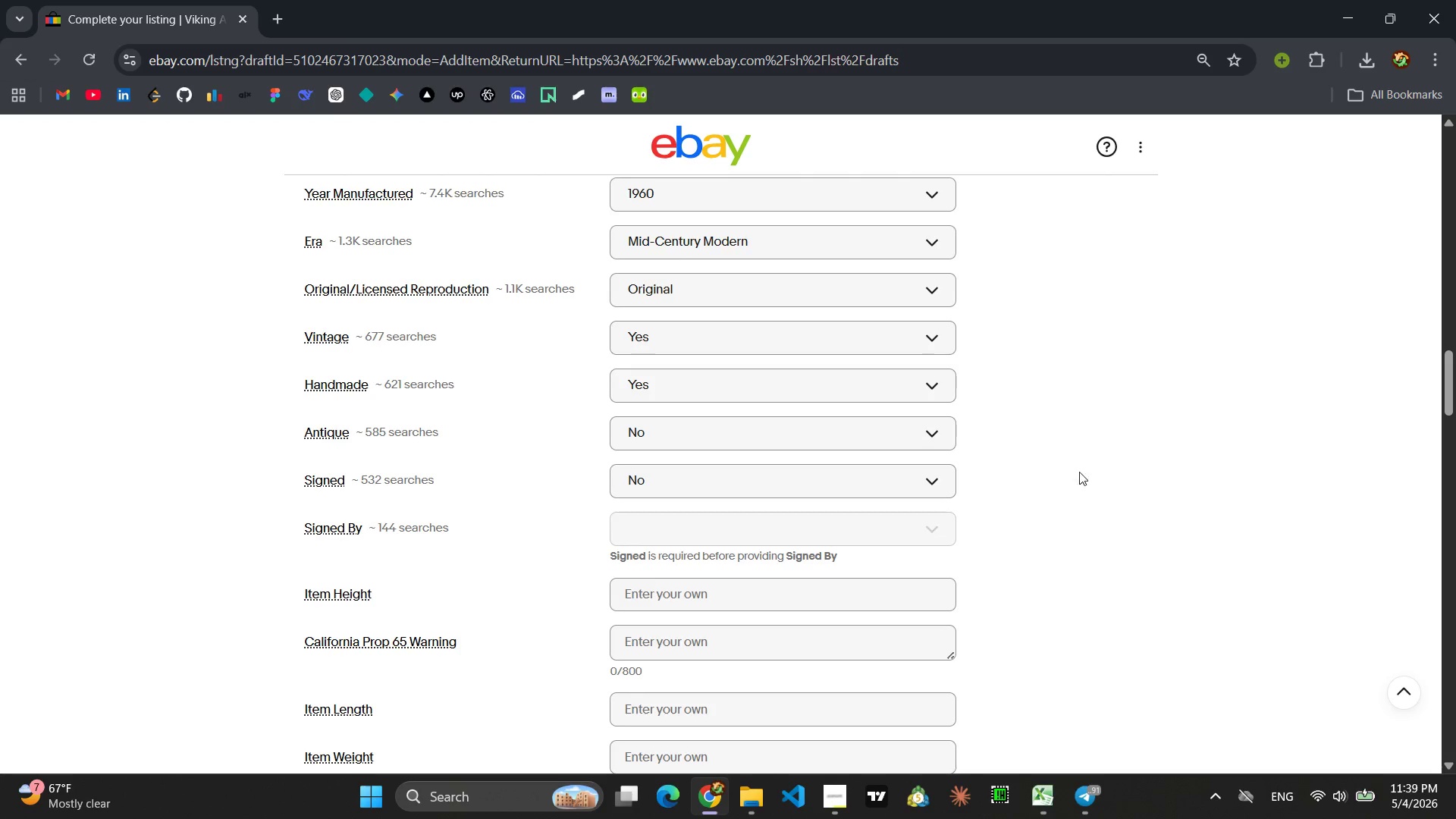 
scroll: coordinate [1088, 469], scroll_direction: down, amount: 3.0
 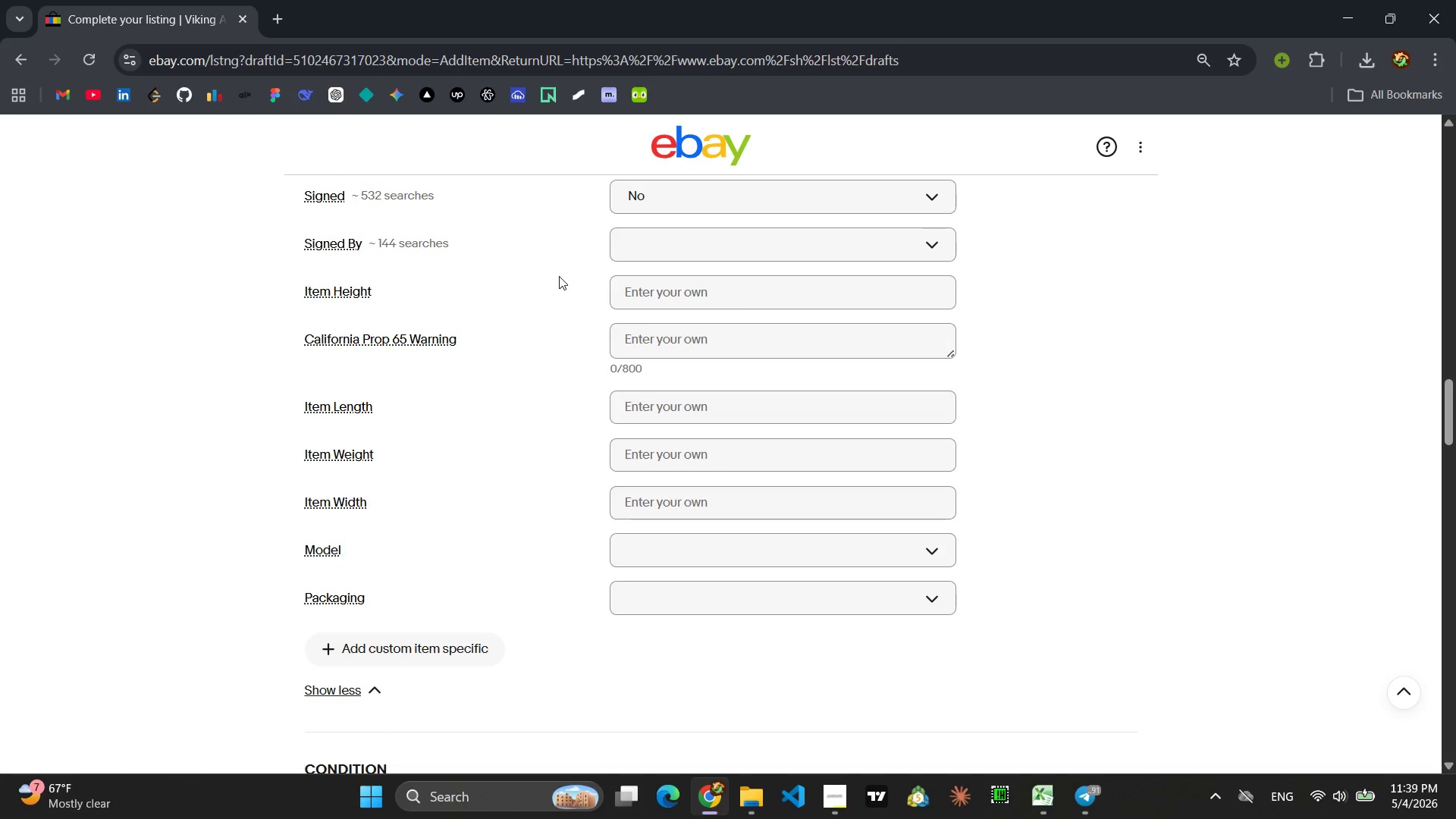 
left_click([653, 306])
 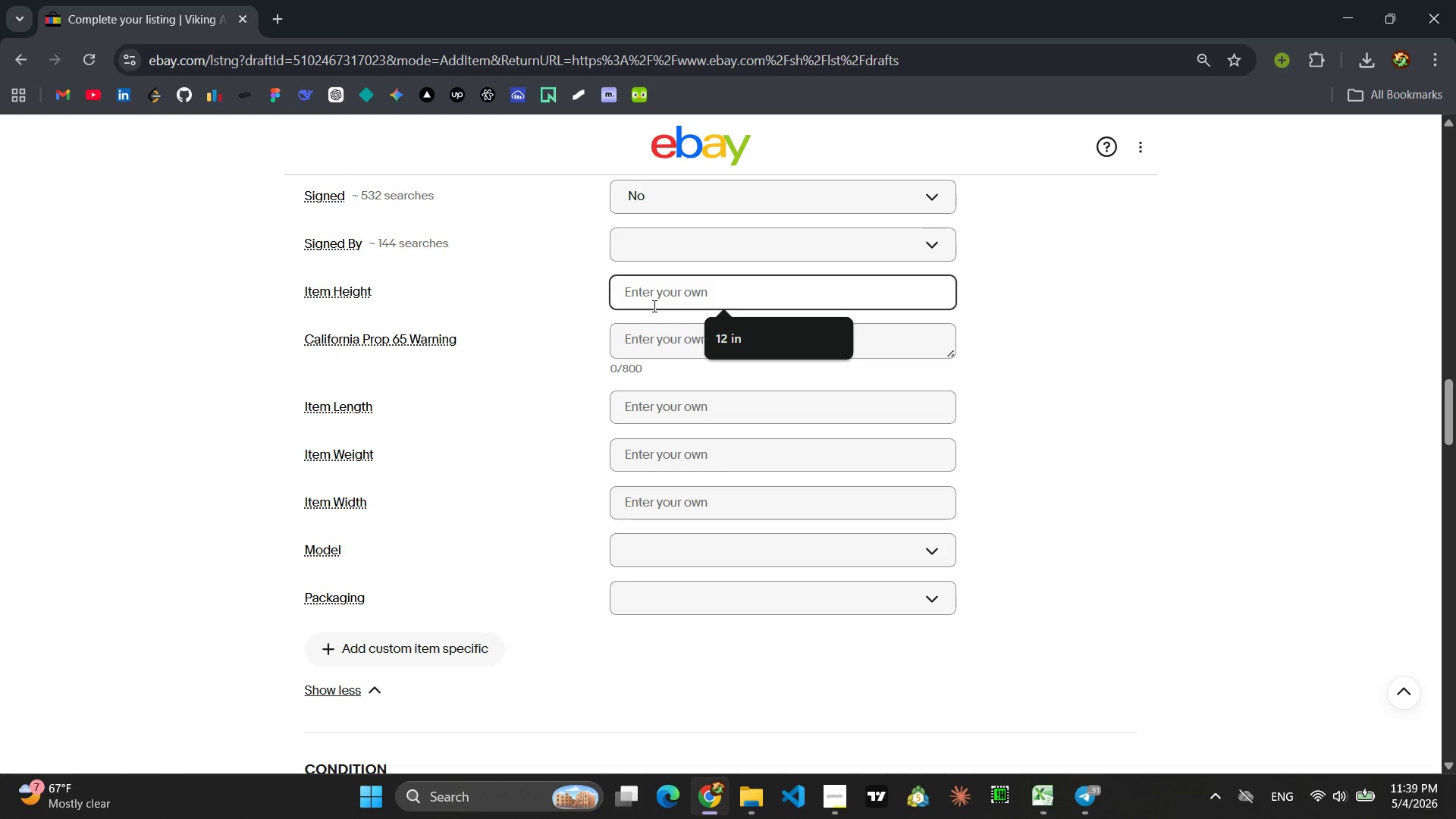 
type(9 in)
 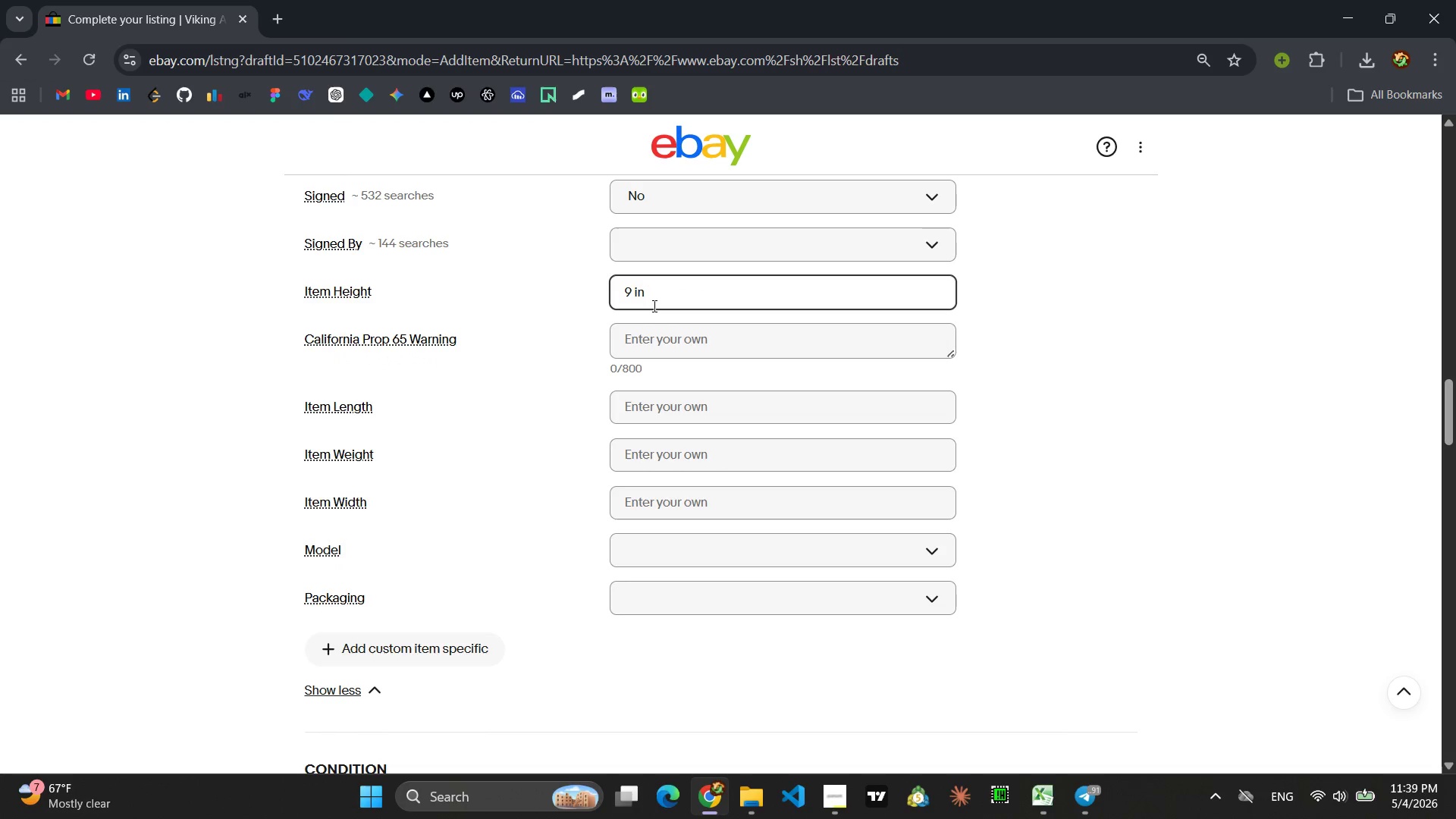 
key(Enter)
 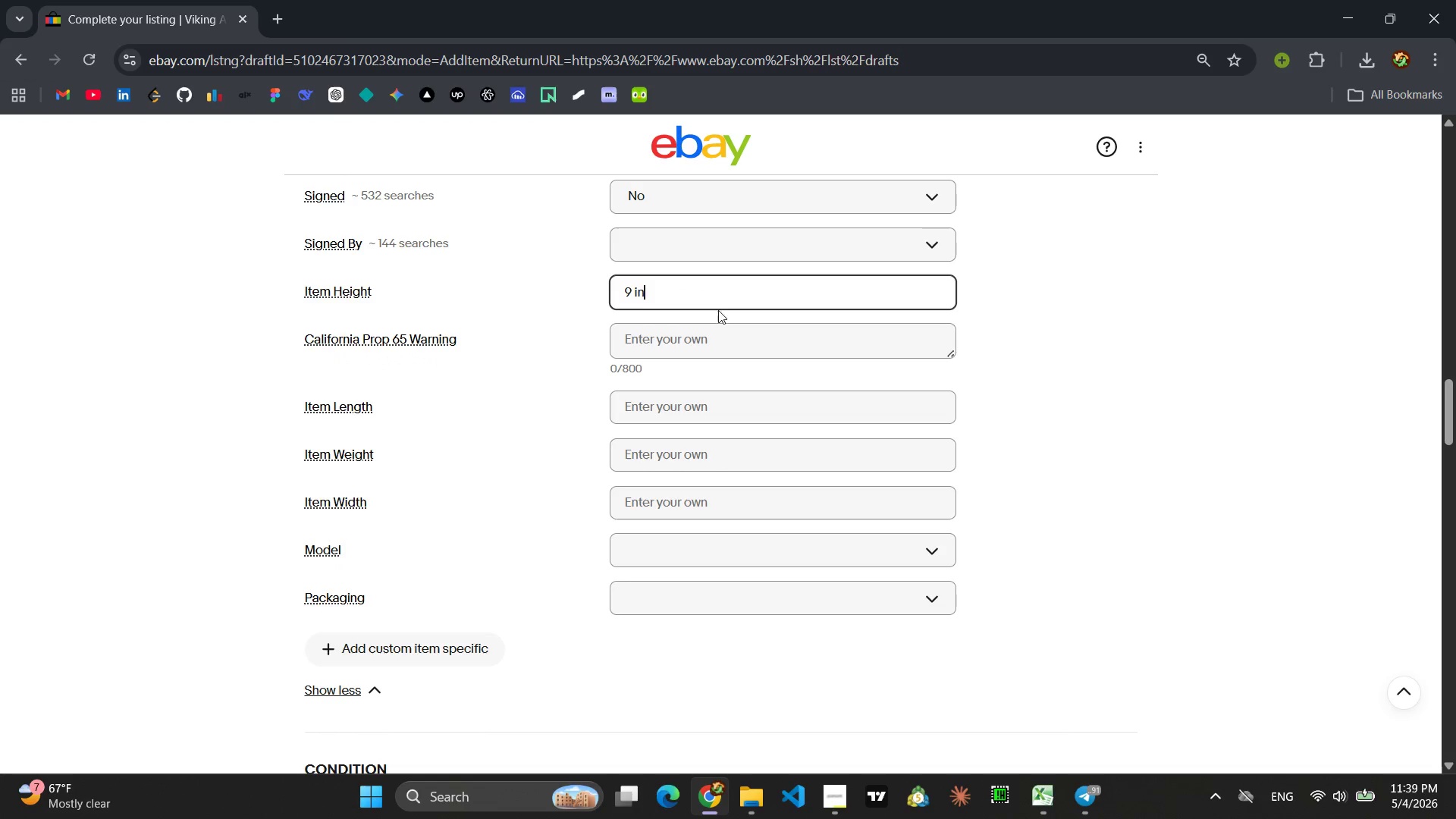 
left_click([715, 328])
 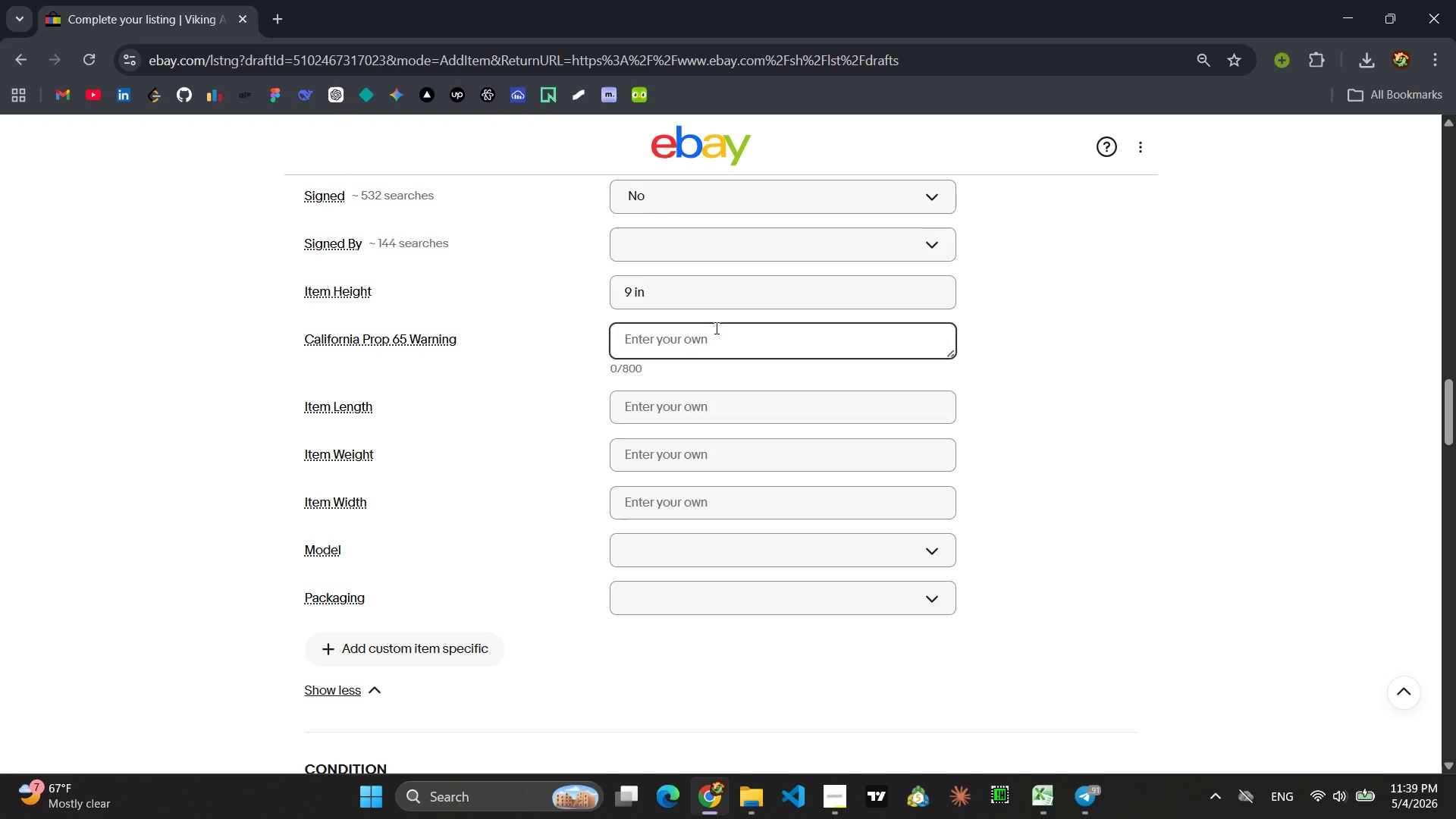 
wait(5.14)
 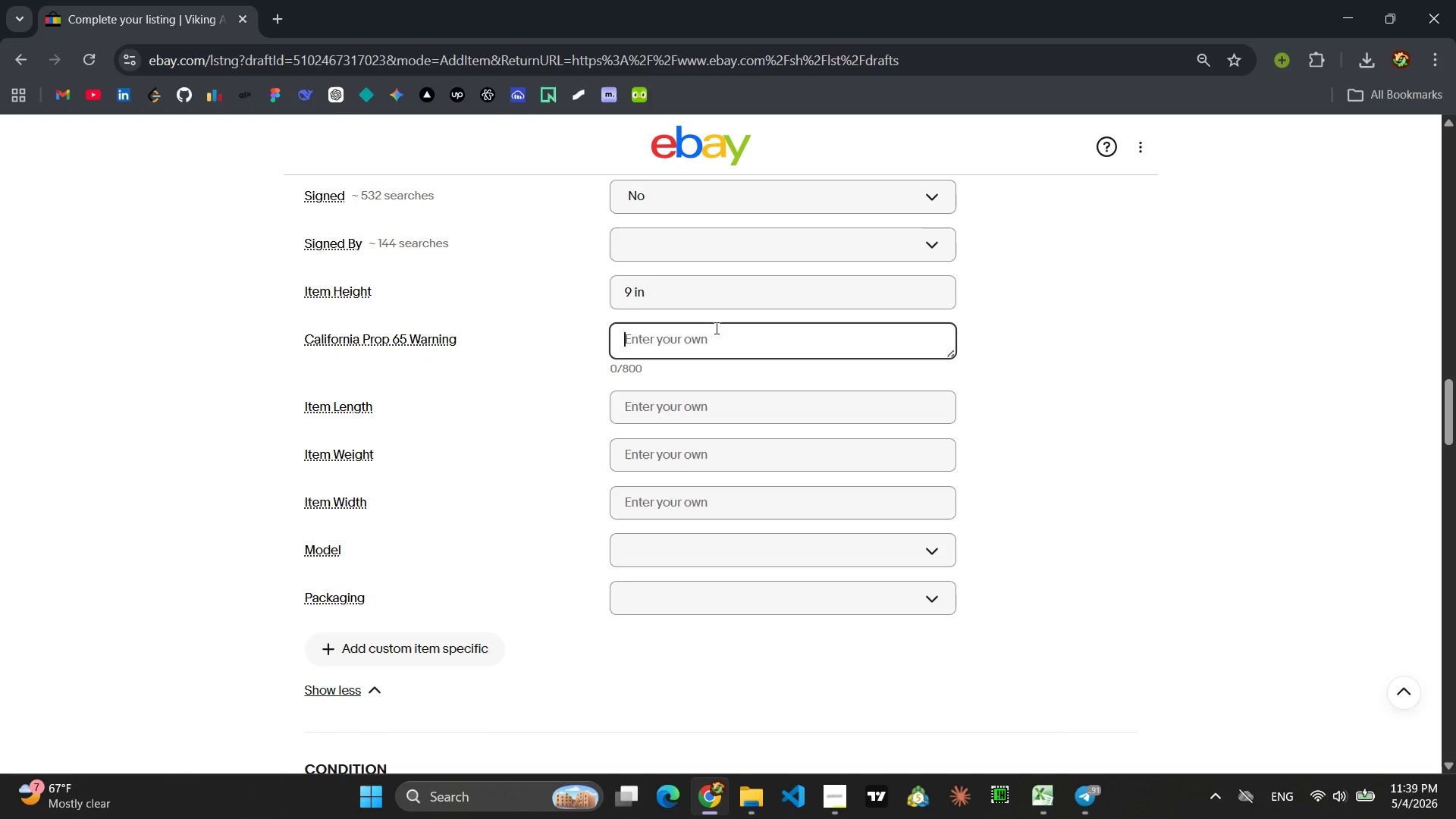 
left_click([651, 414])
 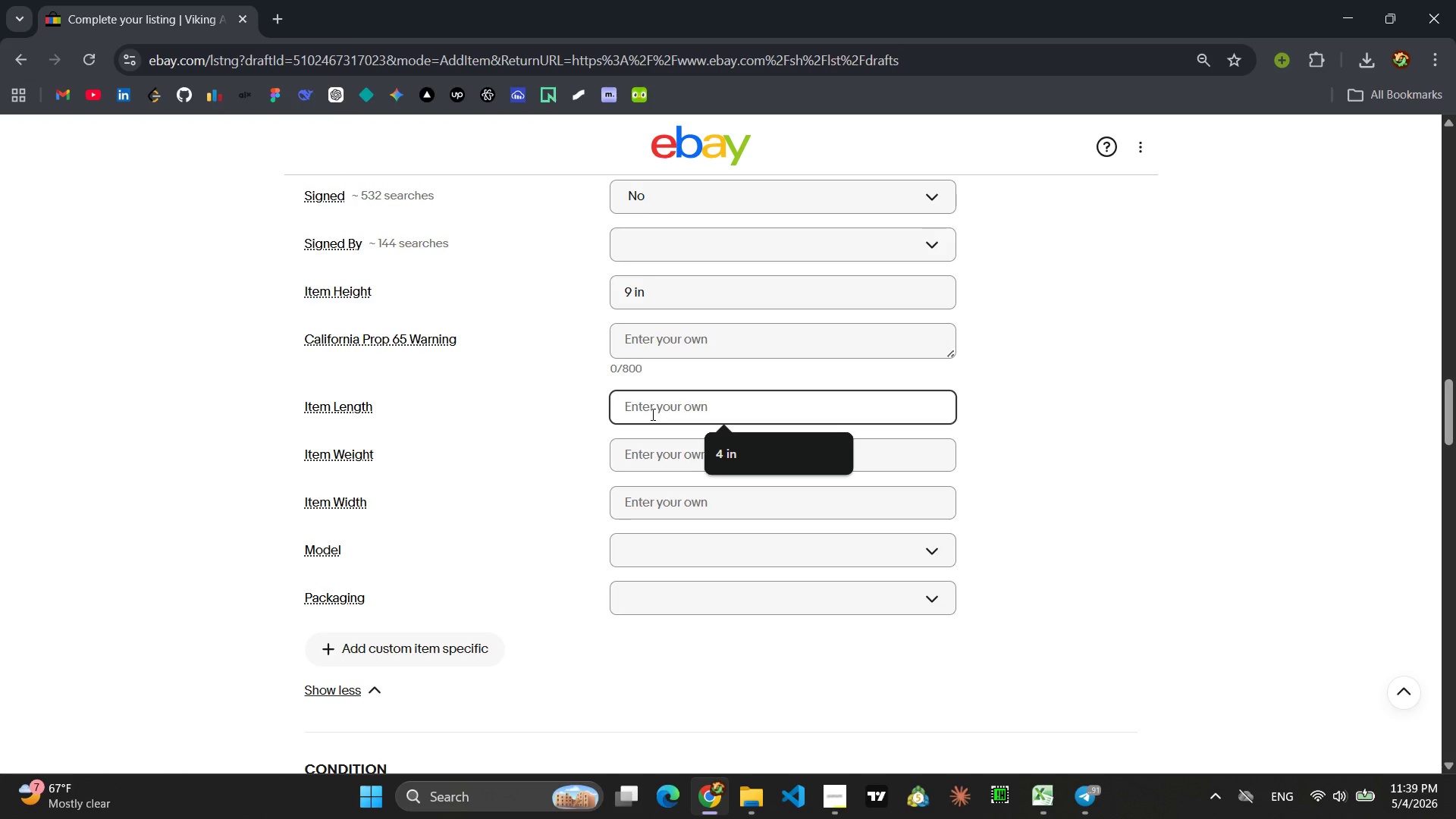 
type(5 in)
 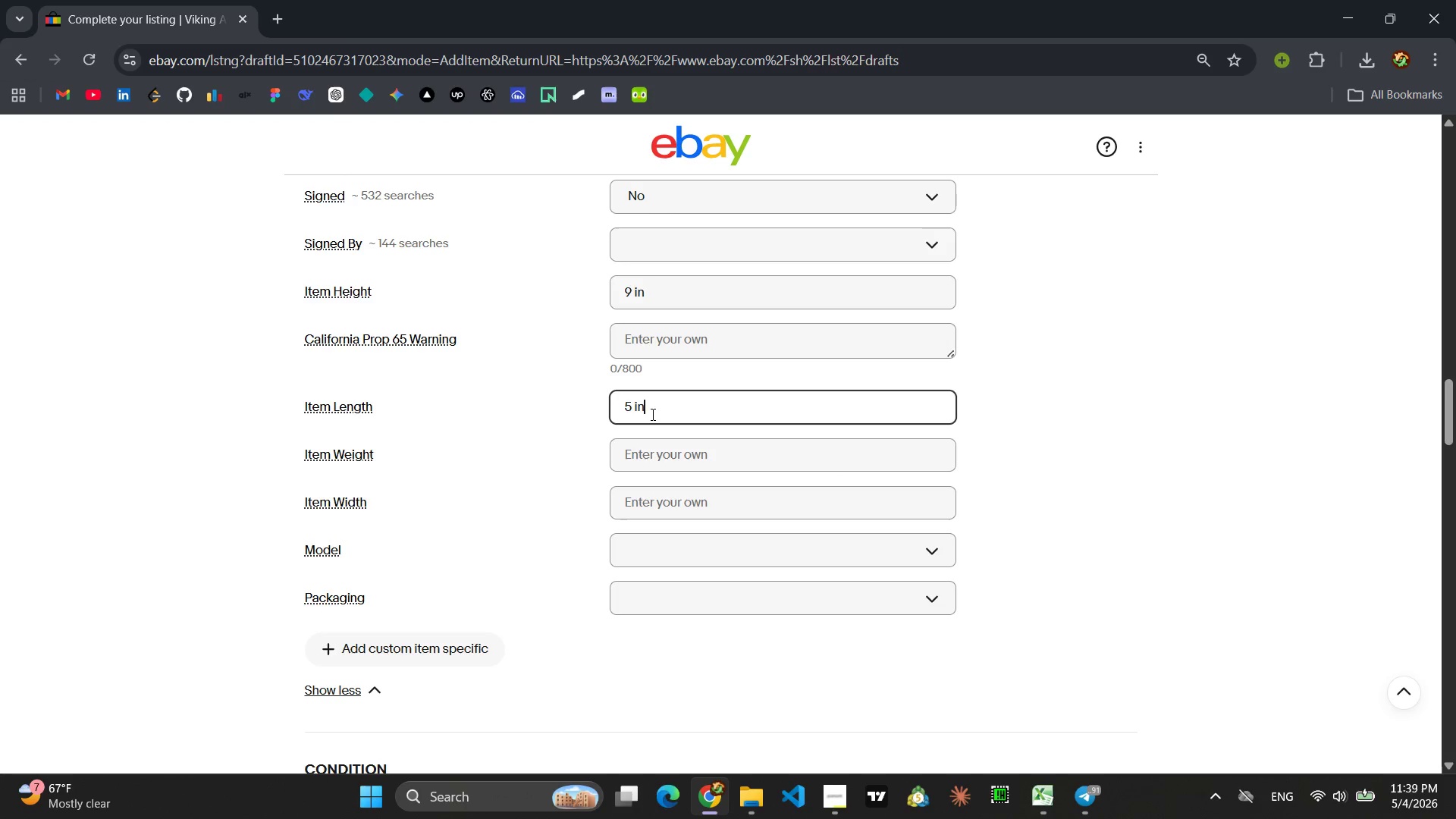 
key(Enter)
 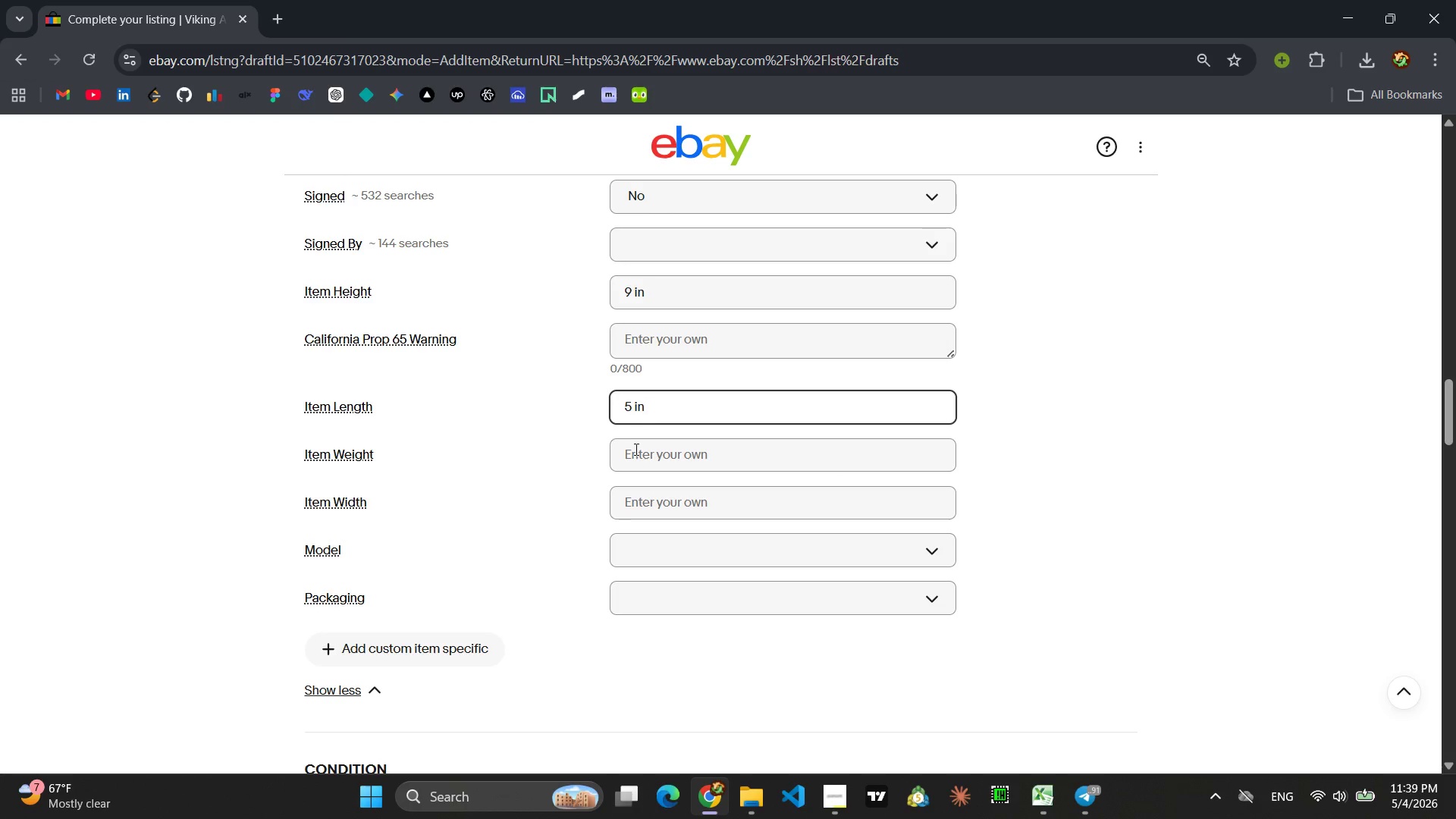 
left_click([635, 454])
 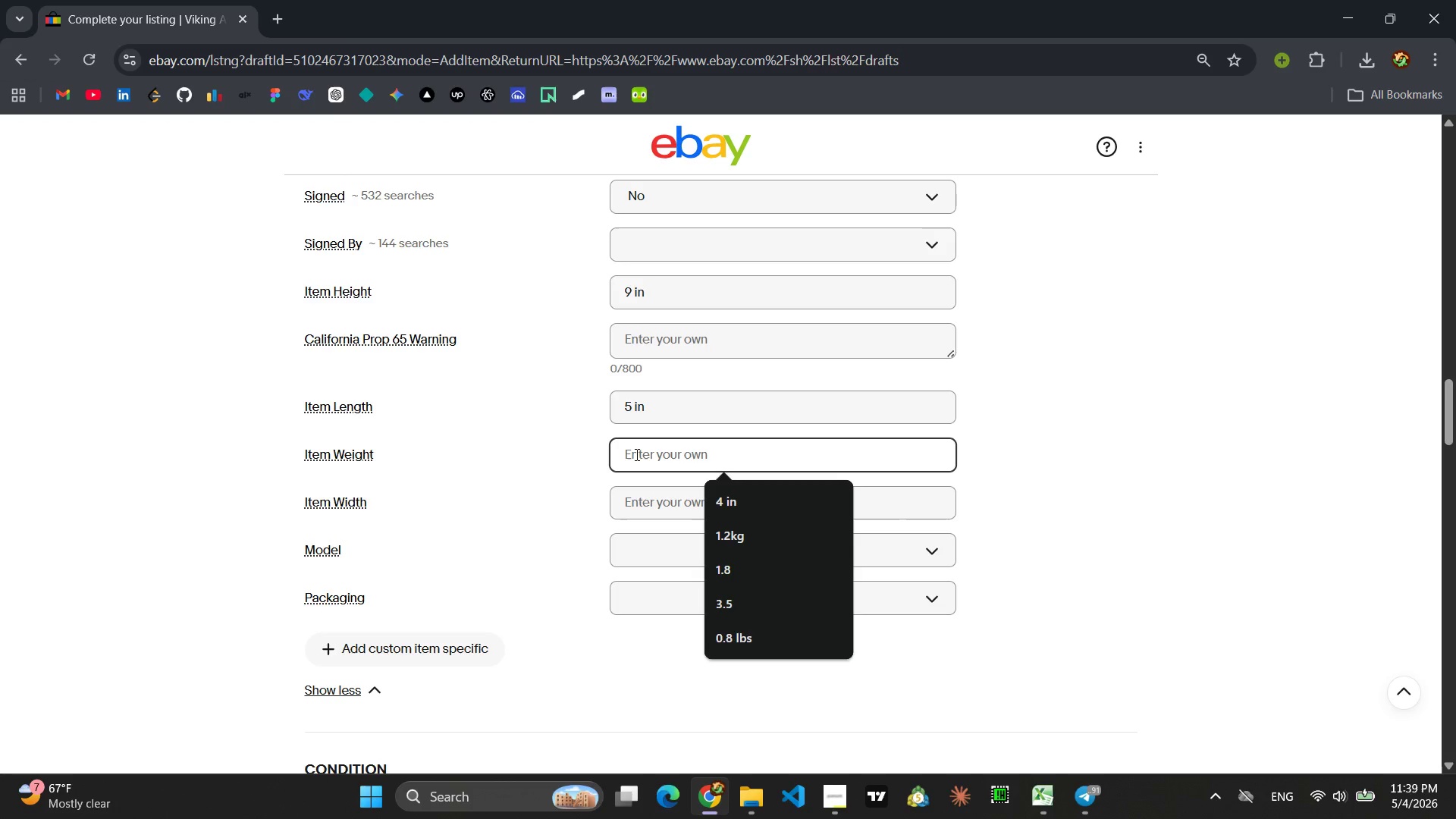 
wait(5.28)
 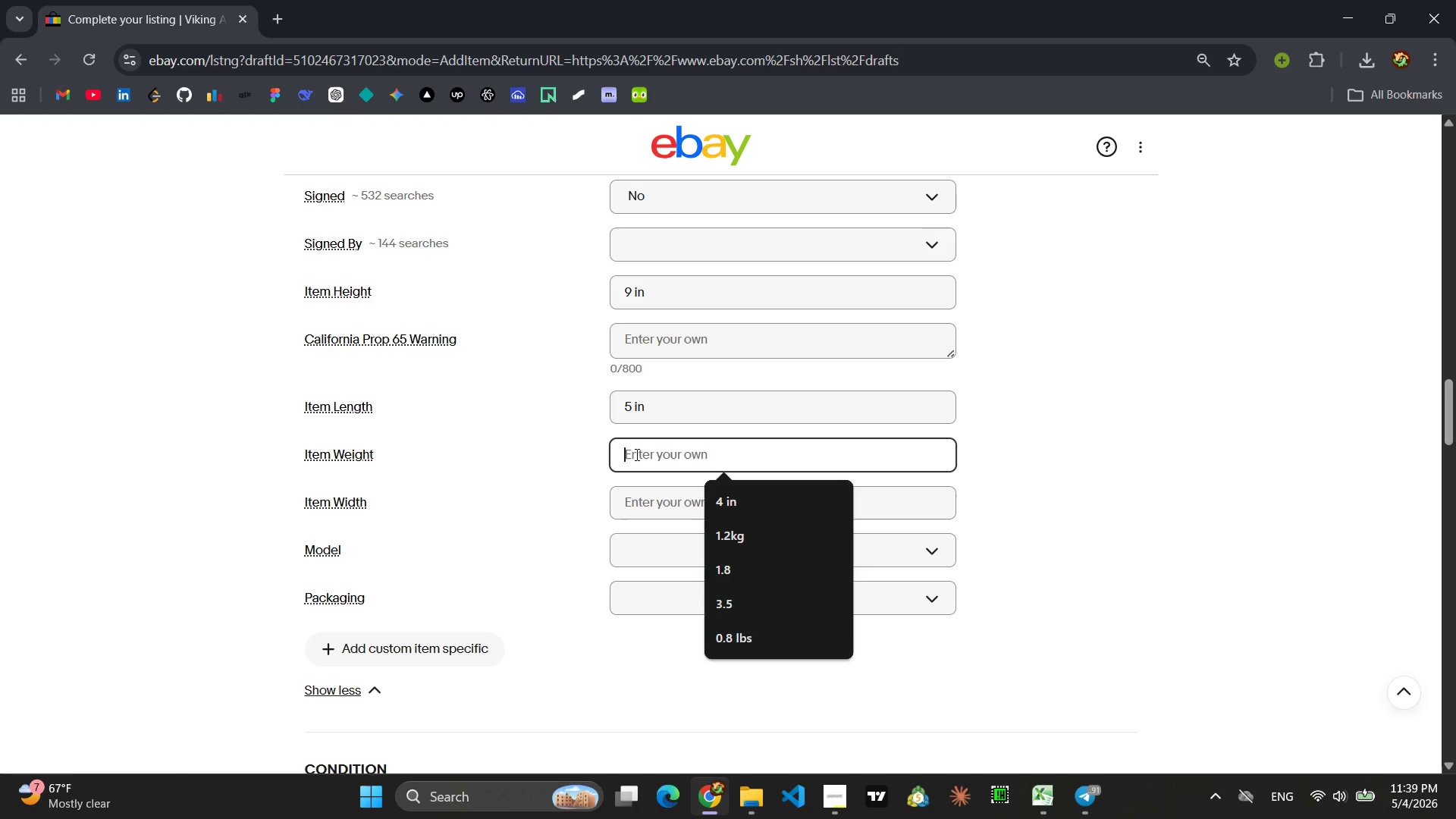 
key(2)
 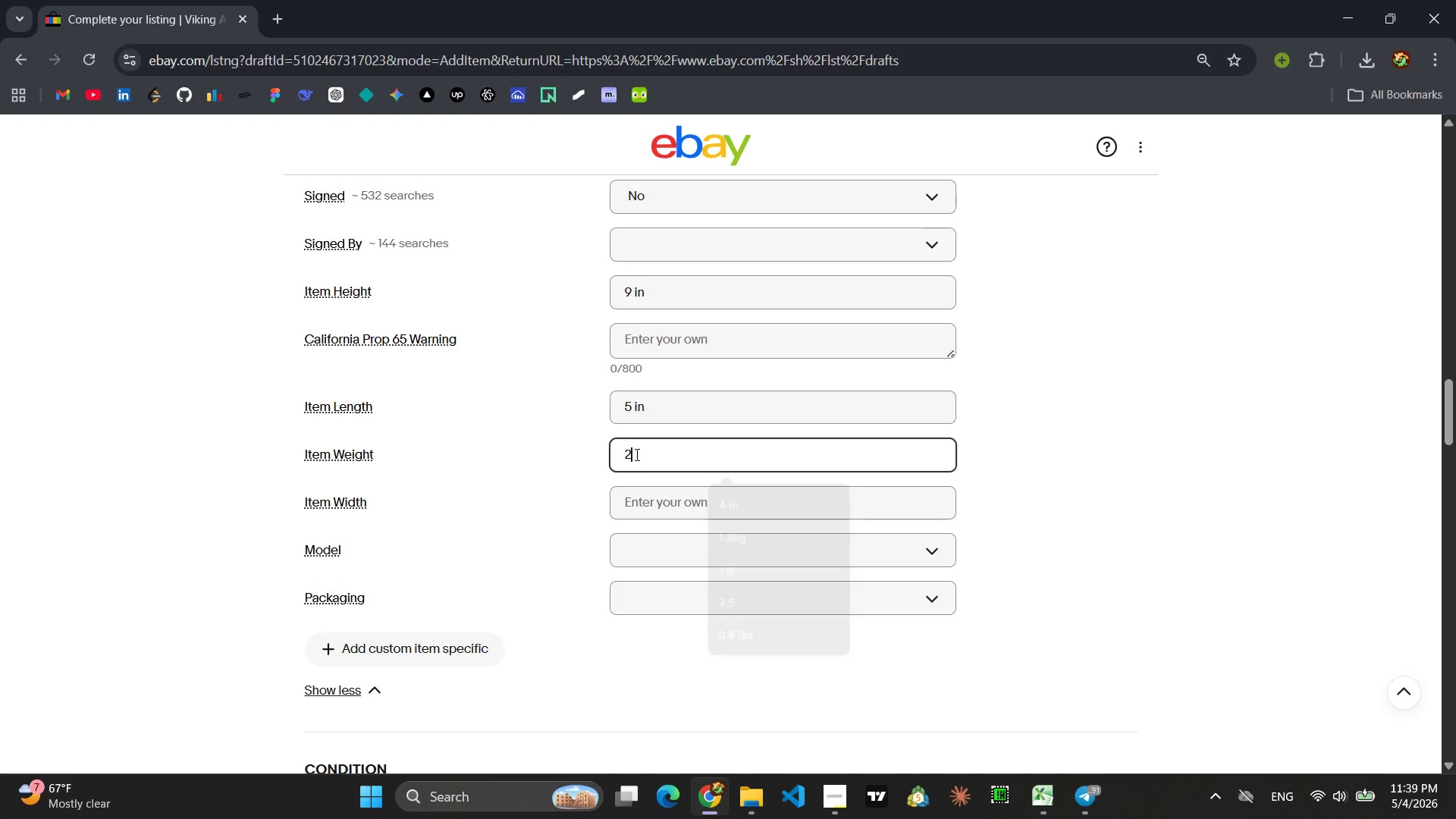 
key(Alt+AltLeft)
 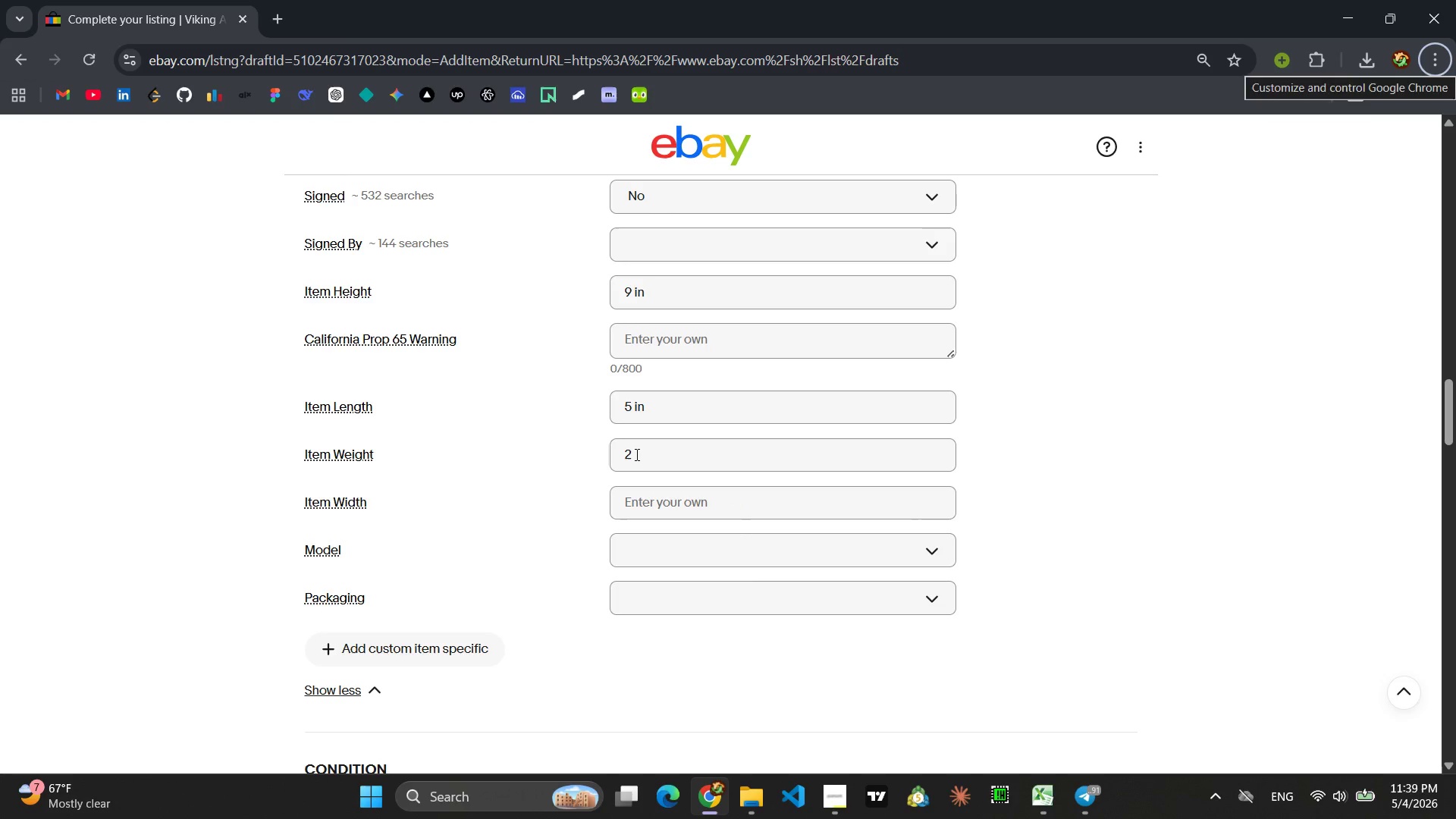 
key(Space)
 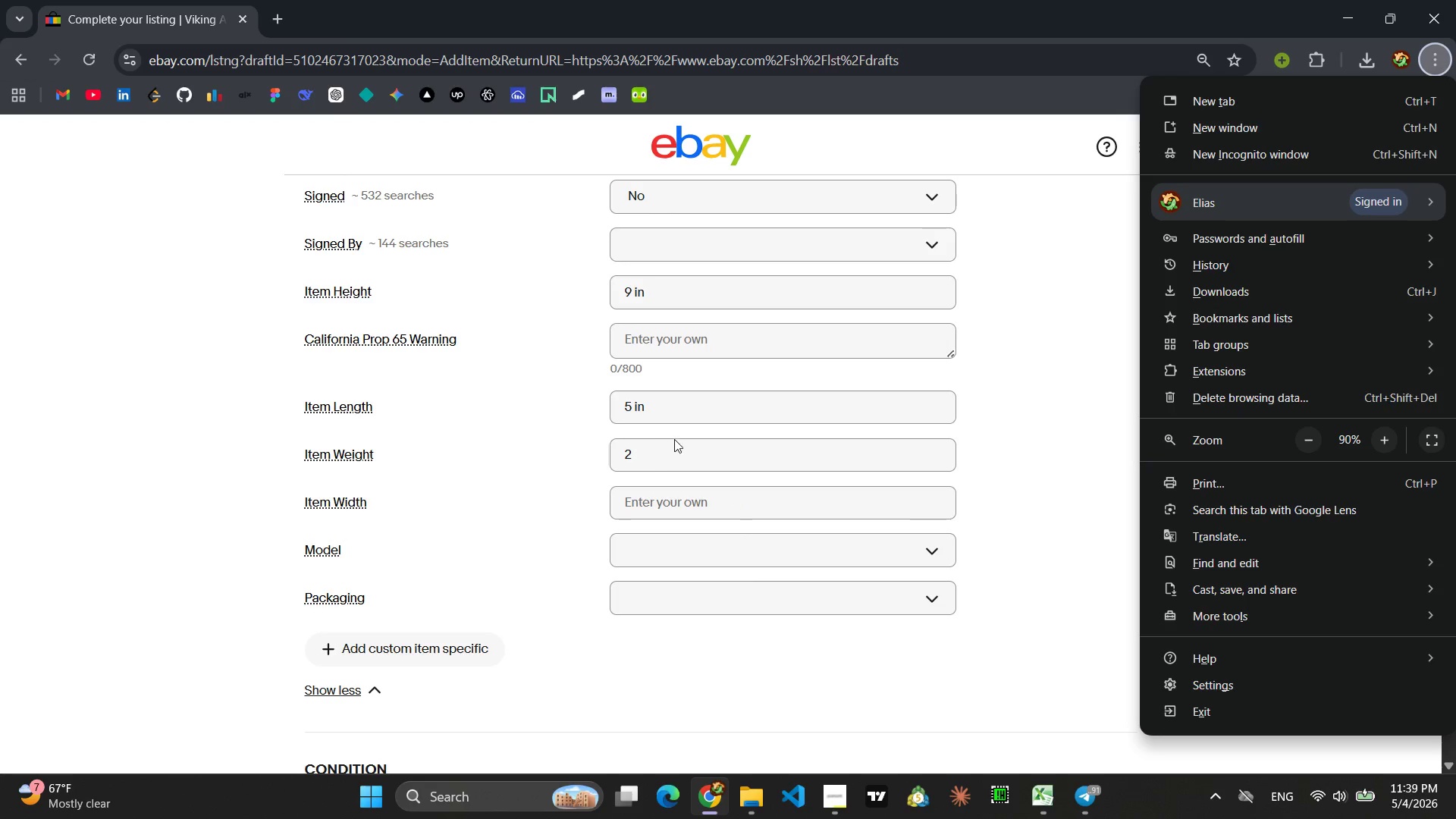 
left_click([673, 441])
 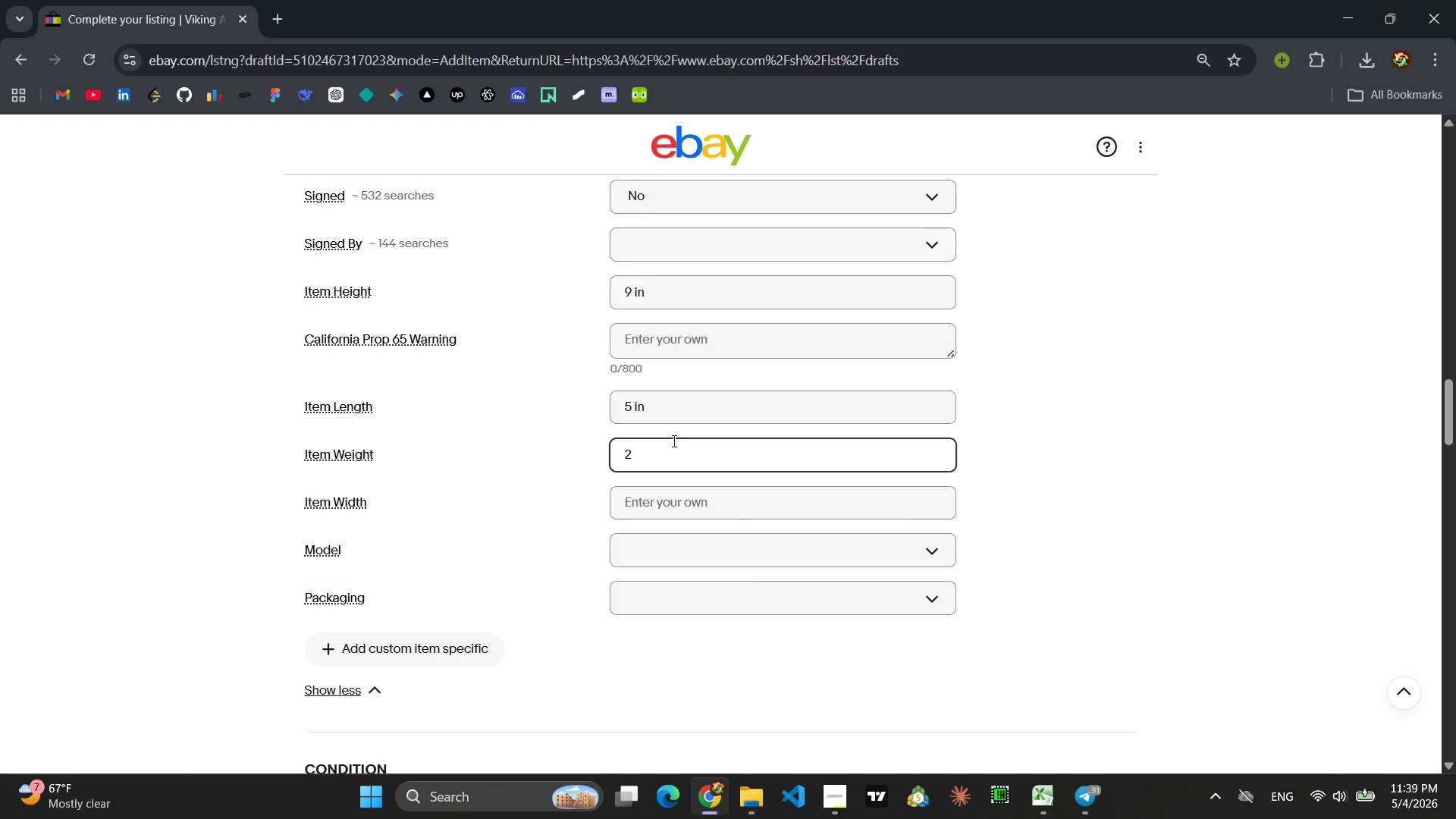 
type( lb)
 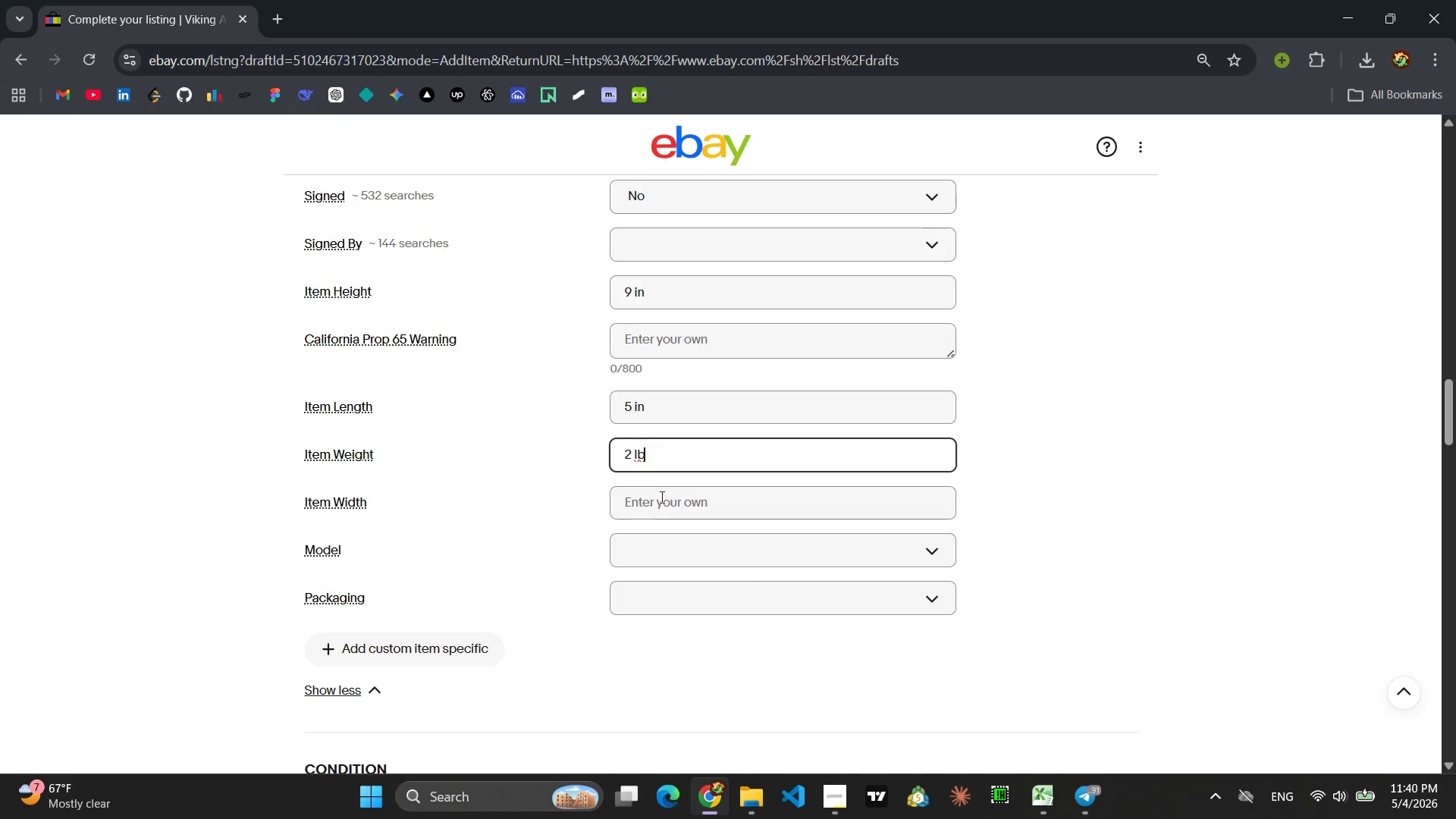 
left_click([661, 504])
 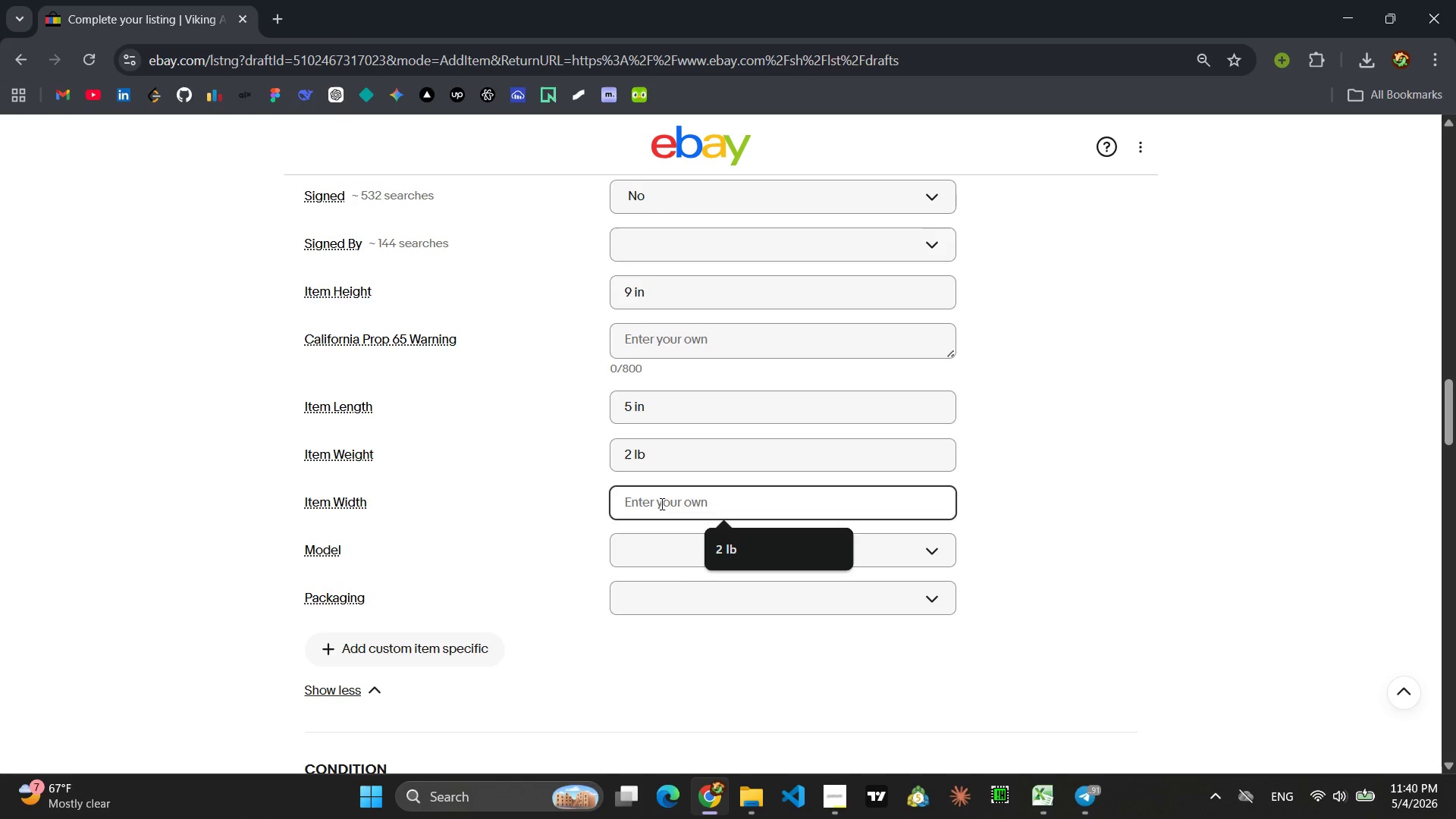 
type(5 in)
 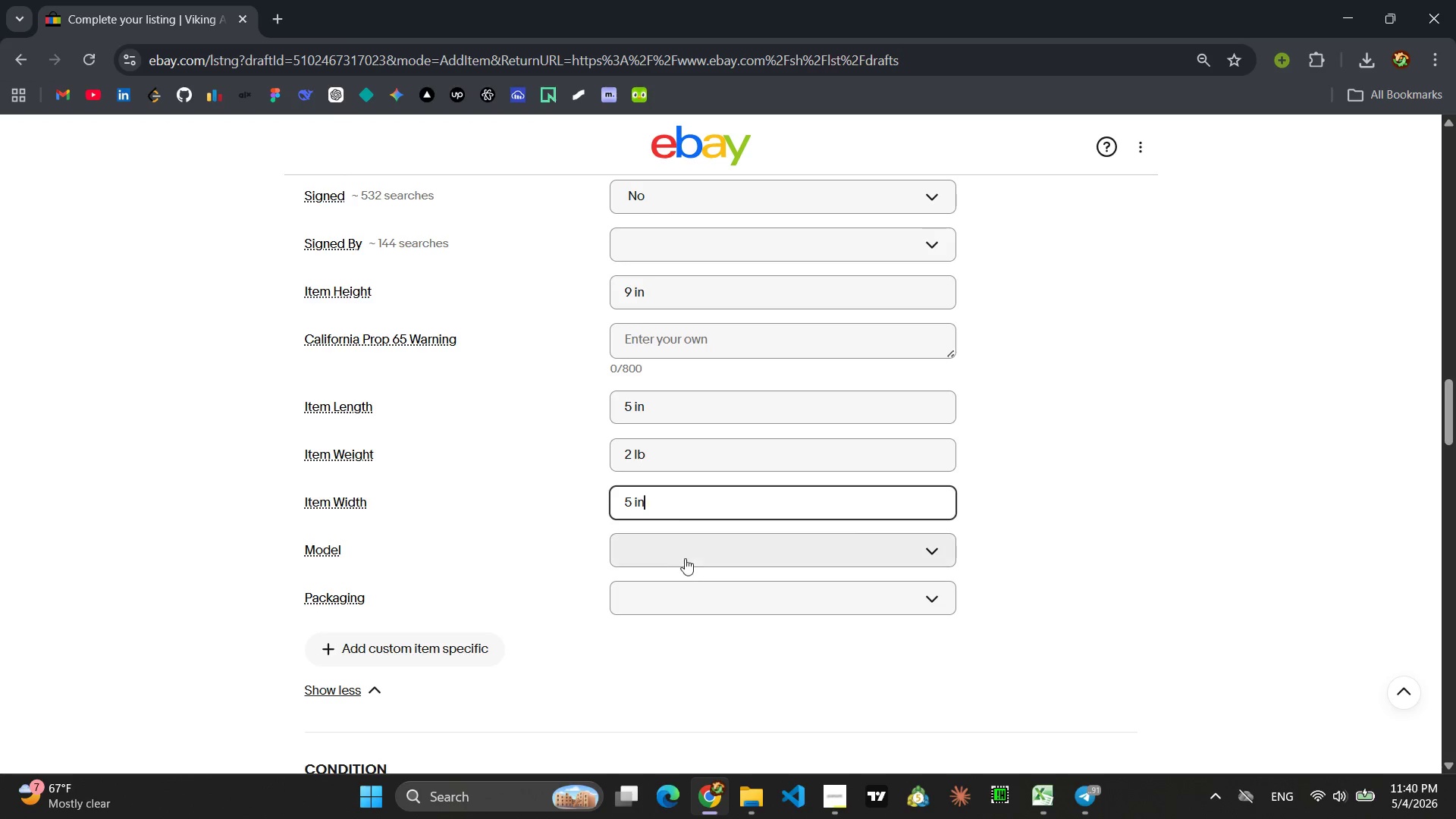 
left_click([682, 544])
 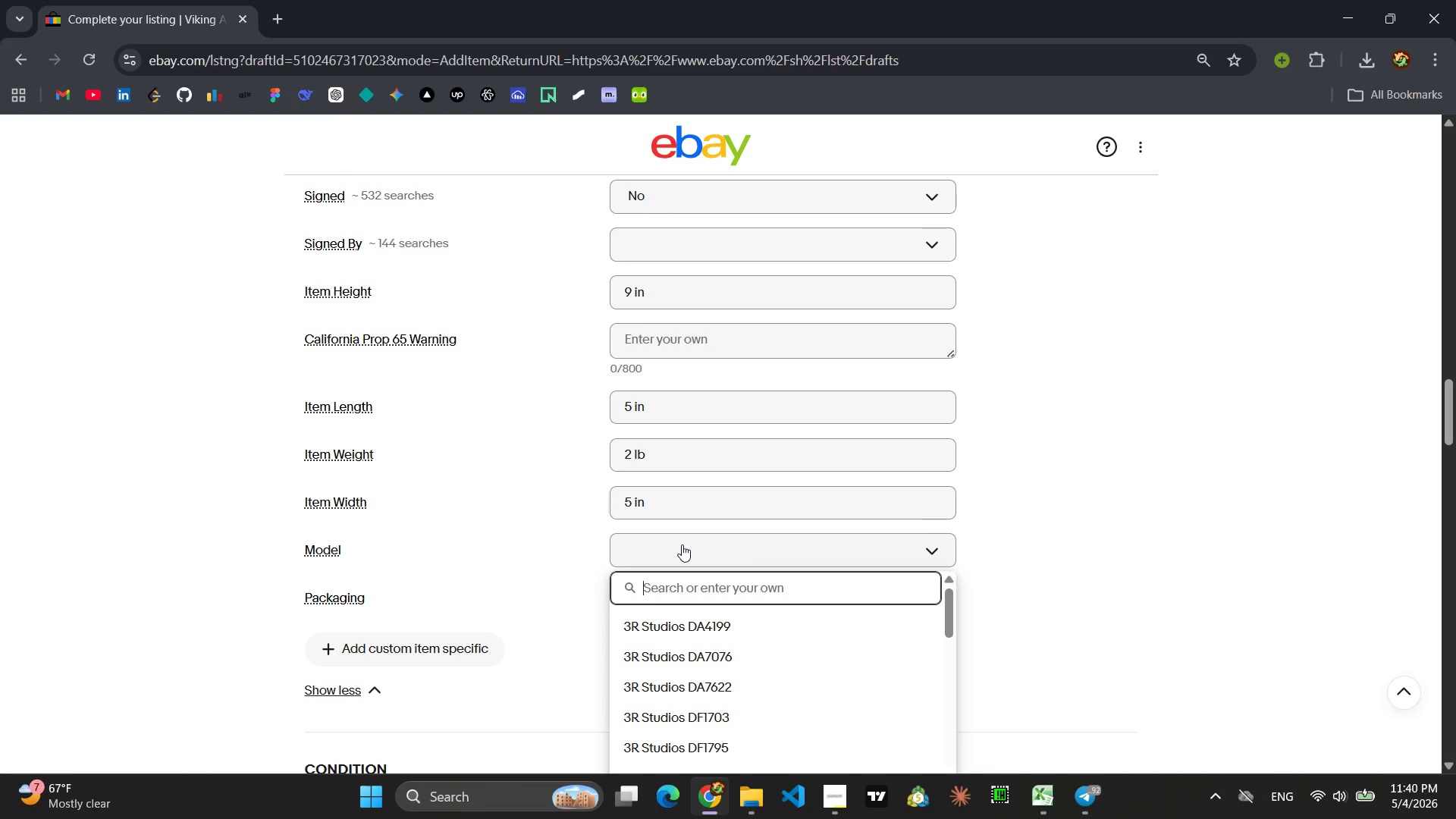 
type(Epic Line Oi)
key(Backspace)
key(Backspace)
type(P)
 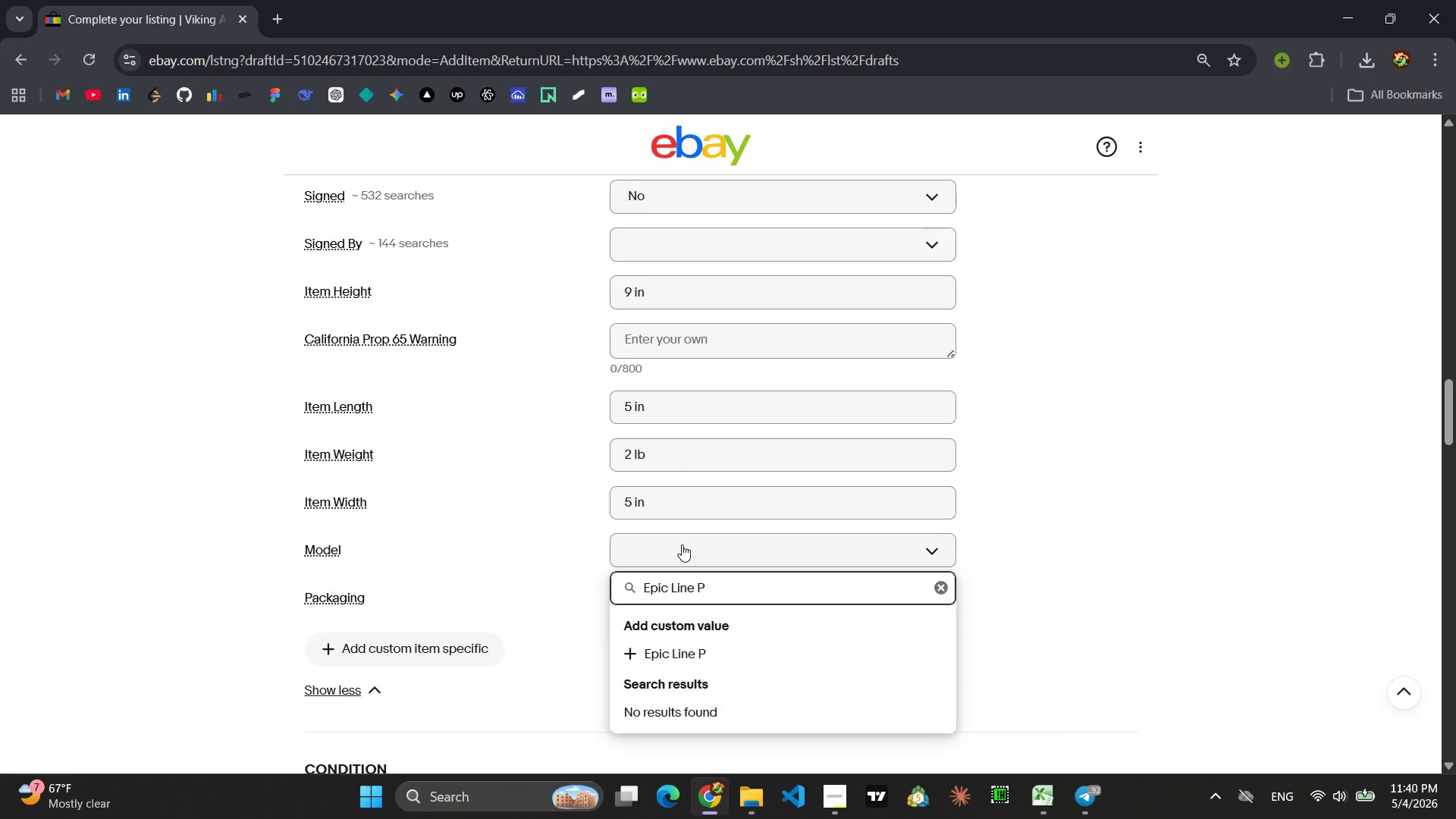 
type(itcher)
 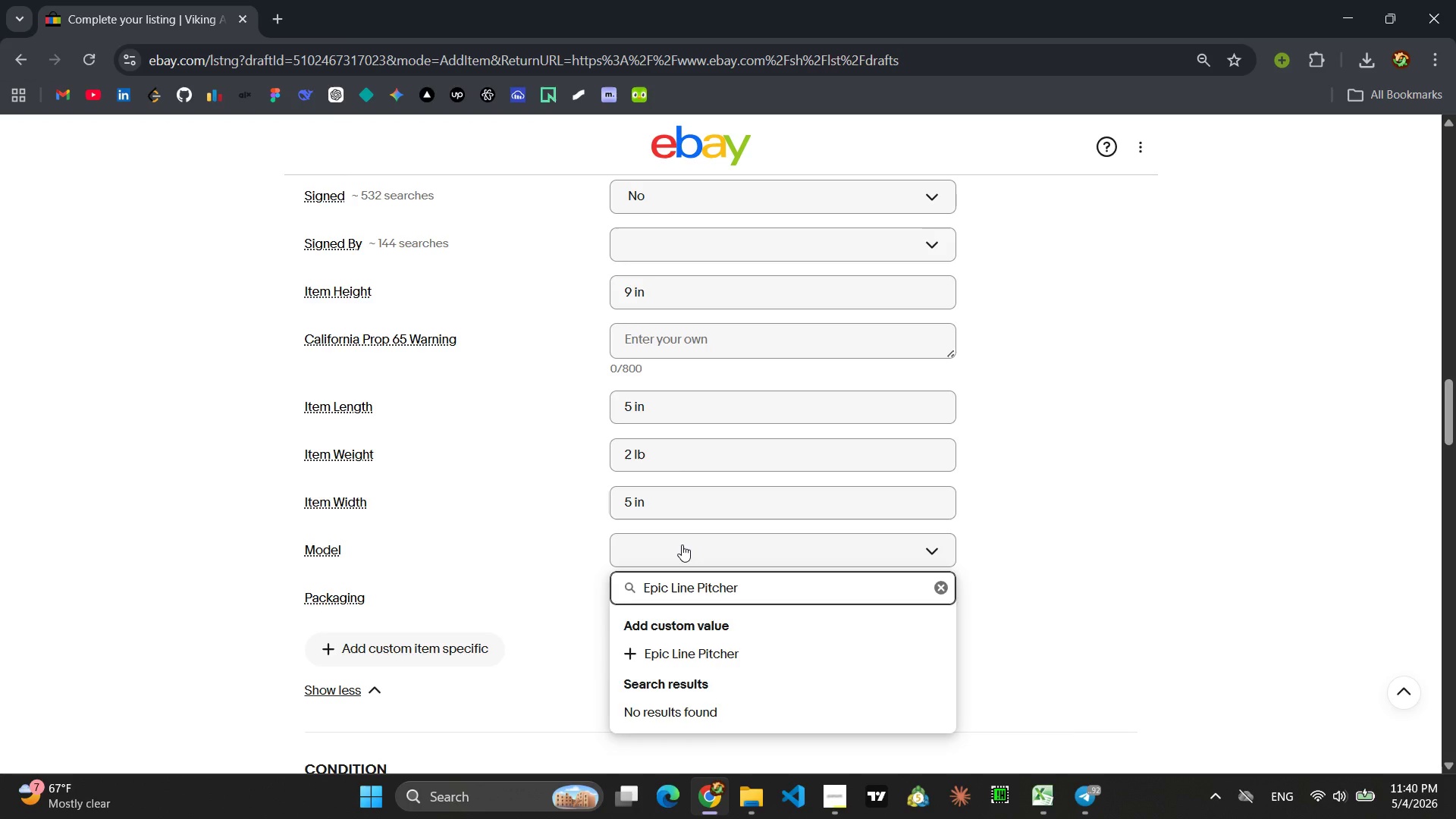 
key(Enter)
 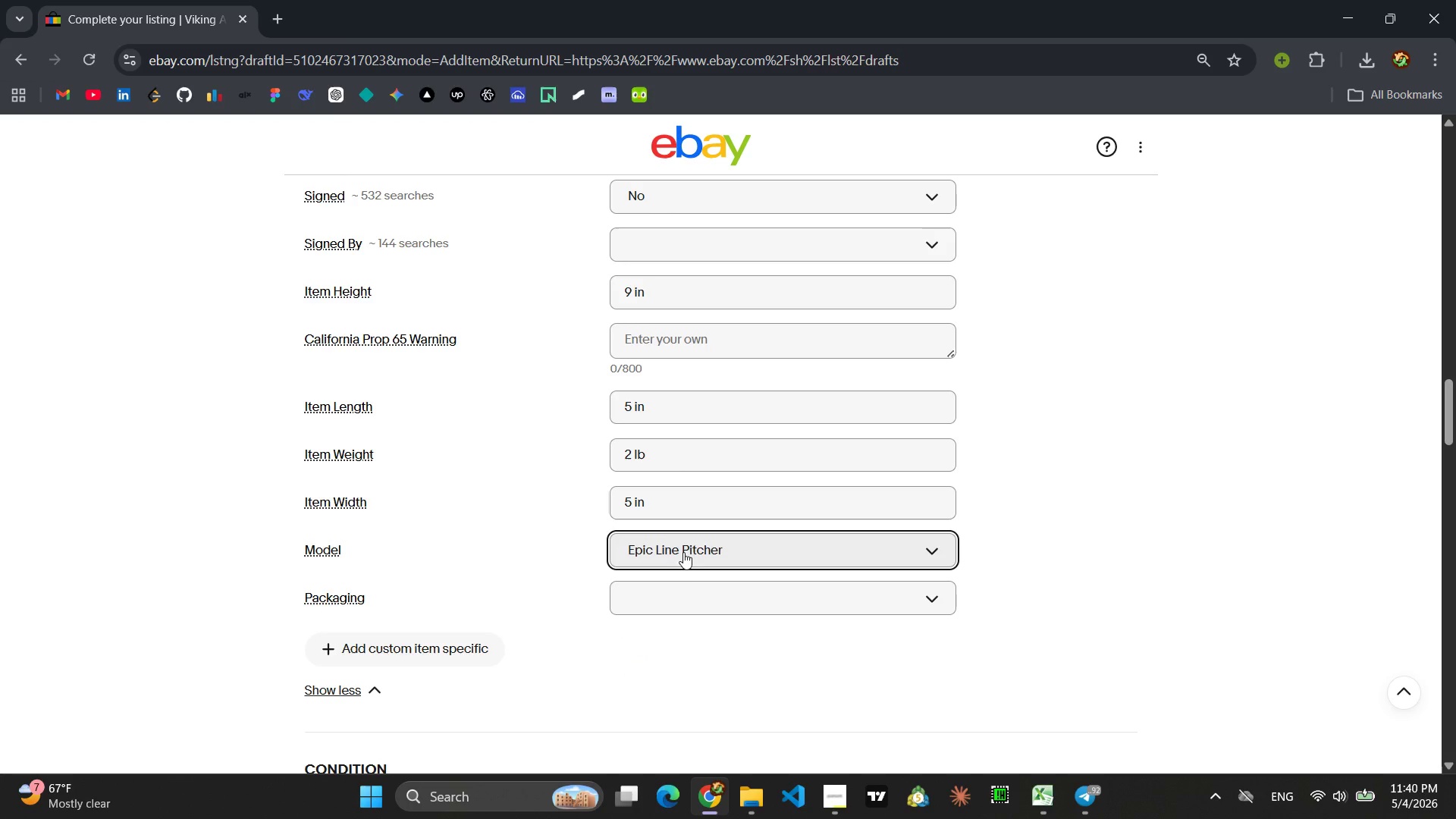 
left_click([686, 595])
 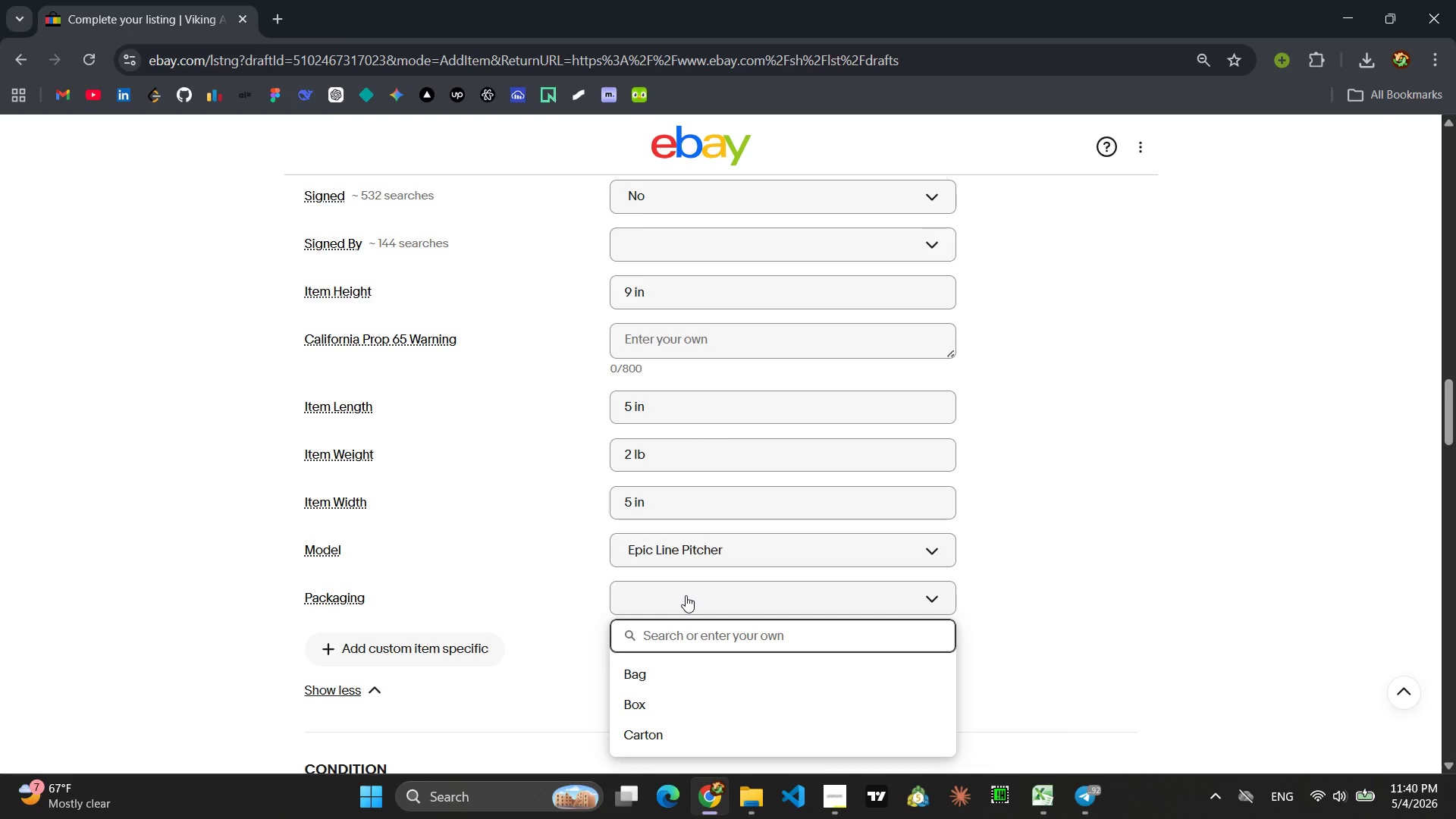 
type(No original package)
key(Backspace)
type(ing)
 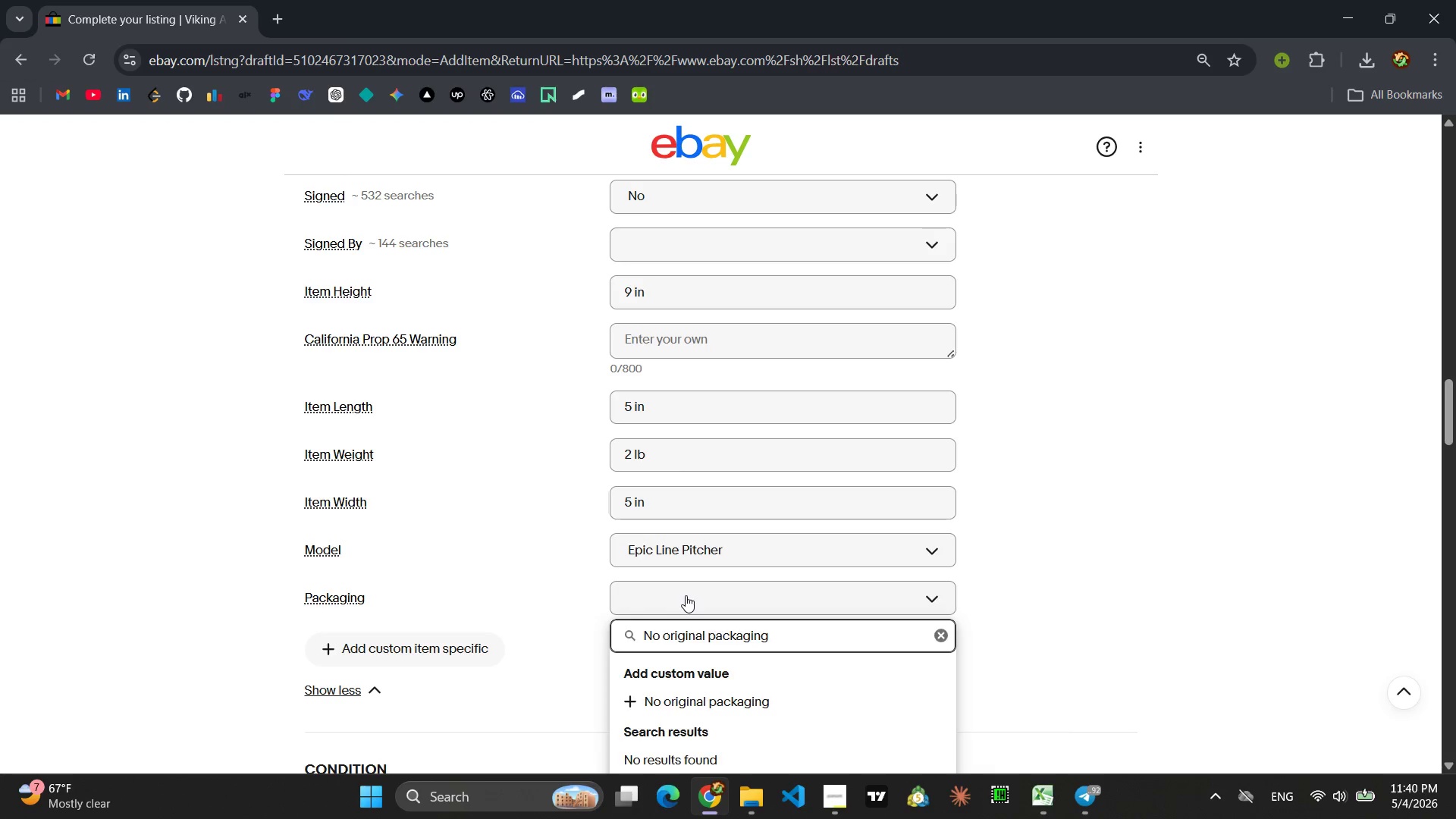 
key(Enter)
 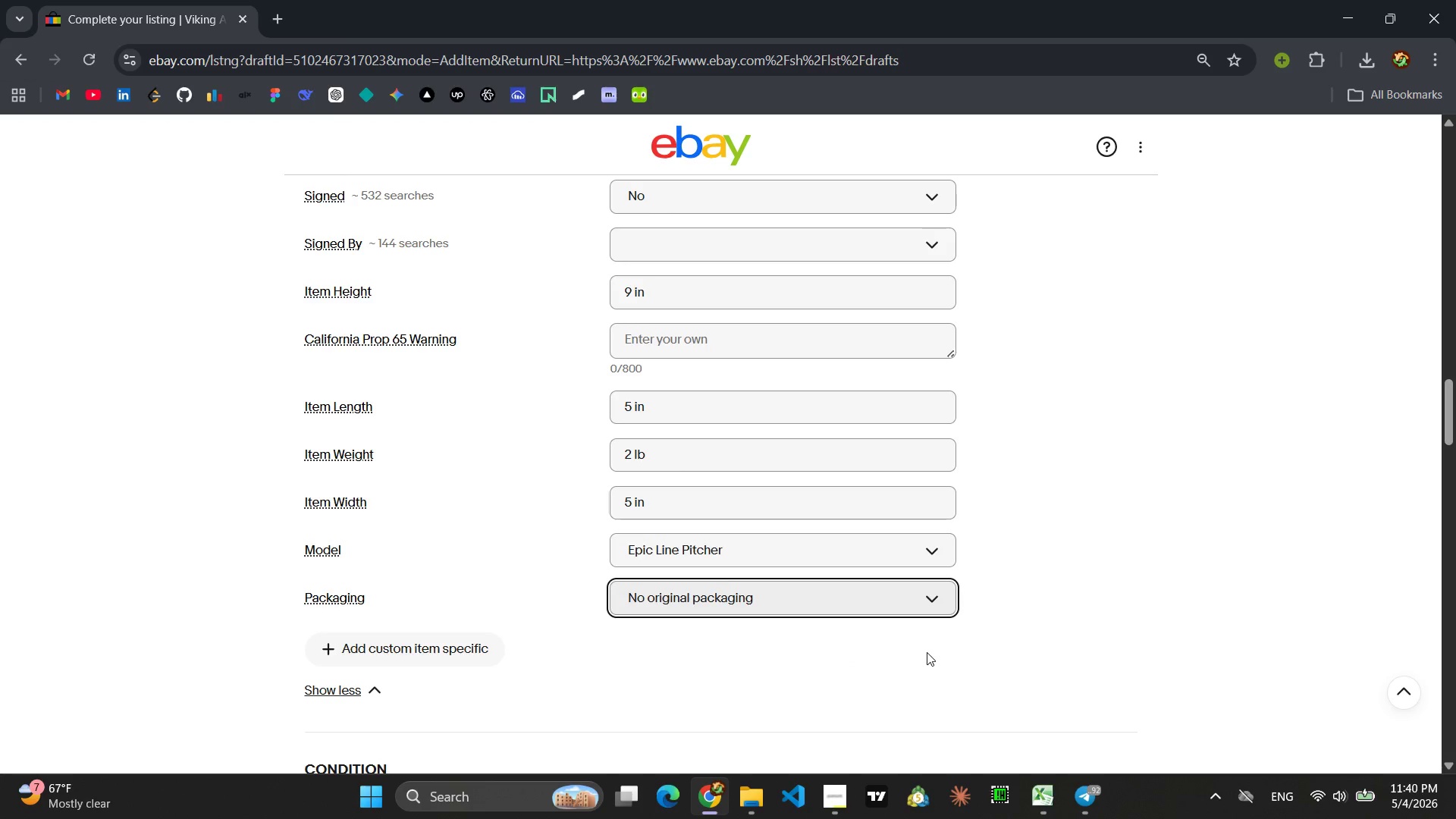 
scroll: coordinate [930, 636], scroll_direction: up, amount: 20.0
 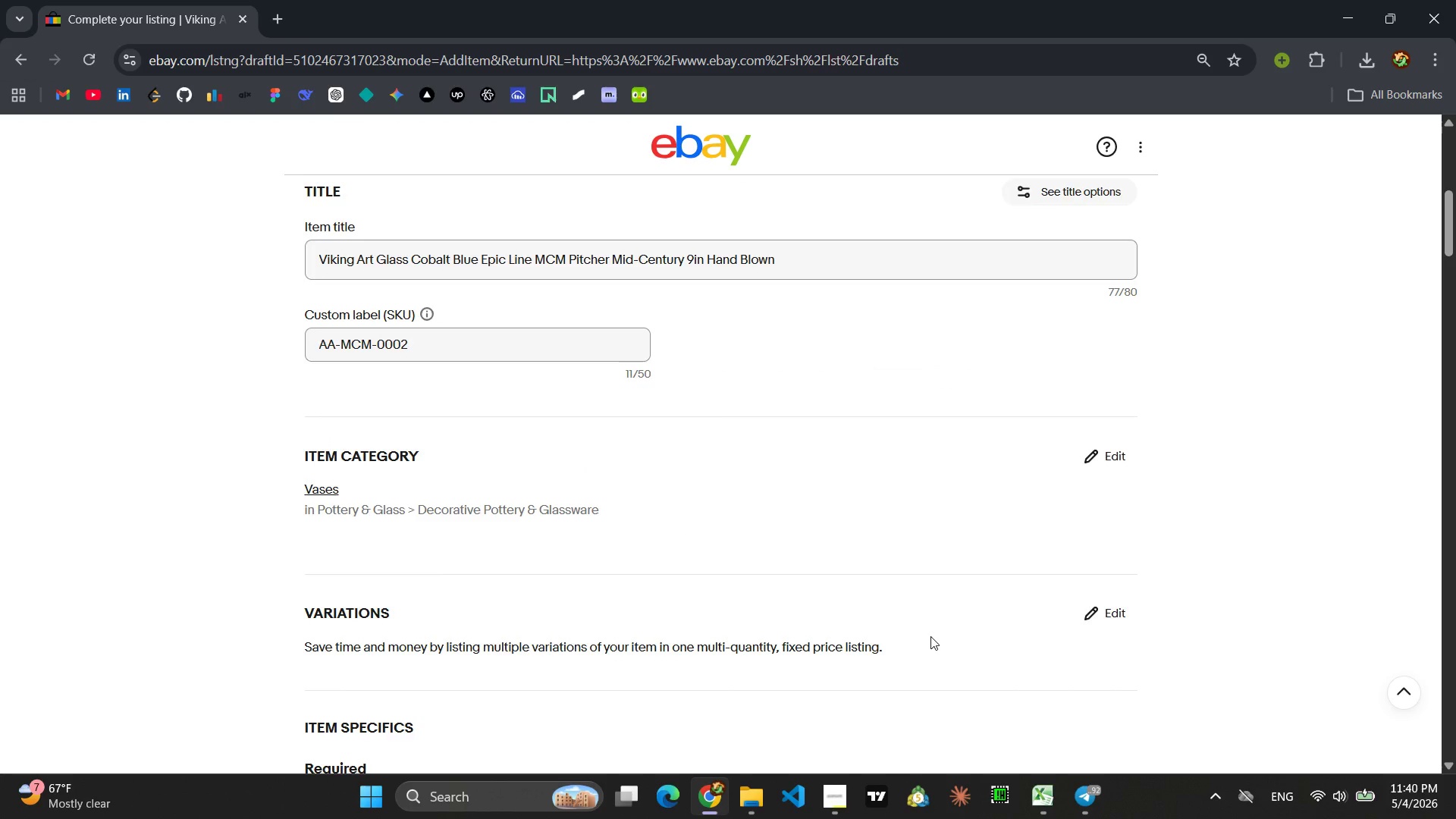 
scroll: coordinate [930, 640], scroll_direction: down, amount: 30.0
 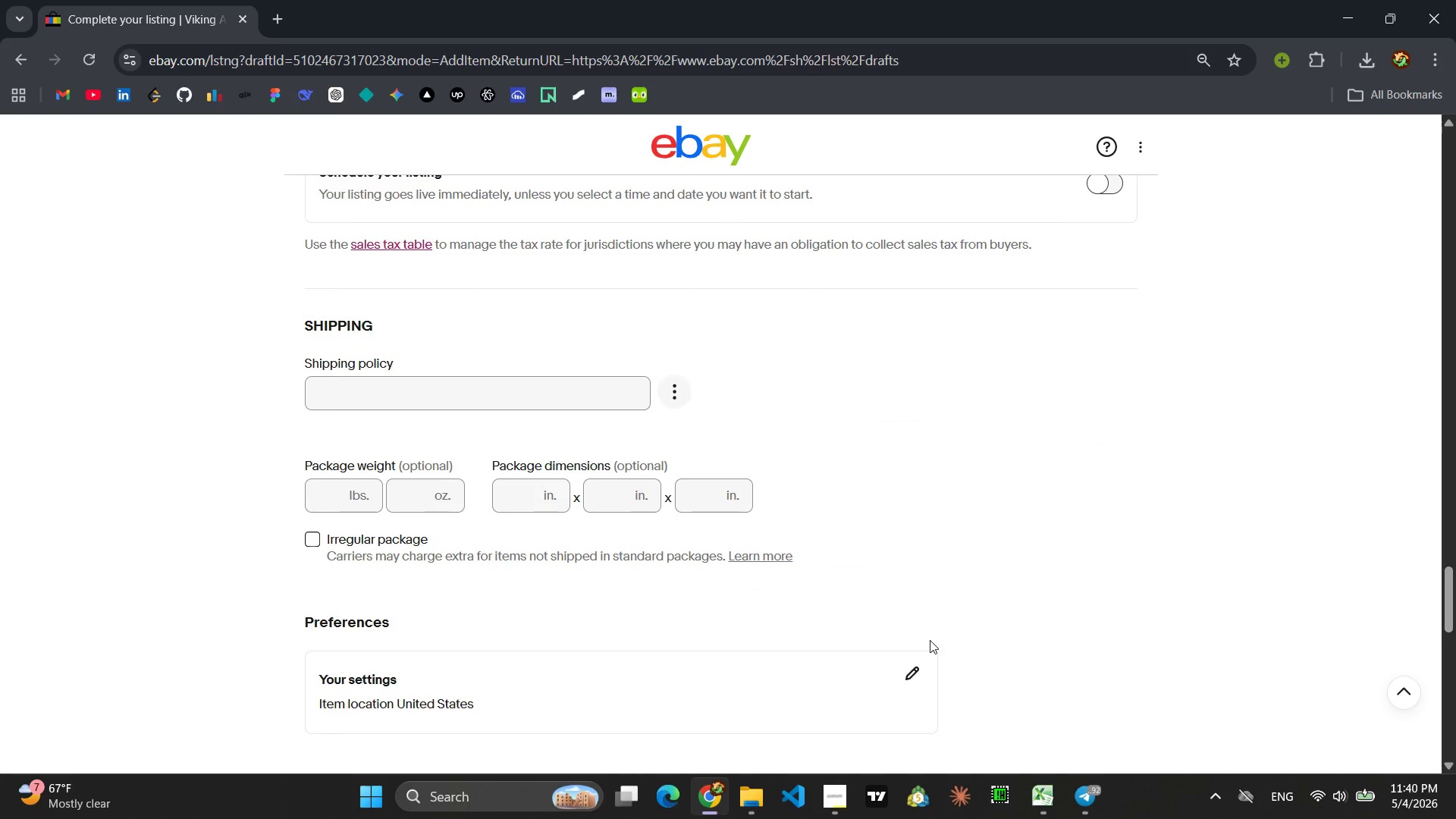 
left_click([338, 395])
 